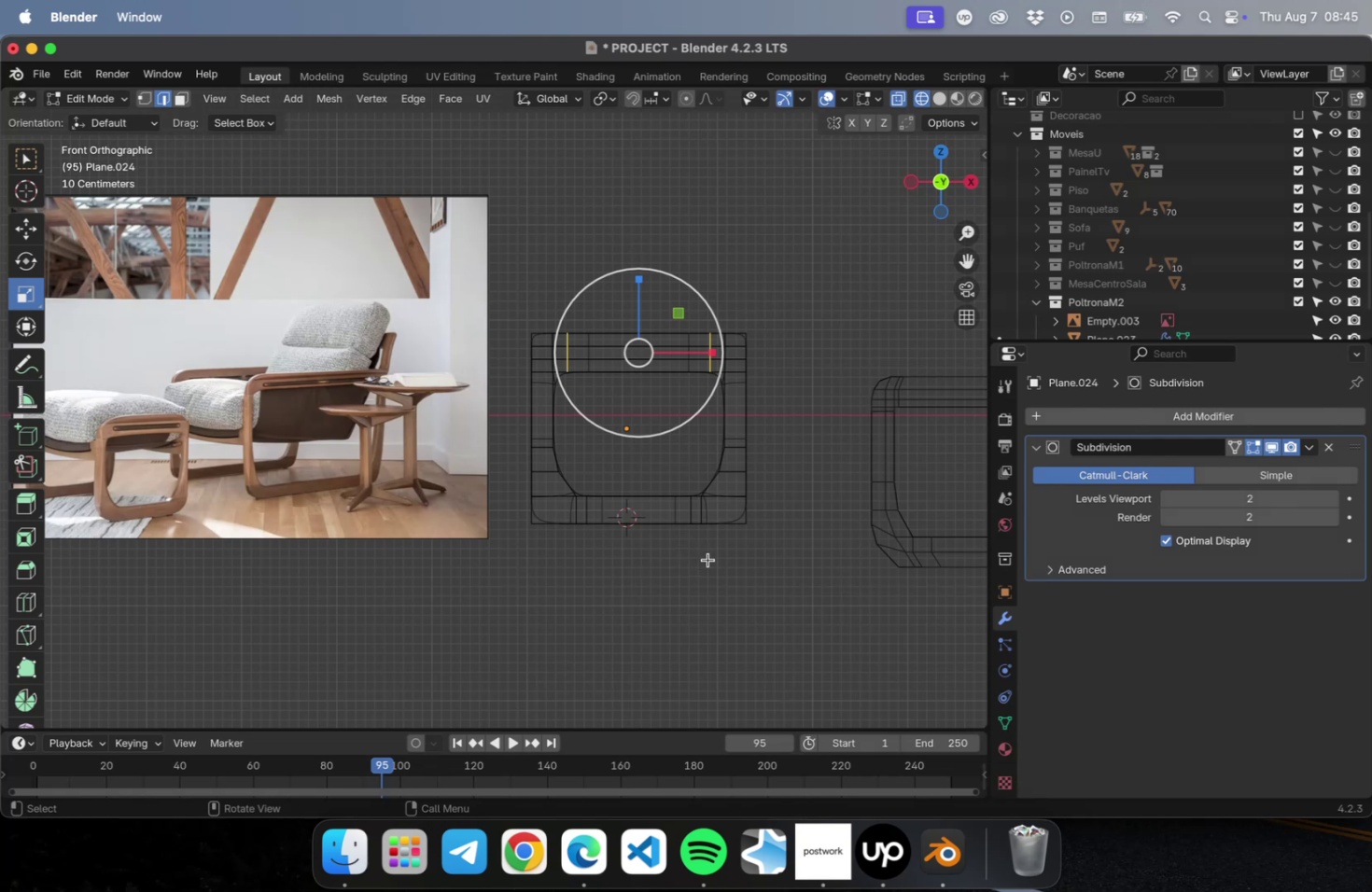 
wait(5.94)
 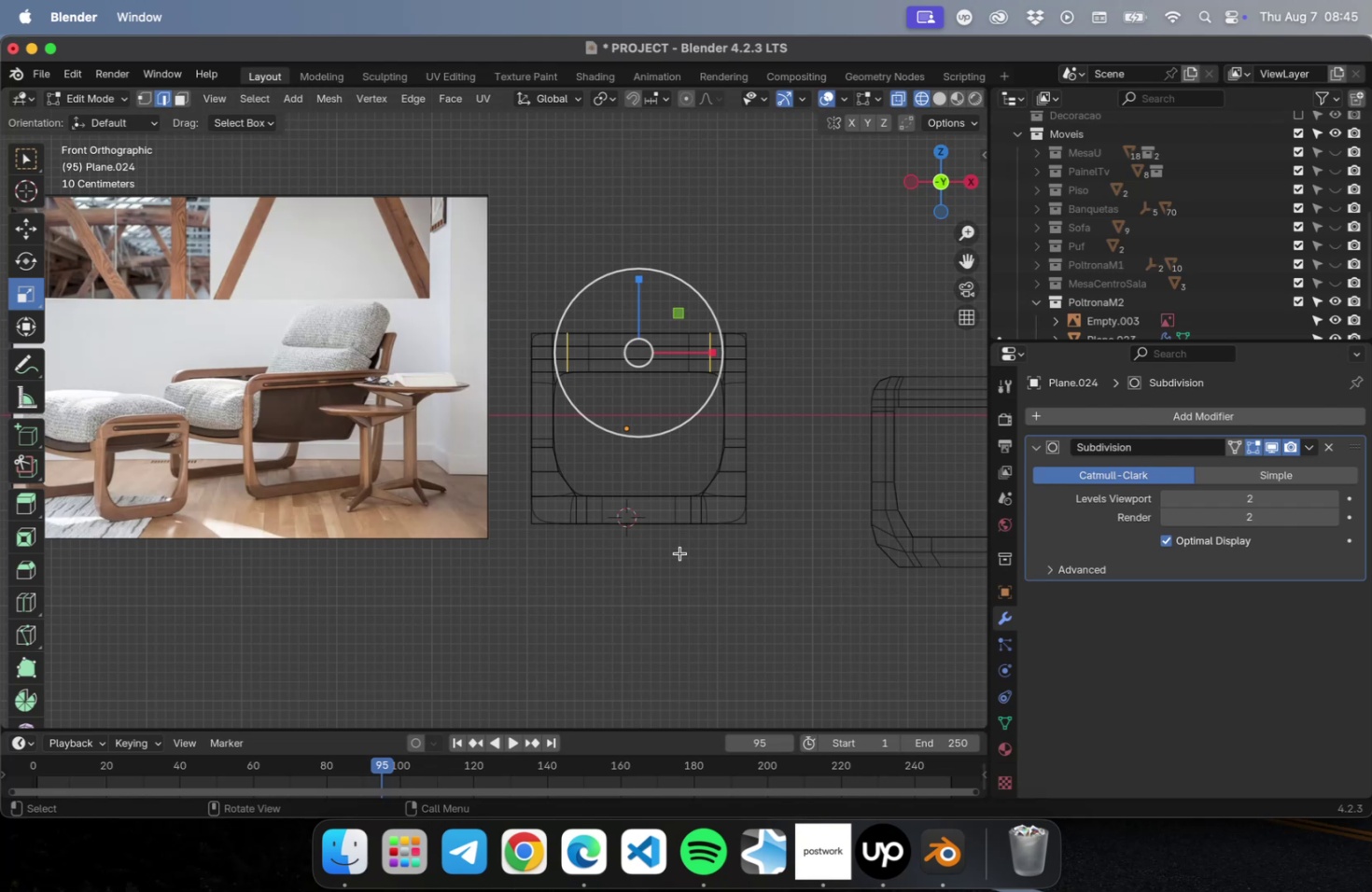 
key(1)
 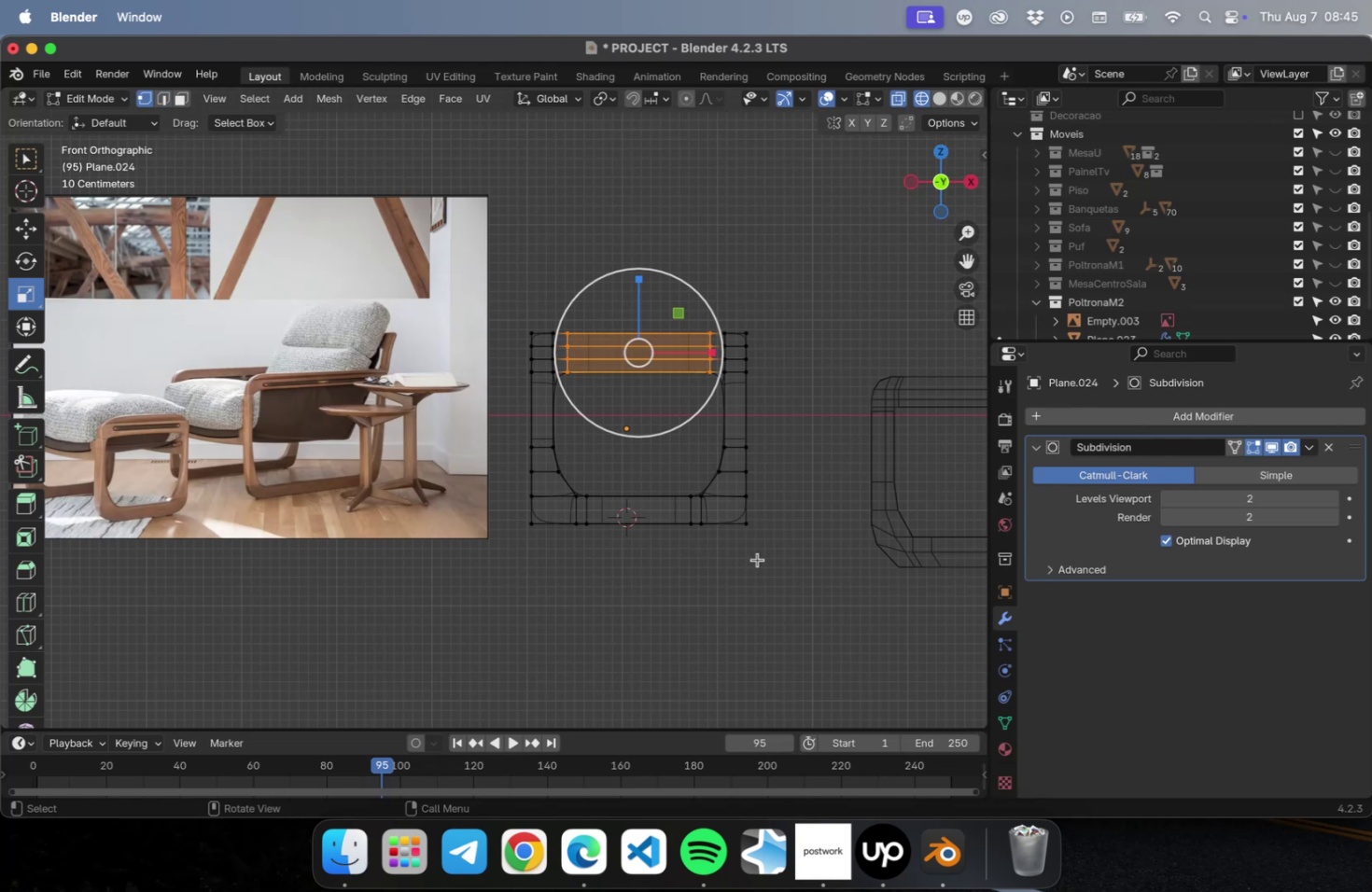 
left_click_drag(start_coordinate=[757, 559], to_coordinate=[728, 509])
 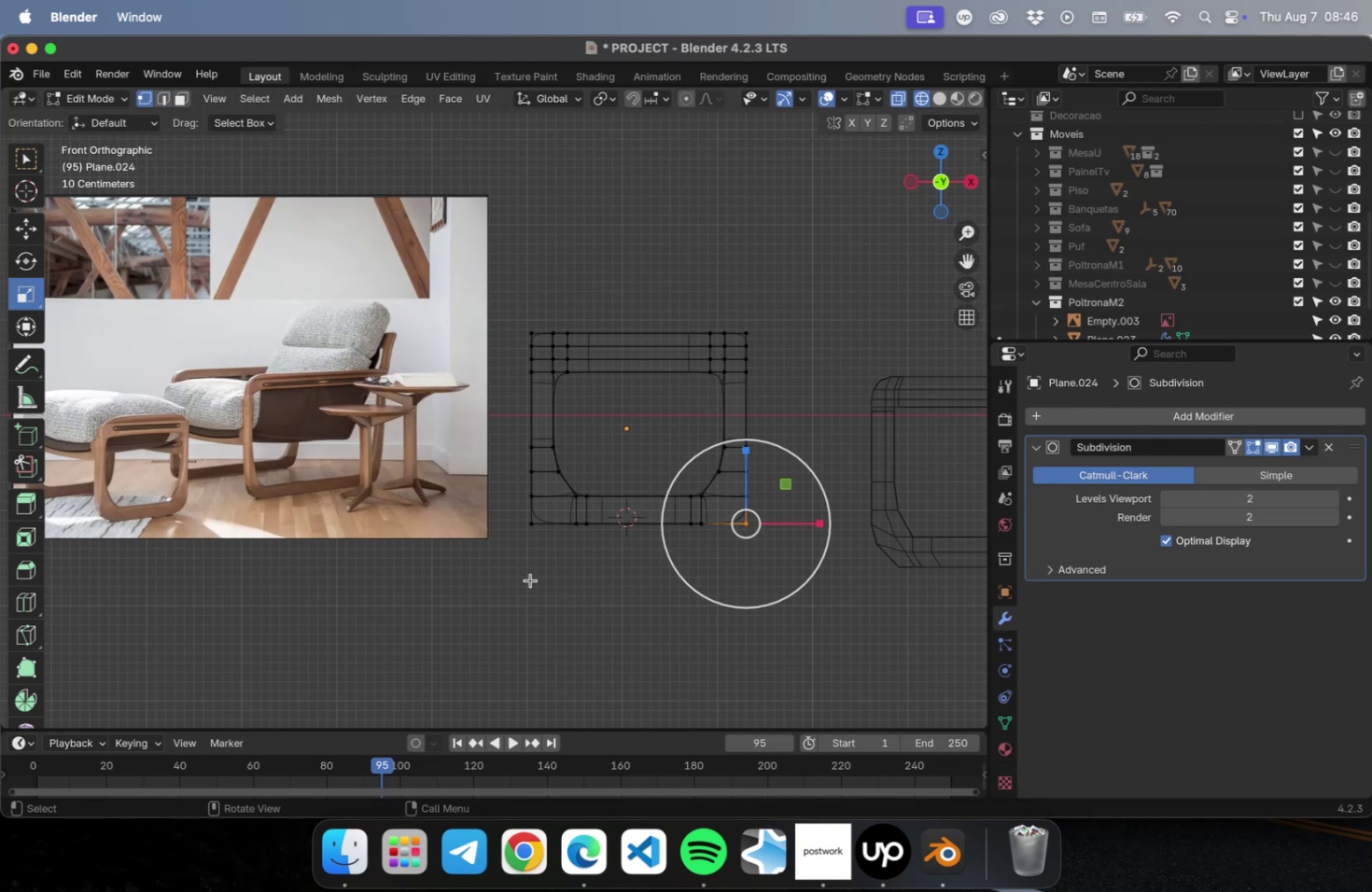 
hold_key(key=ShiftLeft, duration=1.3)
left_click_drag(start_coordinate=[540, 562], to_coordinate=[506, 504])
 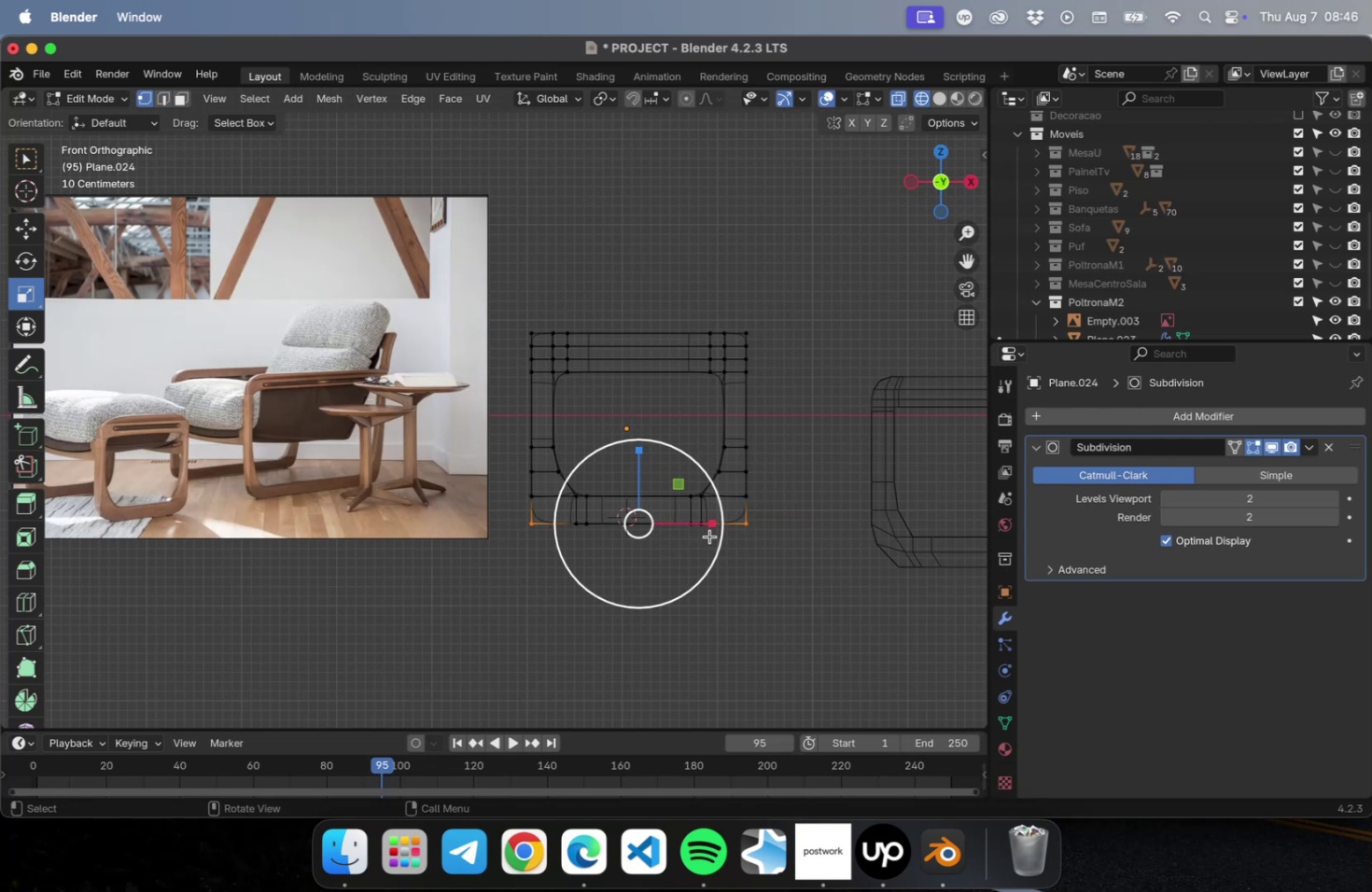 
left_click_drag(start_coordinate=[707, 523], to_coordinate=[688, 528])
 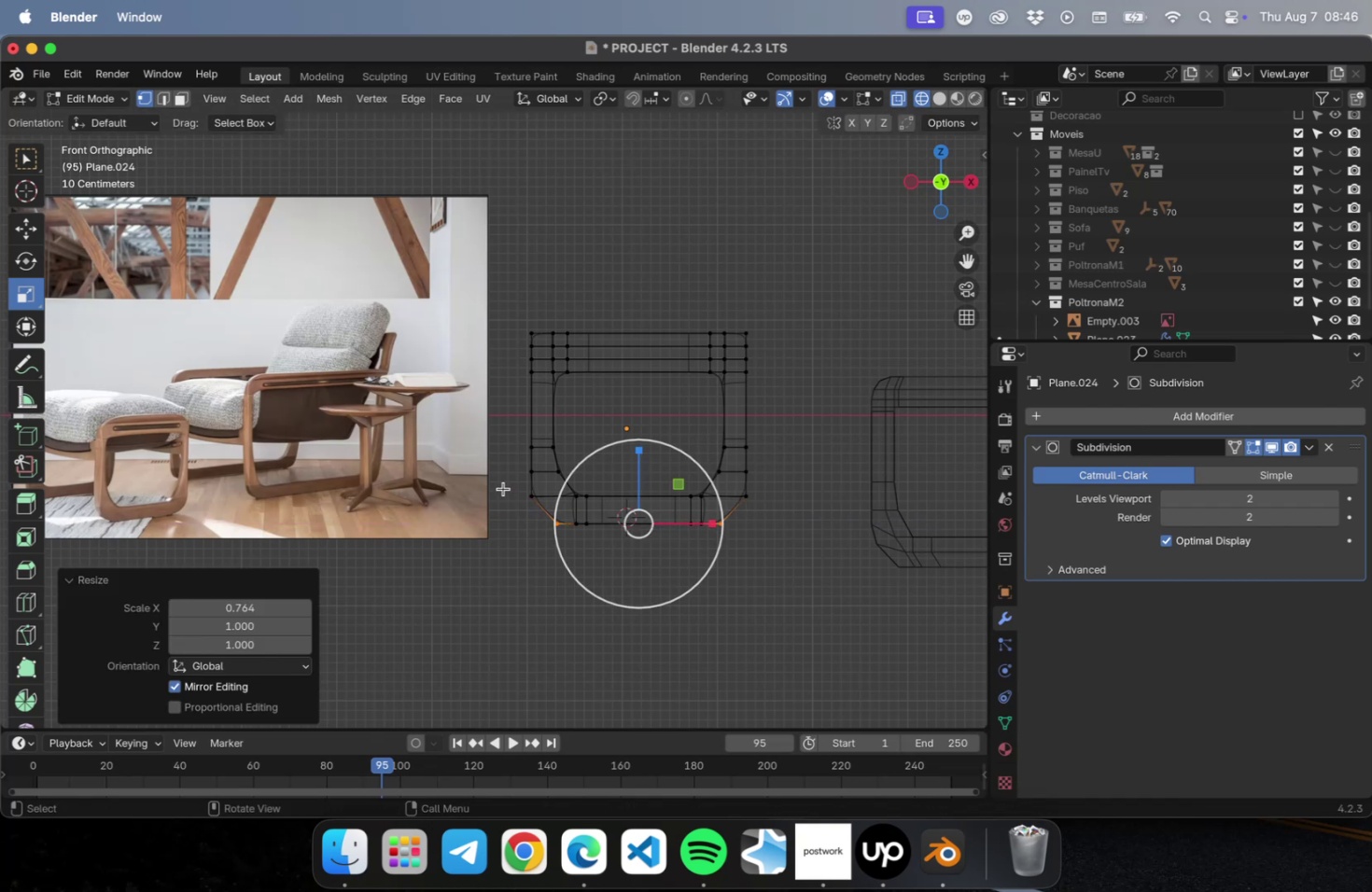 
left_click_drag(start_coordinate=[504, 481], to_coordinate=[542, 498])
 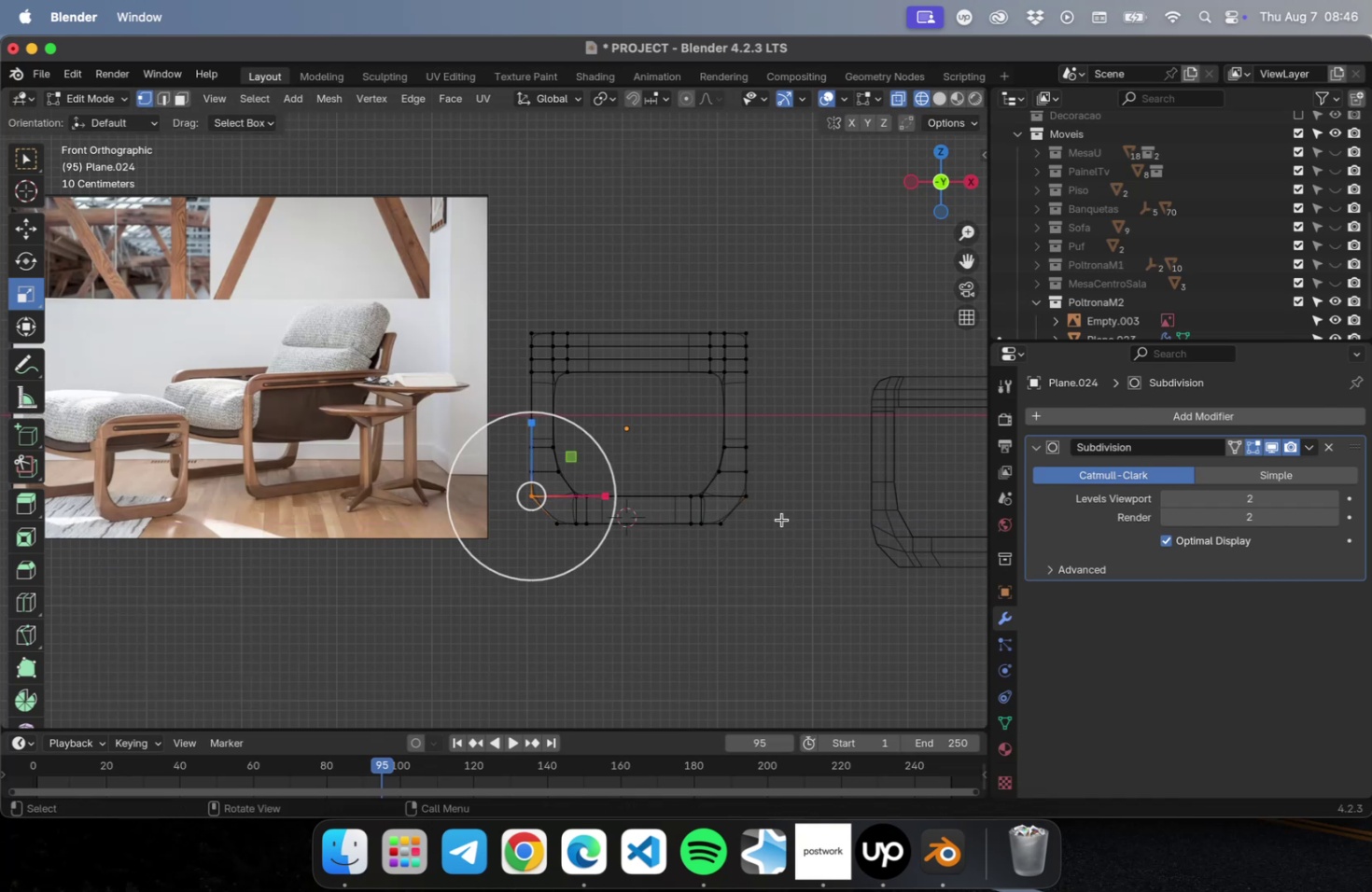 
hold_key(key=ShiftLeft, duration=0.67)
left_click_drag(start_coordinate=[778, 517], to_coordinate=[736, 489])
 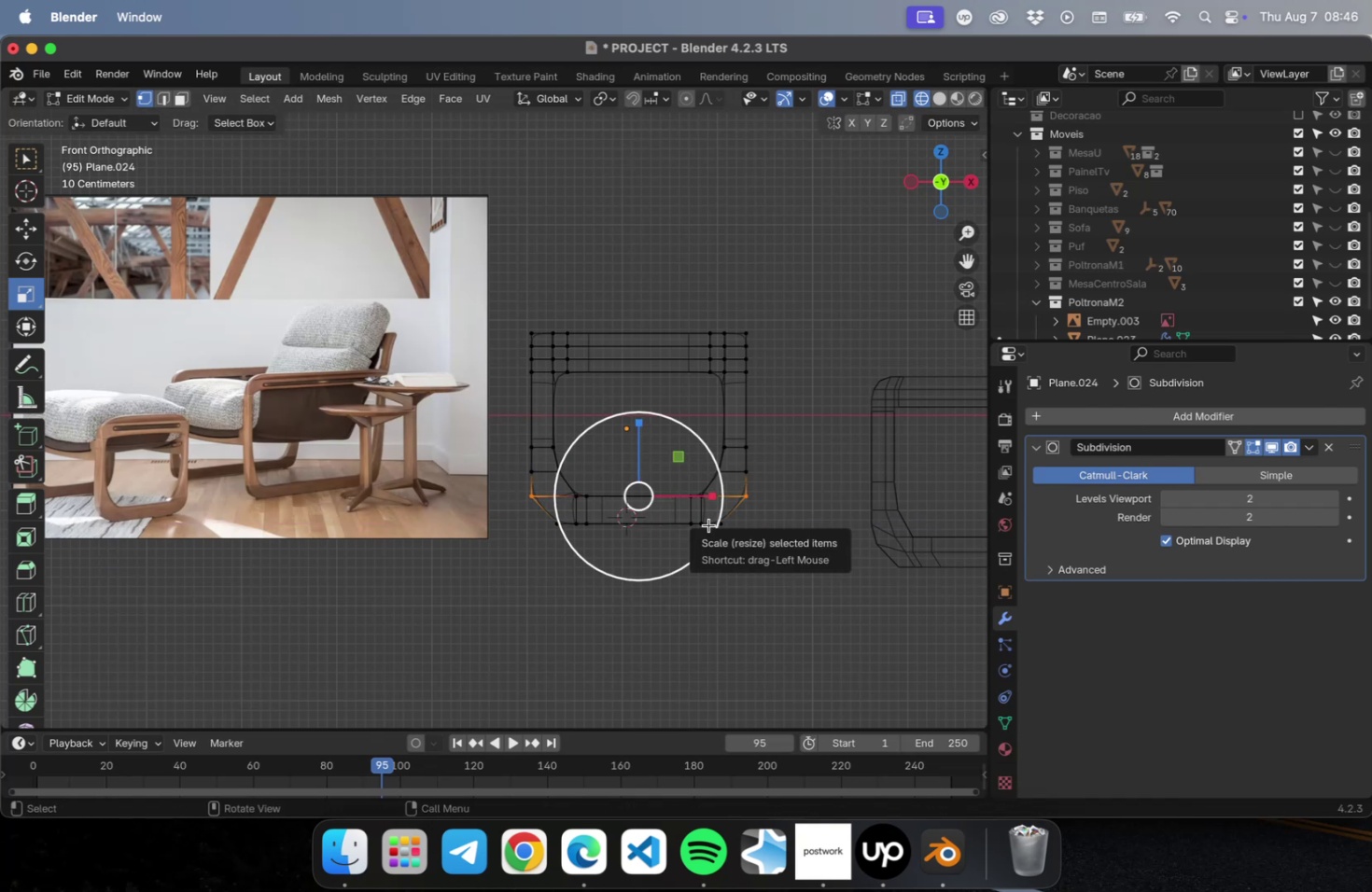 
left_click_drag(start_coordinate=[709, 496], to_coordinate=[702, 499])
 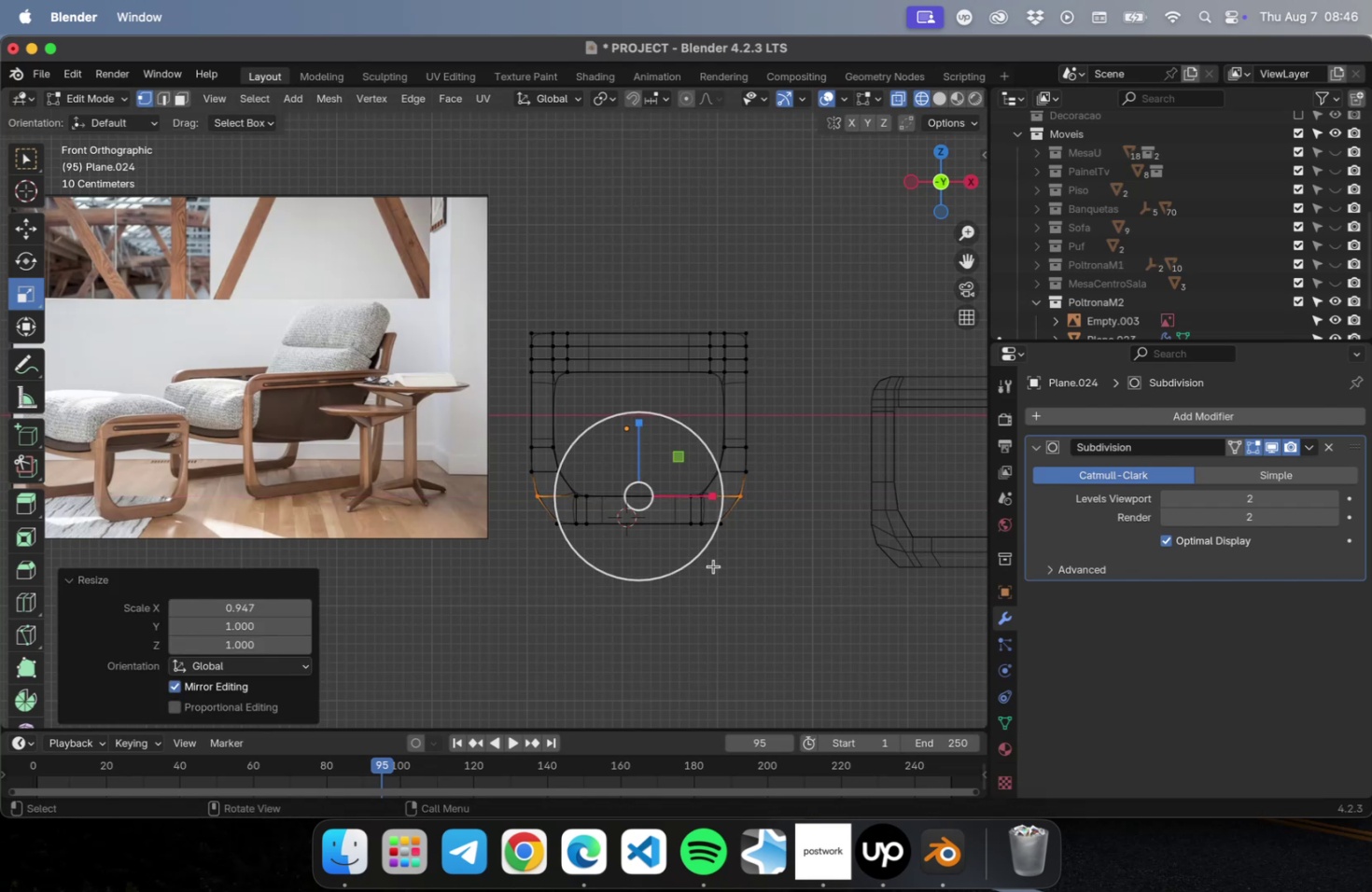 
scroll: coordinate [713, 564], scroll_direction: up, amount: 9.0
 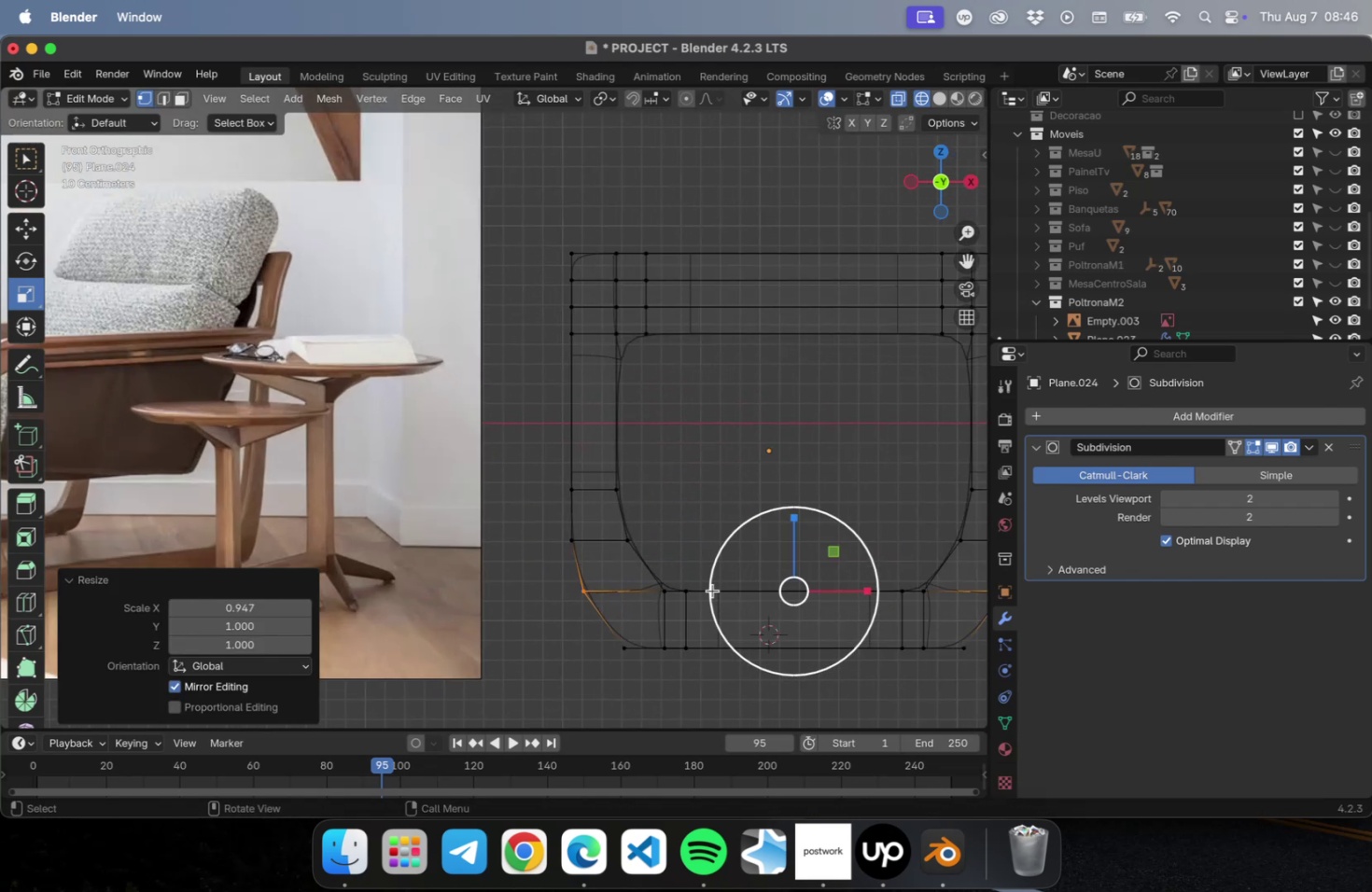 
hold_key(key=ShiftLeft, duration=0.54)
 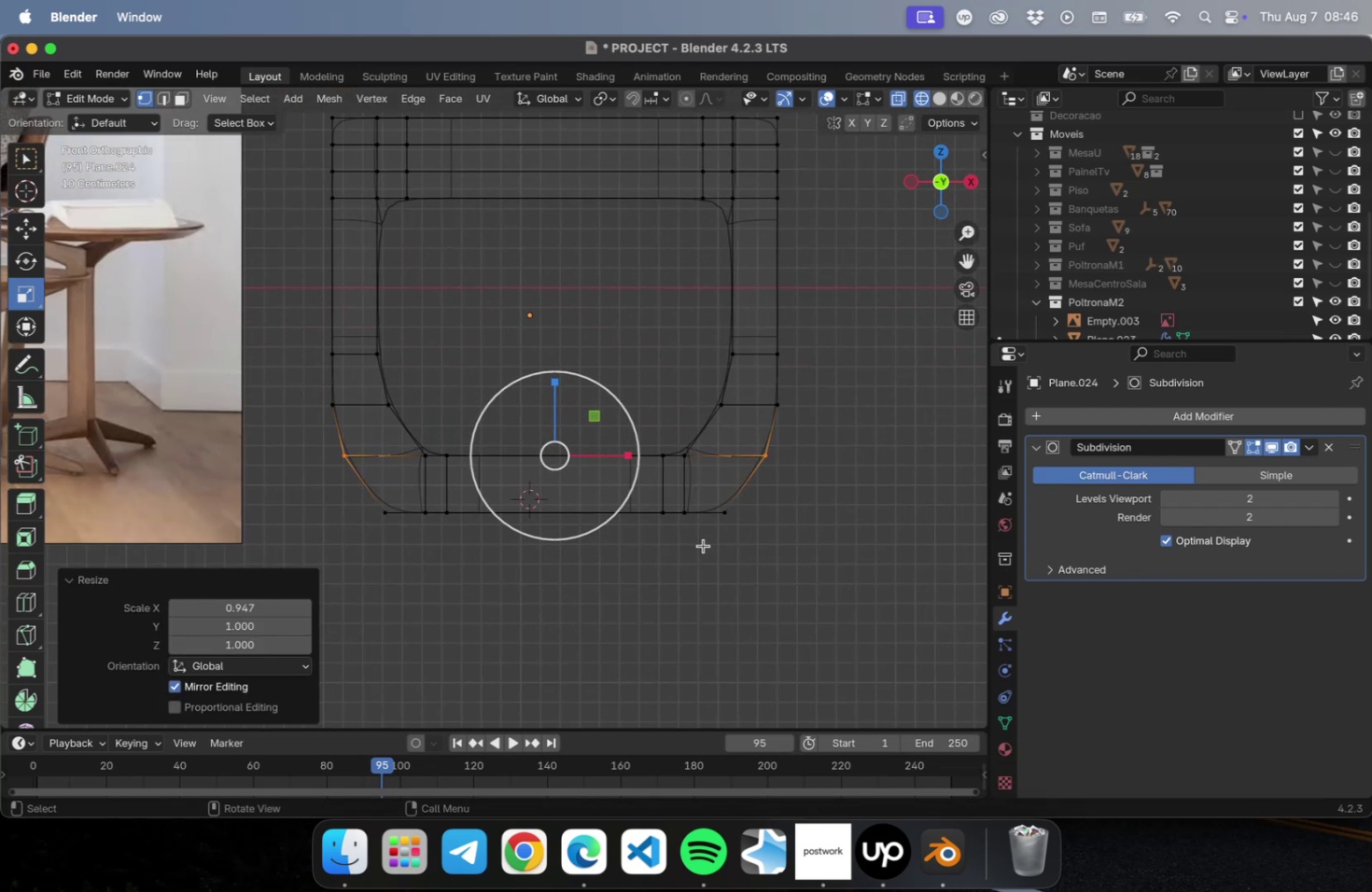 
left_click_drag(start_coordinate=[730, 548], to_coordinate=[341, 498])
 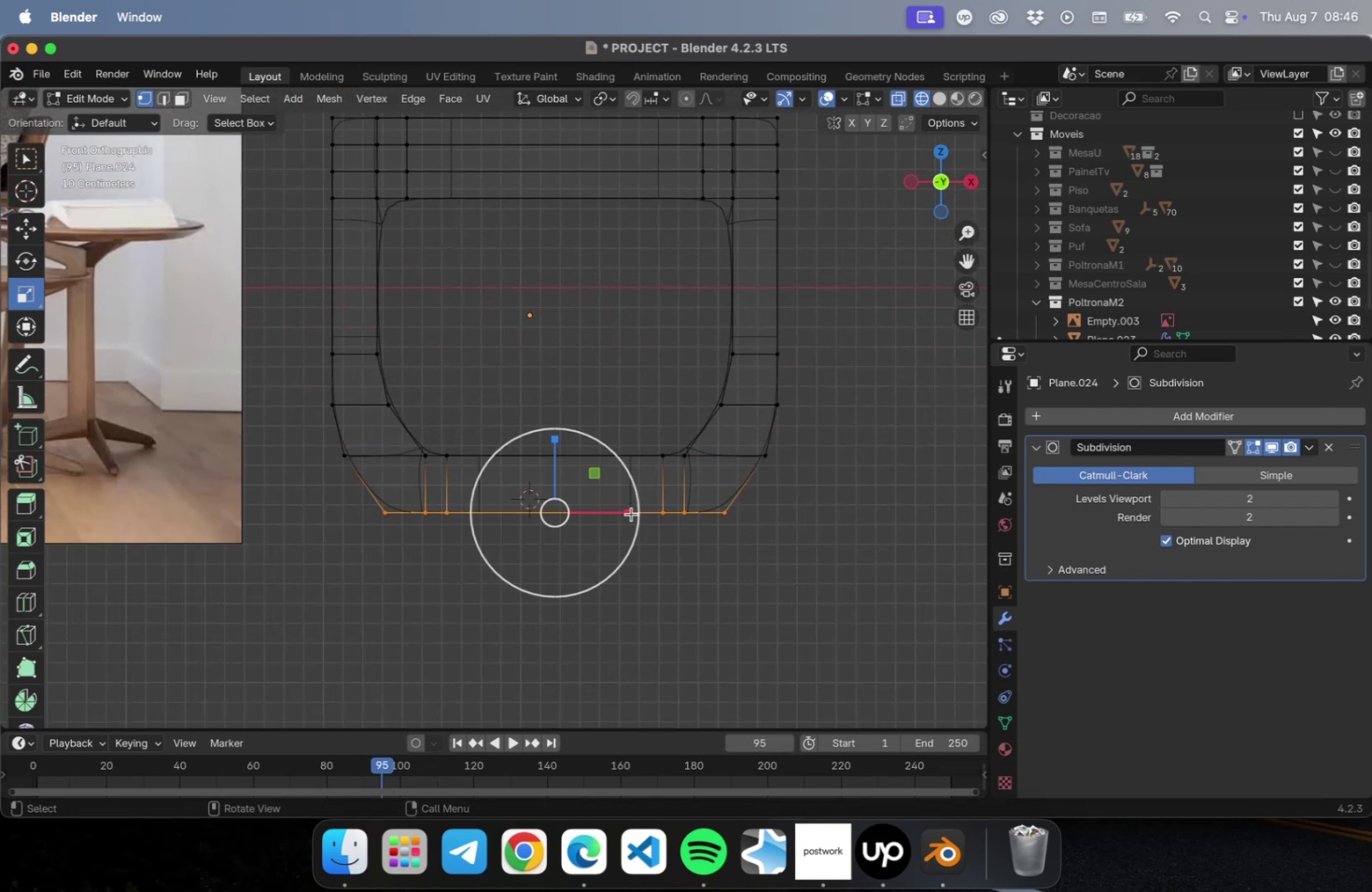 
left_click_drag(start_coordinate=[626, 513], to_coordinate=[616, 518])
 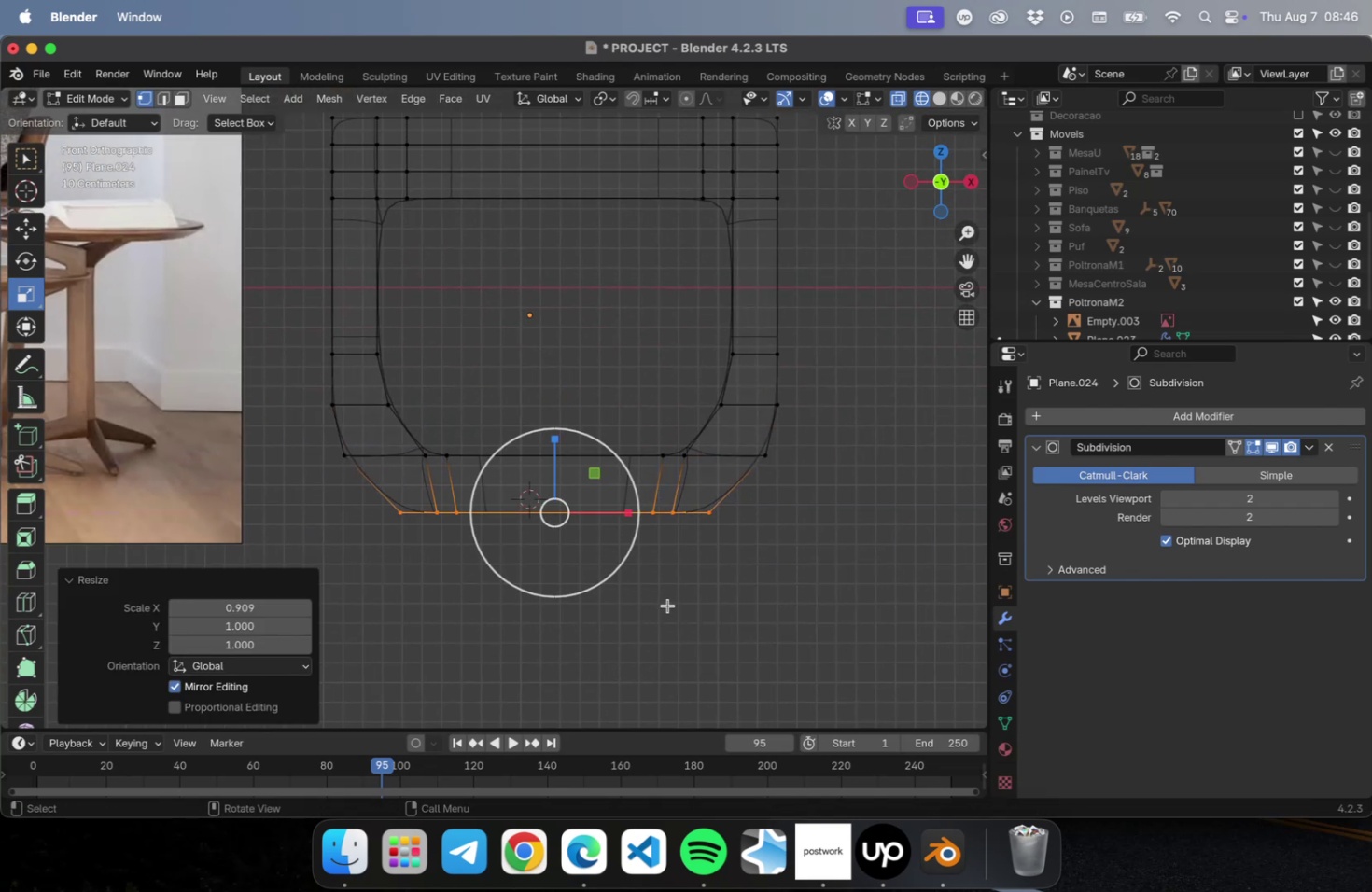 
scroll: coordinate [666, 603], scroll_direction: down, amount: 2.0
 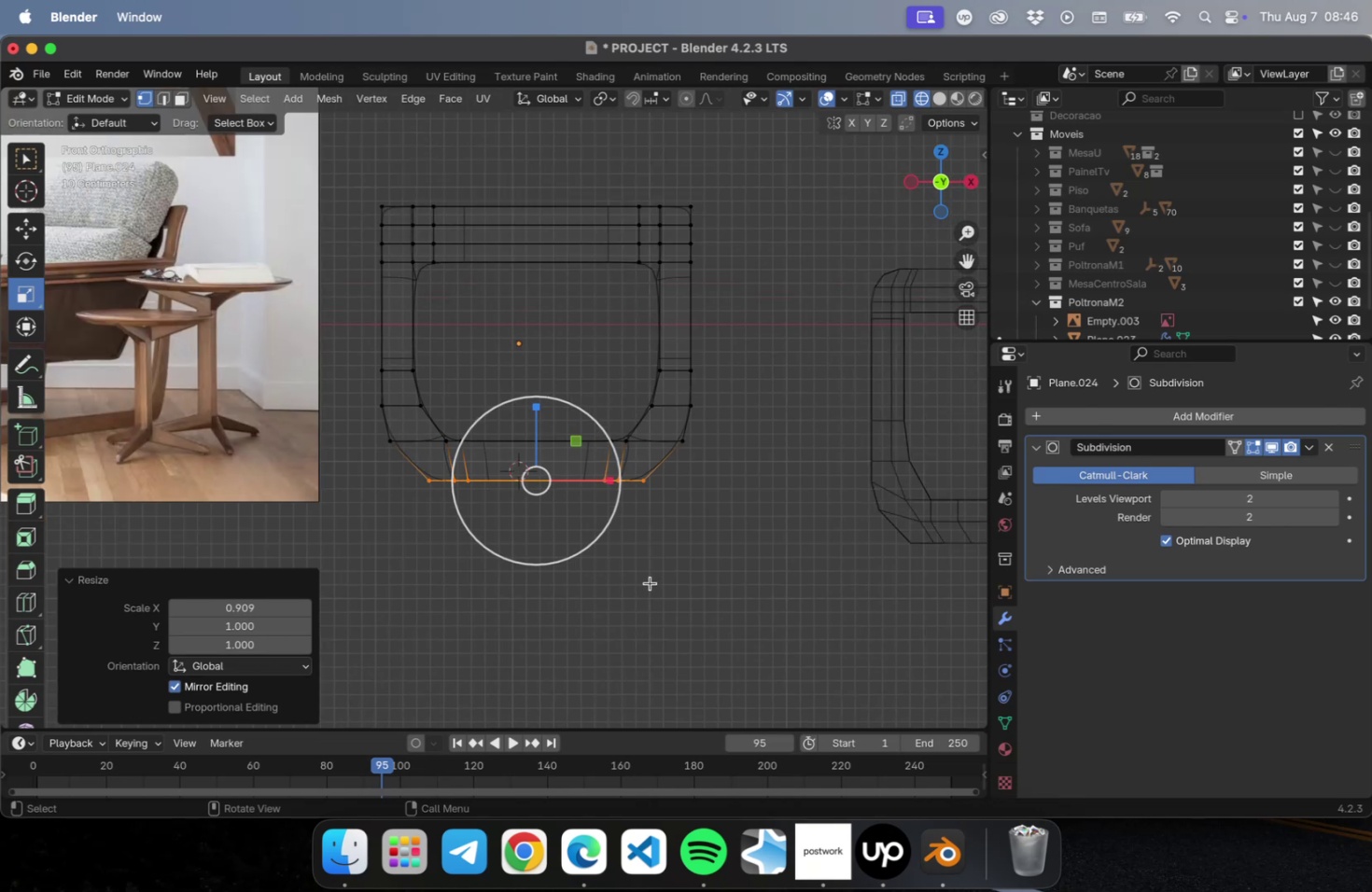 
hold_key(key=ShiftLeft, duration=0.6)
 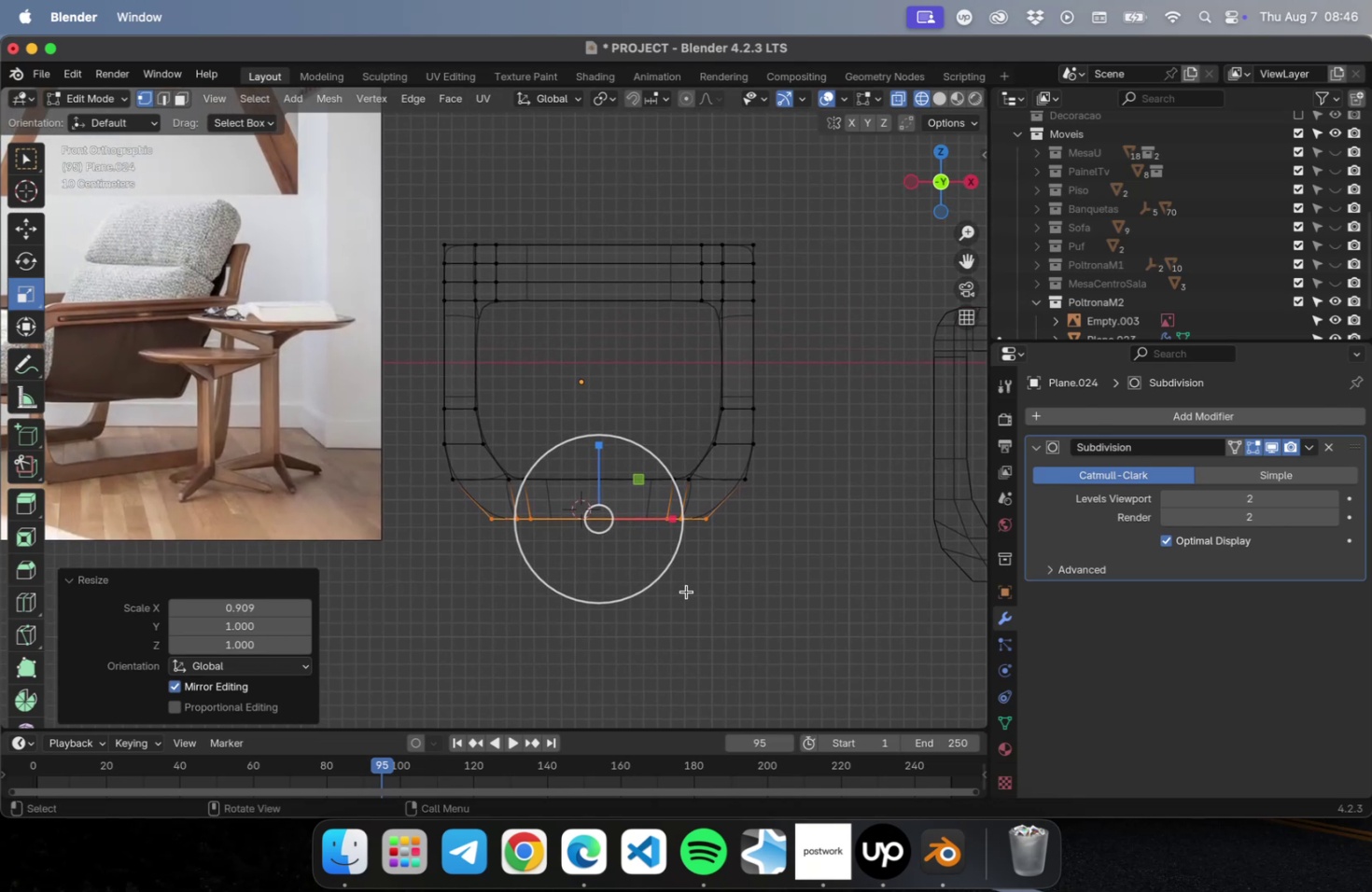 
scroll: coordinate [687, 590], scroll_direction: down, amount: 2.0
 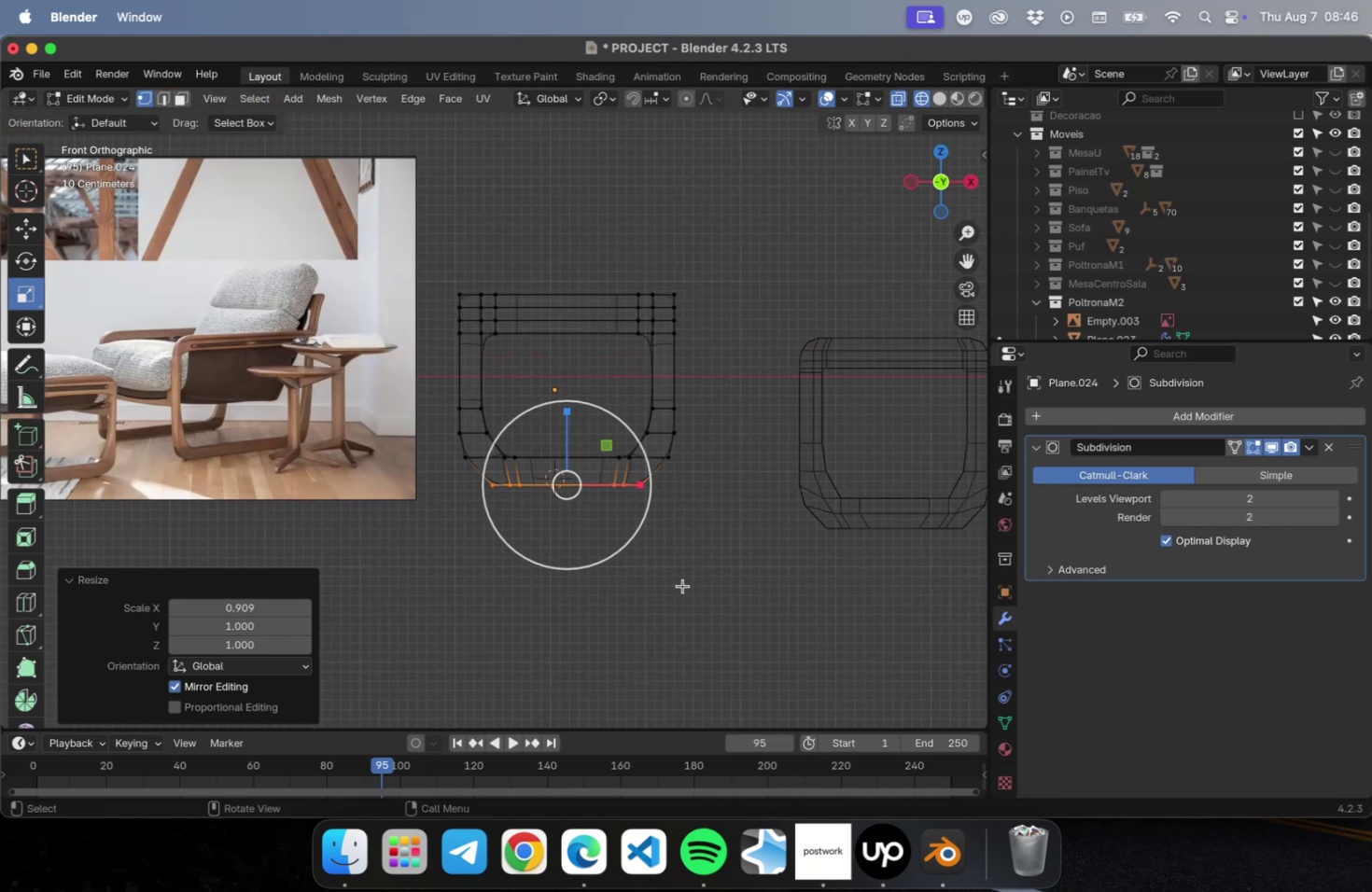 
hold_key(key=ShiftLeft, duration=1.14)
 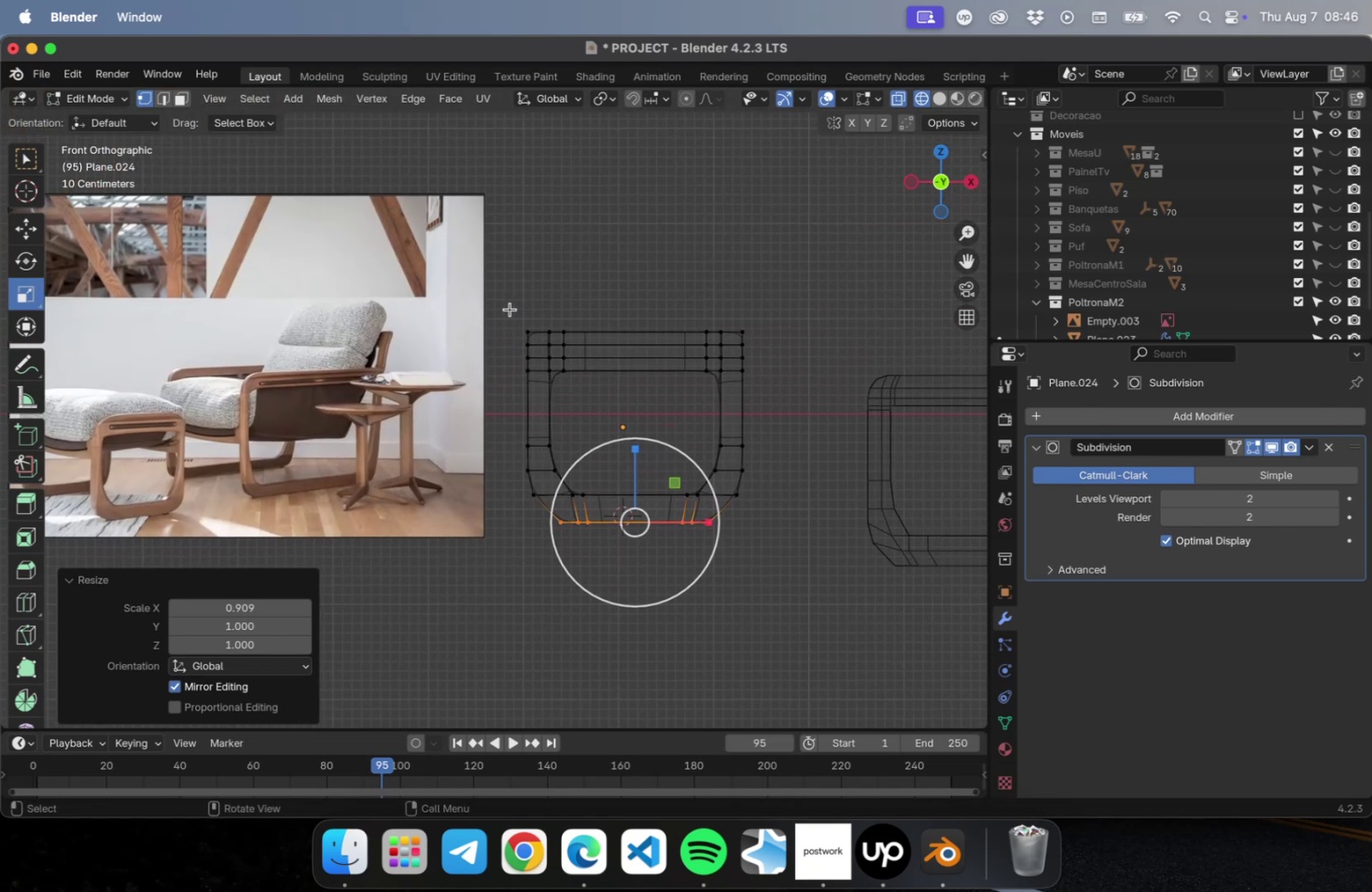 
left_click_drag(start_coordinate=[510, 318], to_coordinate=[802, 334])
 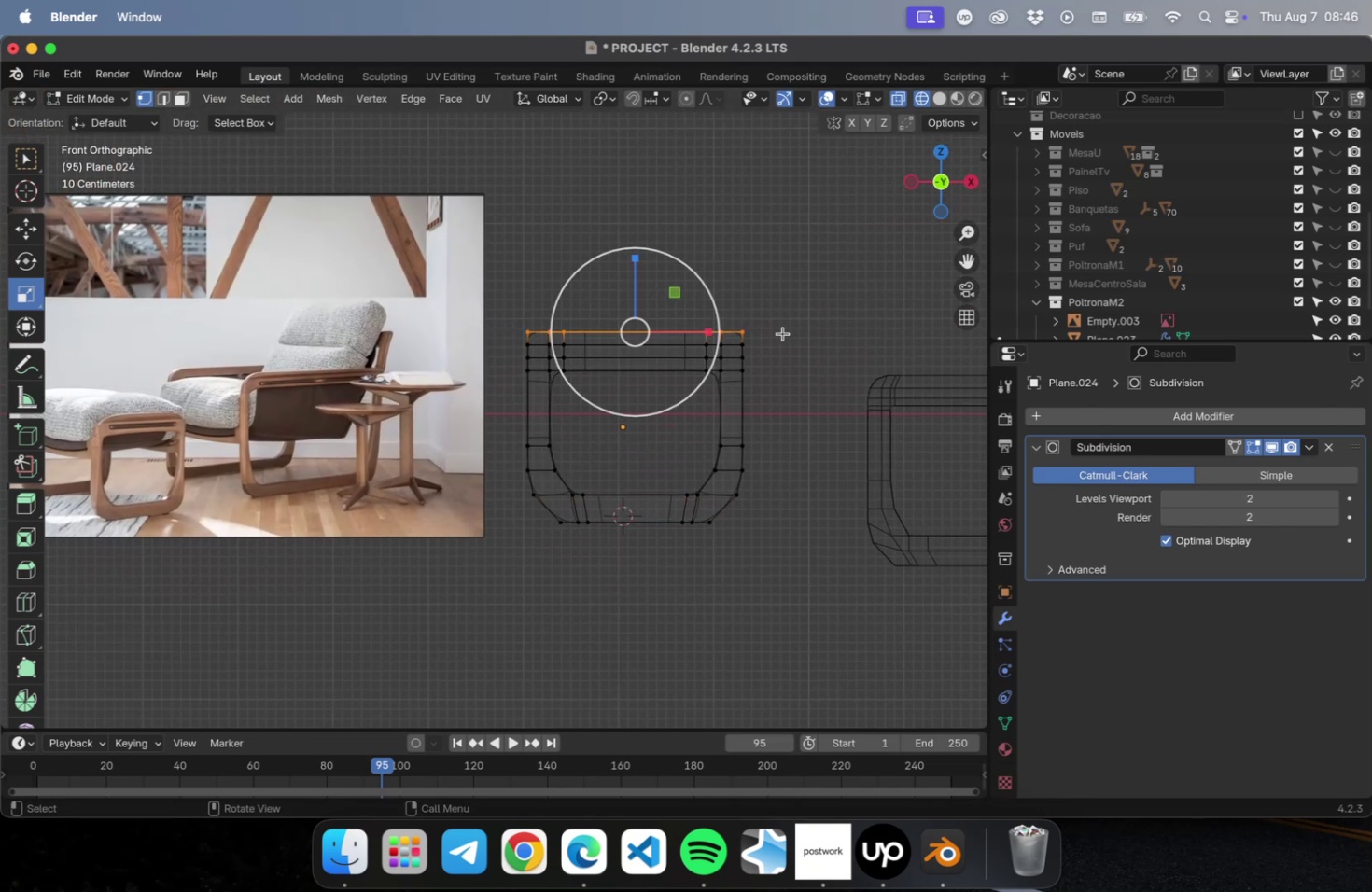 
scroll: coordinate [775, 332], scroll_direction: up, amount: 3.0
 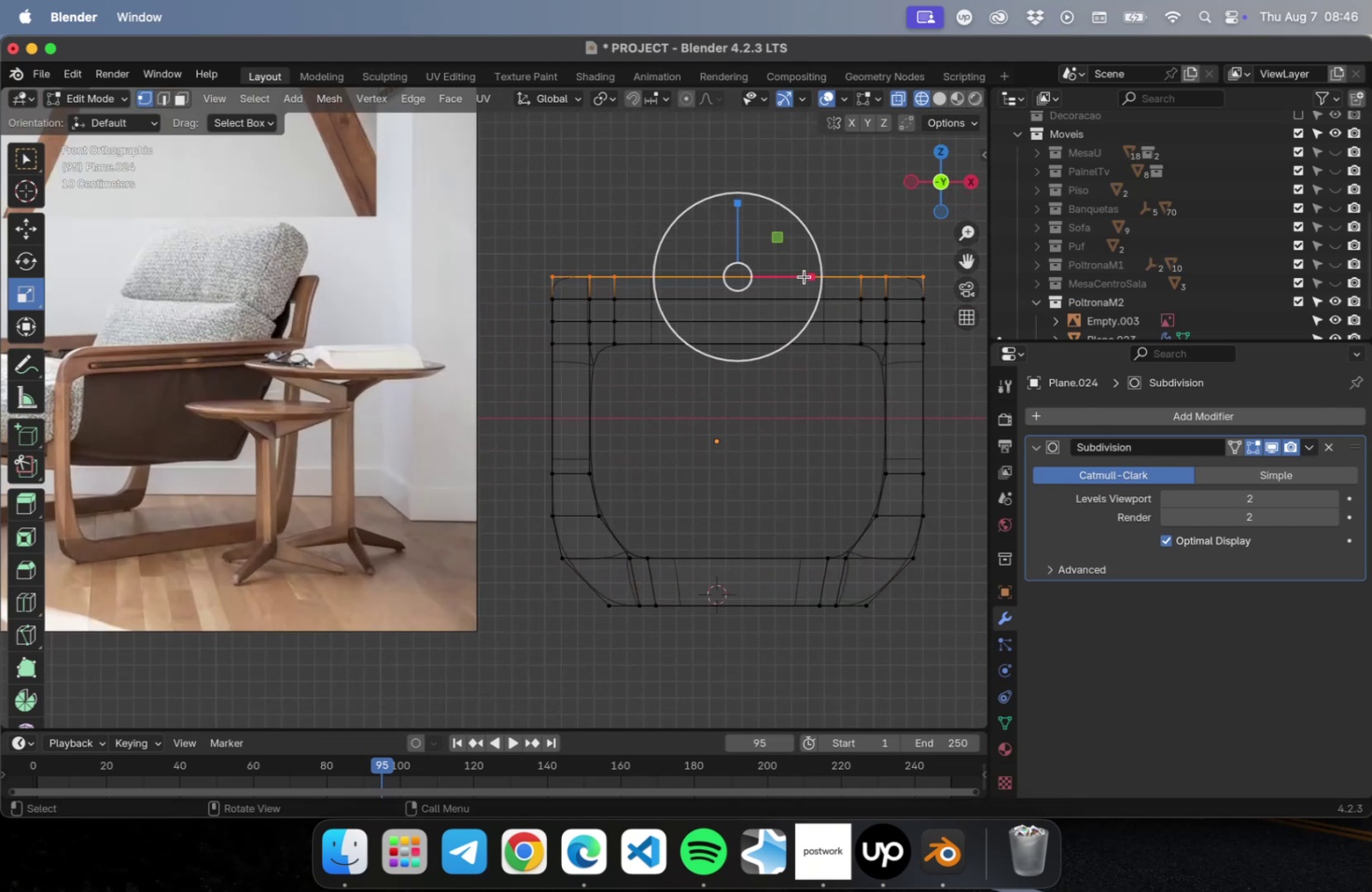 
left_click_drag(start_coordinate=[805, 272], to_coordinate=[794, 277])
 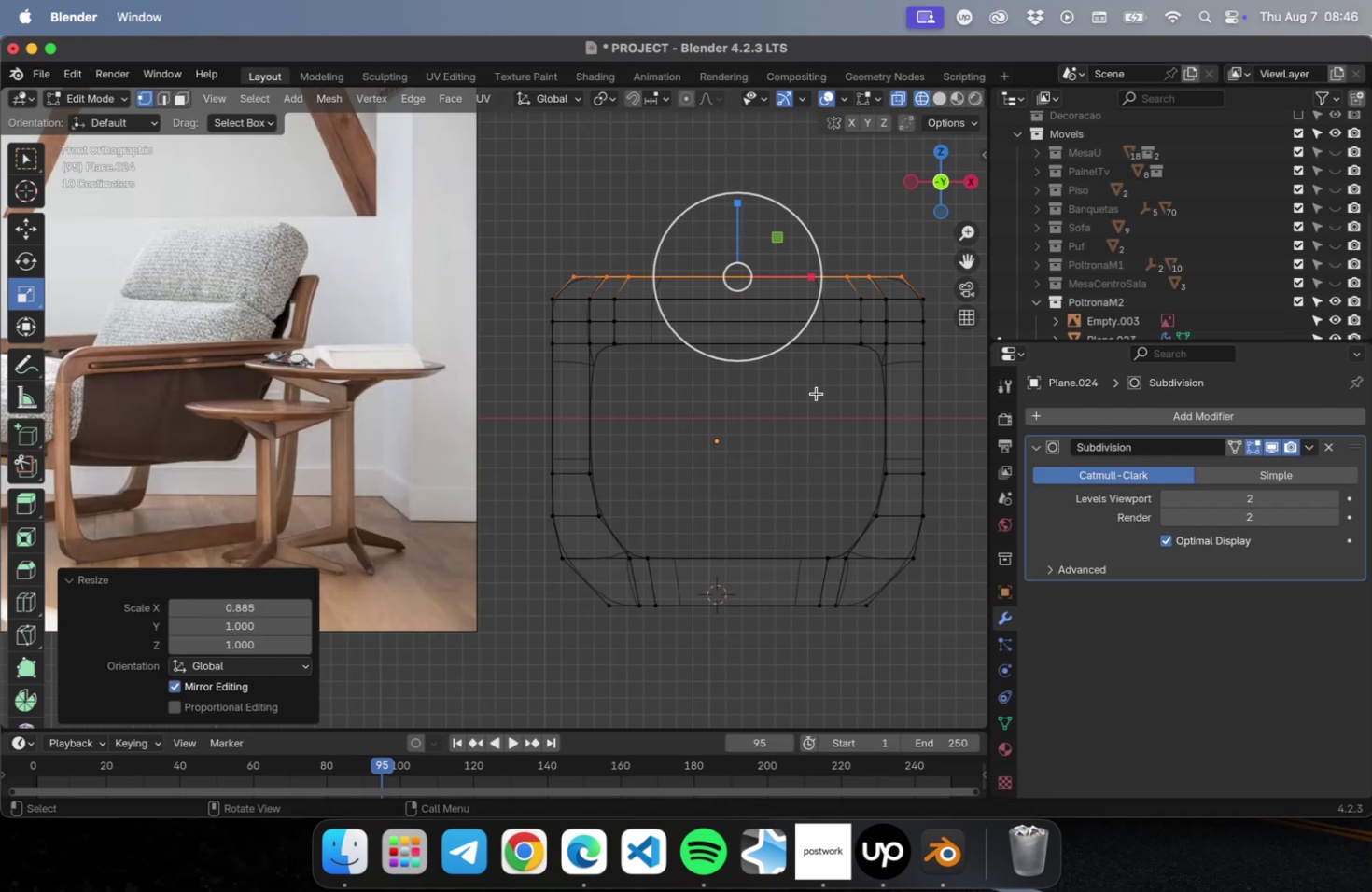 
hold_key(key=ShiftLeft, duration=1.12)
 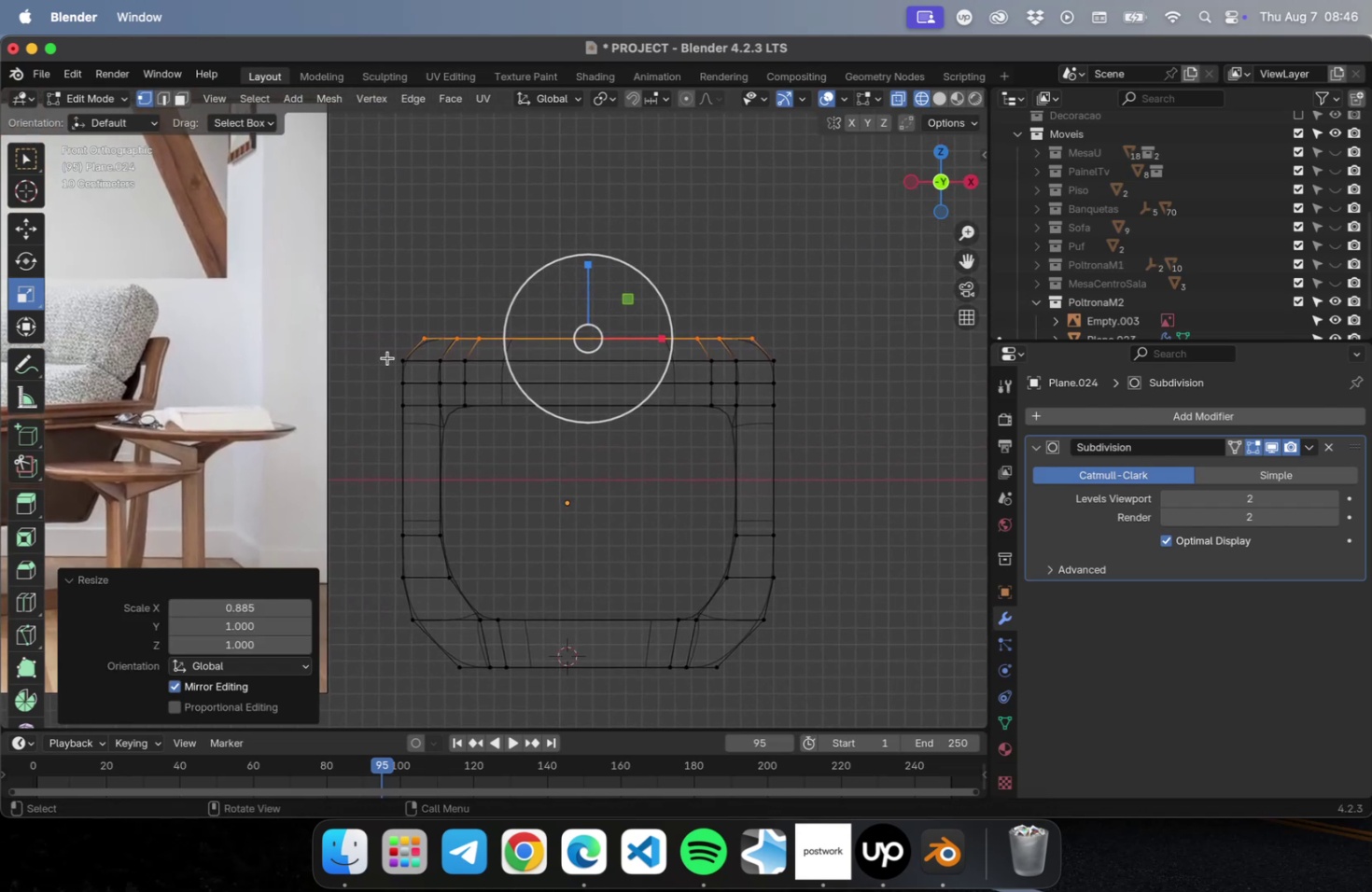 
left_click_drag(start_coordinate=[385, 355], to_coordinate=[454, 365])
 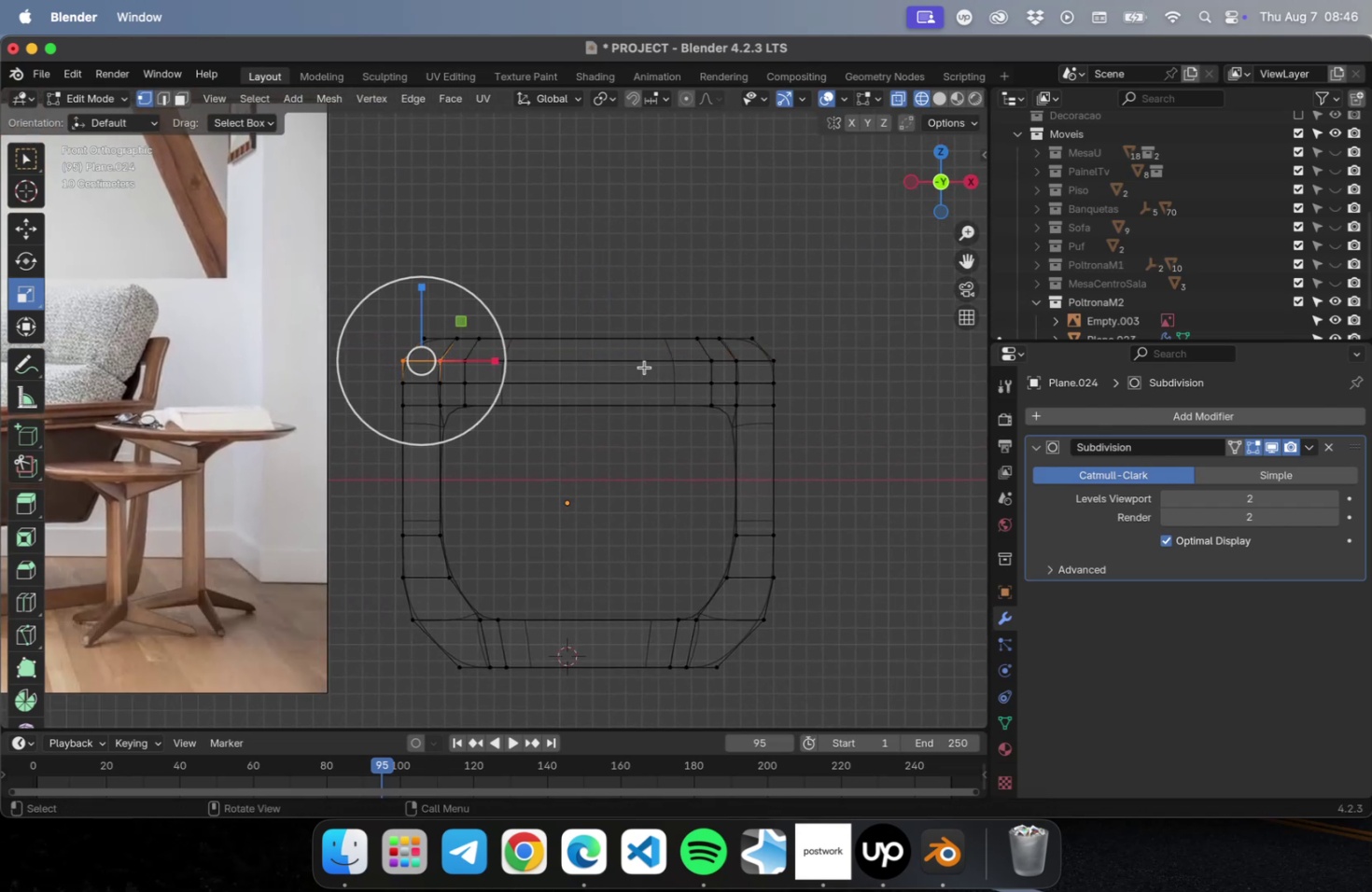 
hold_key(key=ShiftLeft, duration=1.83)
left_click_drag(start_coordinate=[789, 355], to_coordinate=[731, 370])
 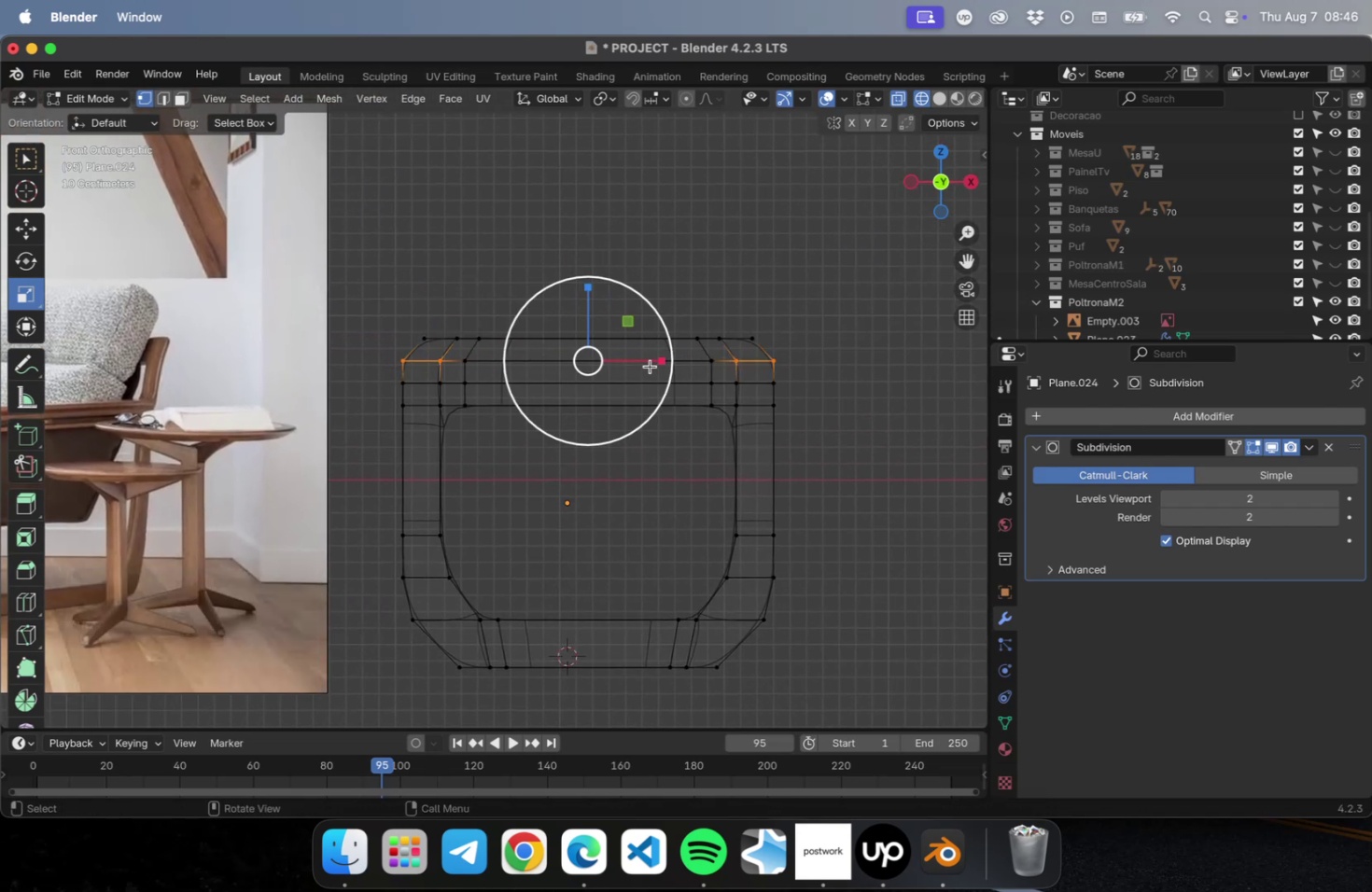 
left_click_drag(start_coordinate=[655, 361], to_coordinate=[648, 363])
 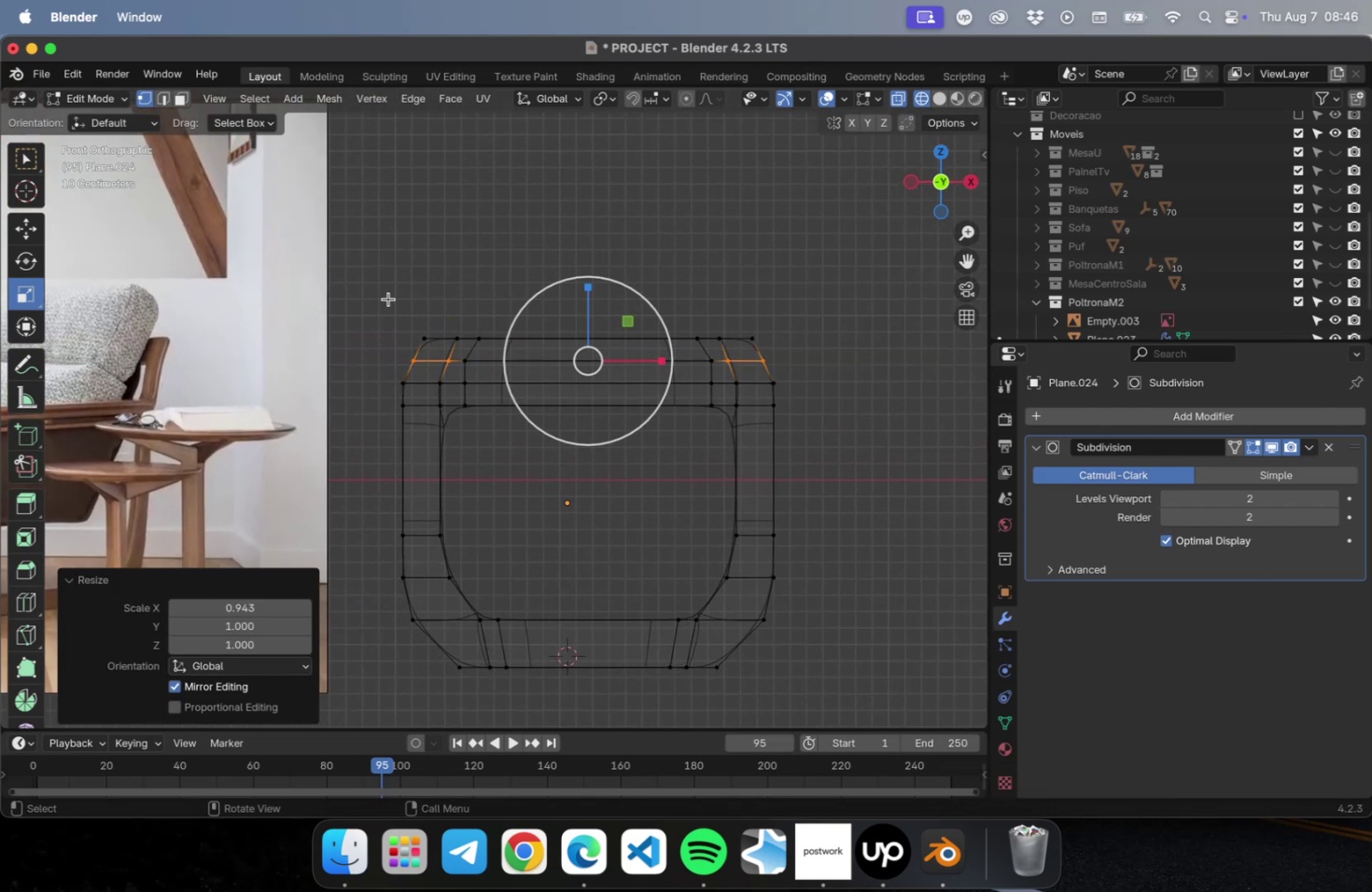 
left_click_drag(start_coordinate=[388, 301], to_coordinate=[809, 344])
 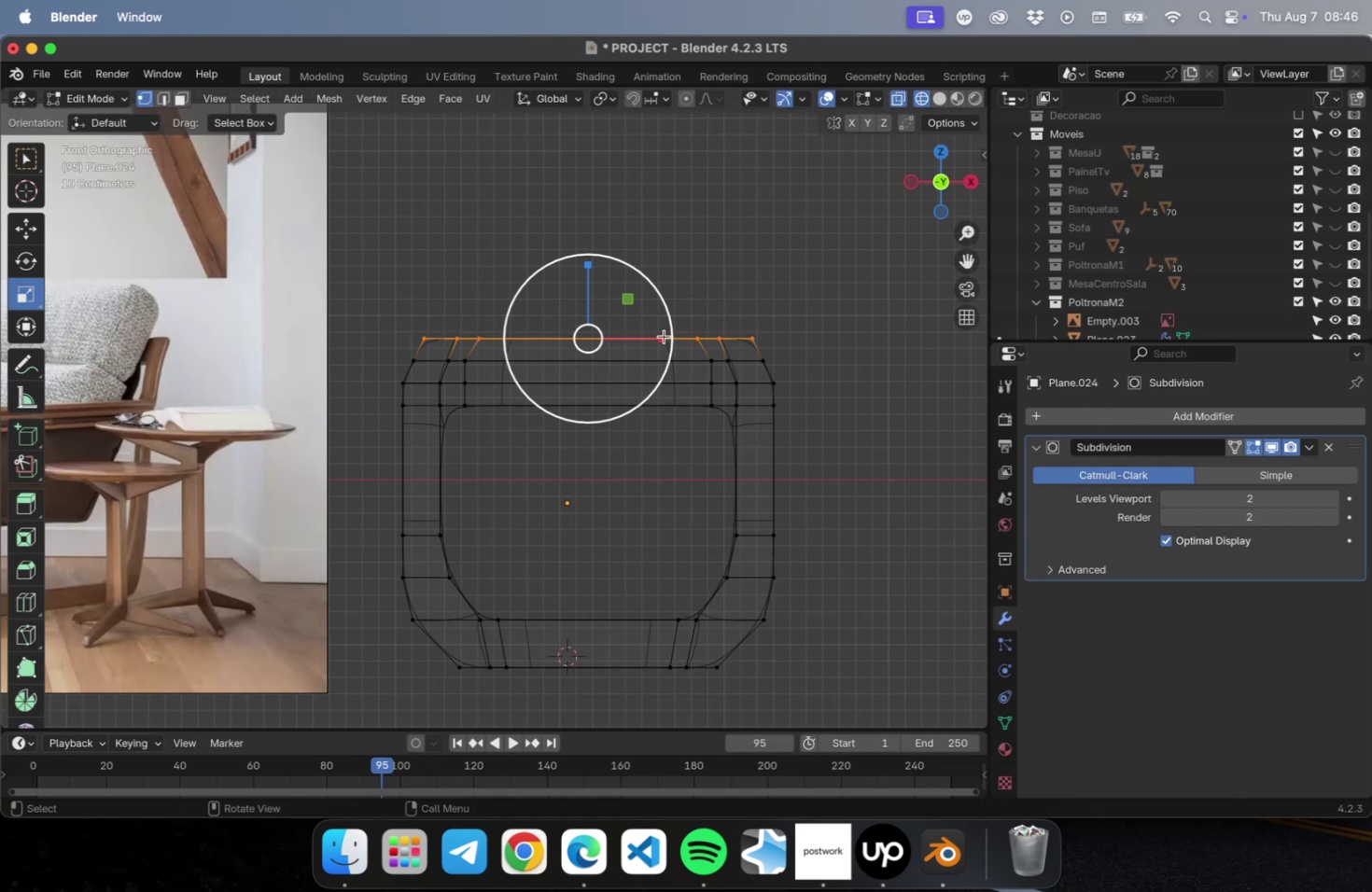 
left_click_drag(start_coordinate=[656, 336], to_coordinate=[643, 342])
 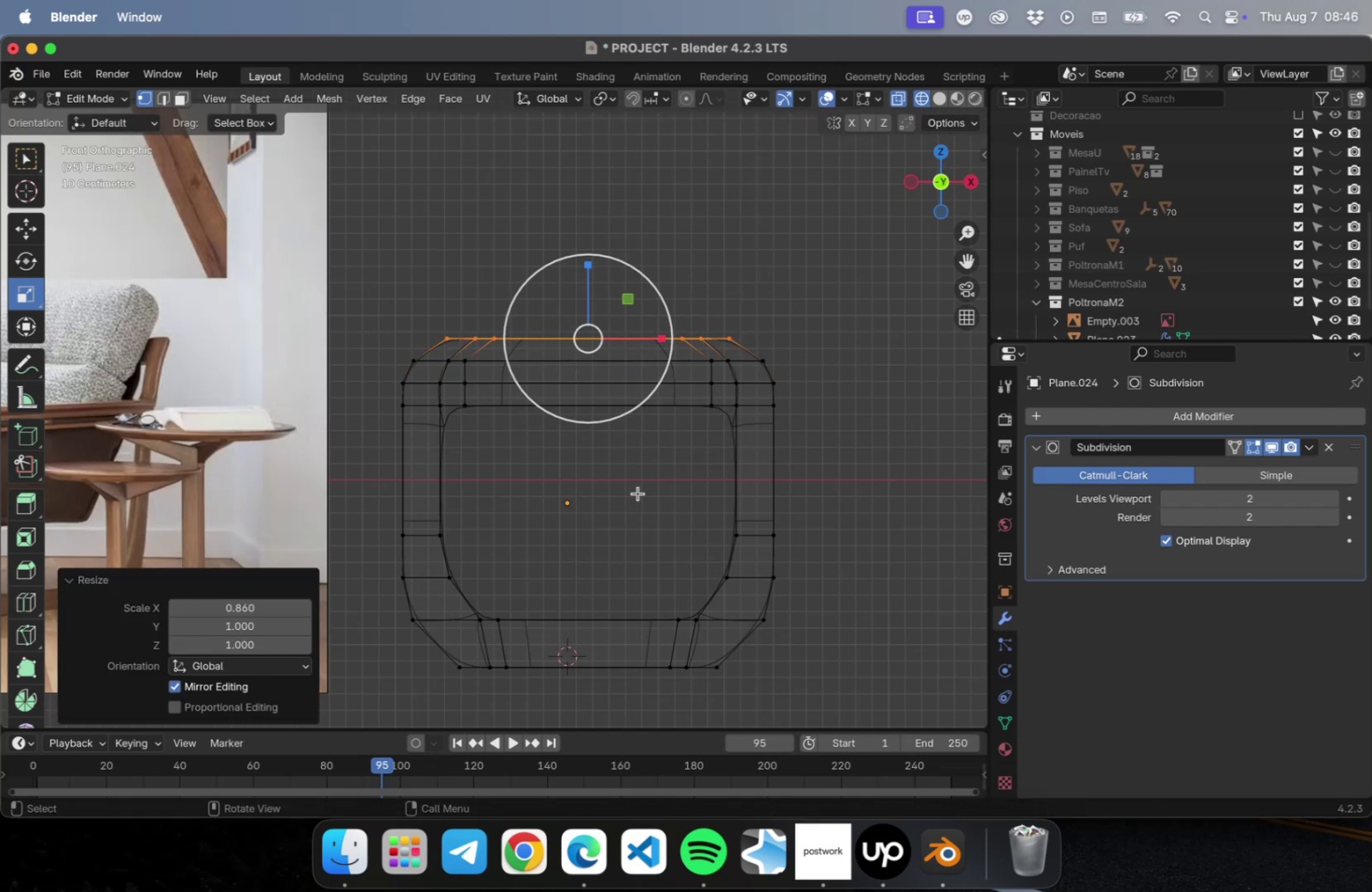 
key(Tab)
 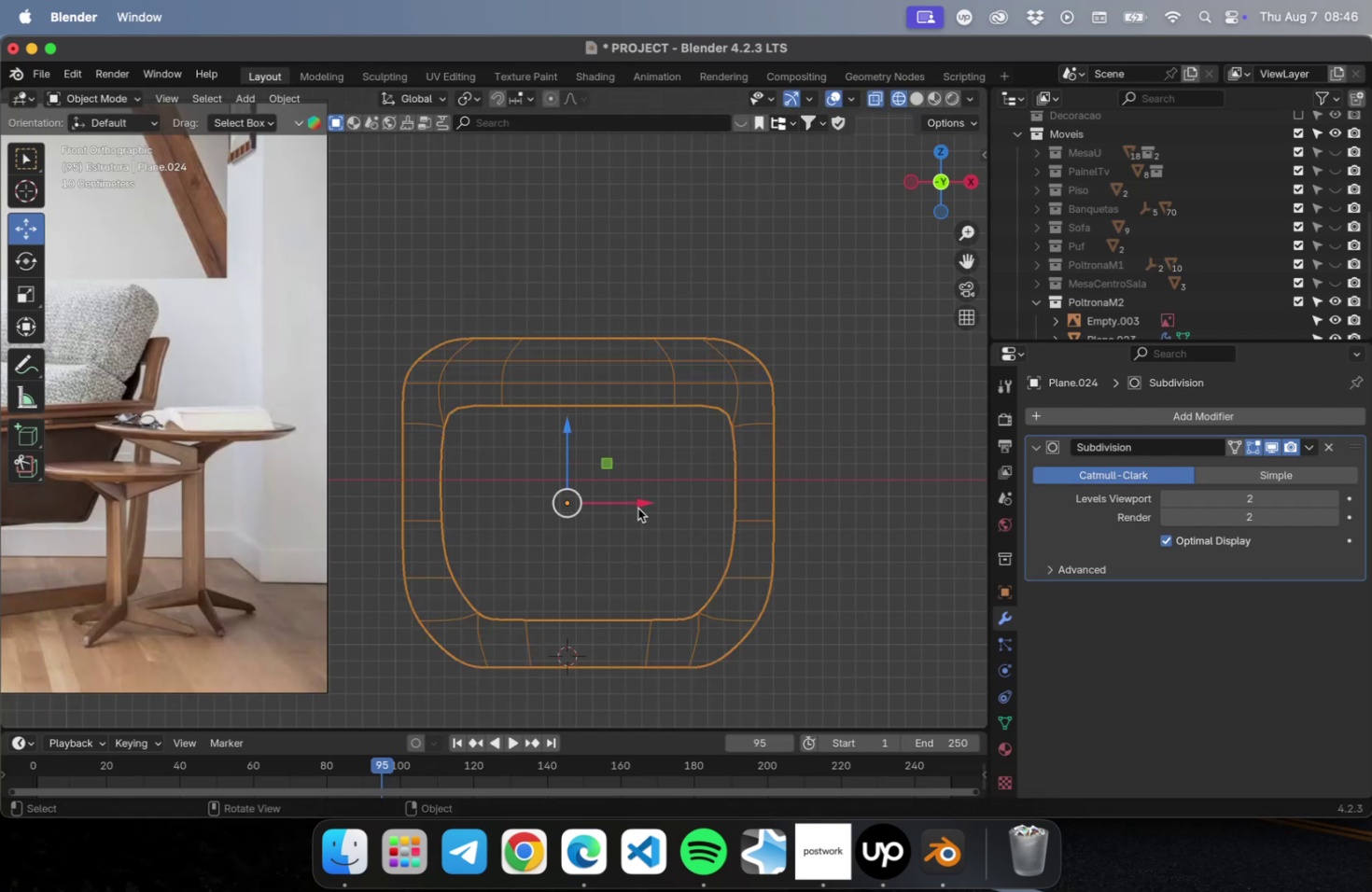 
scroll: coordinate [637, 509], scroll_direction: down, amount: 3.0
 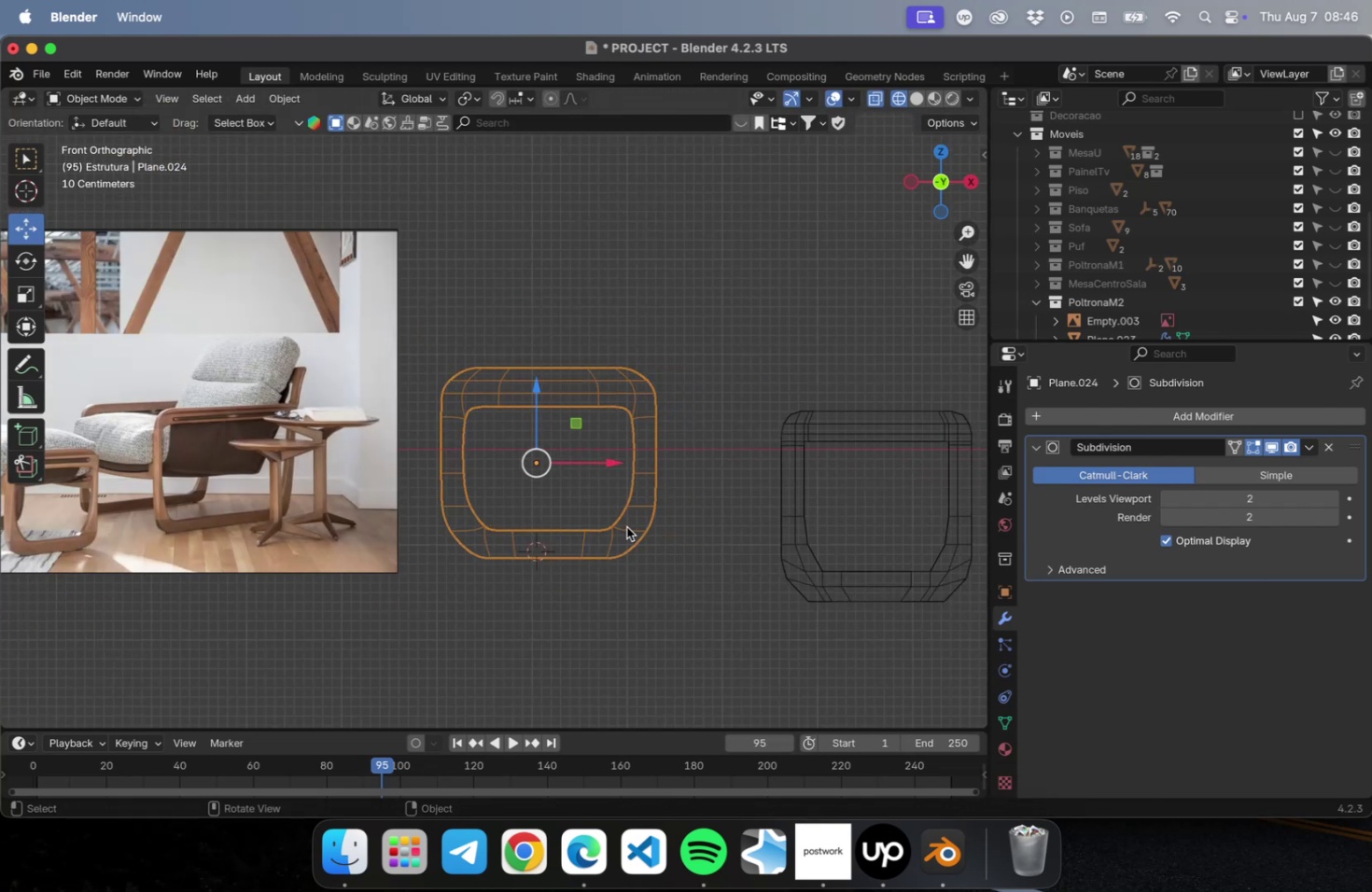 
hold_key(key=ShiftLeft, duration=0.93)
 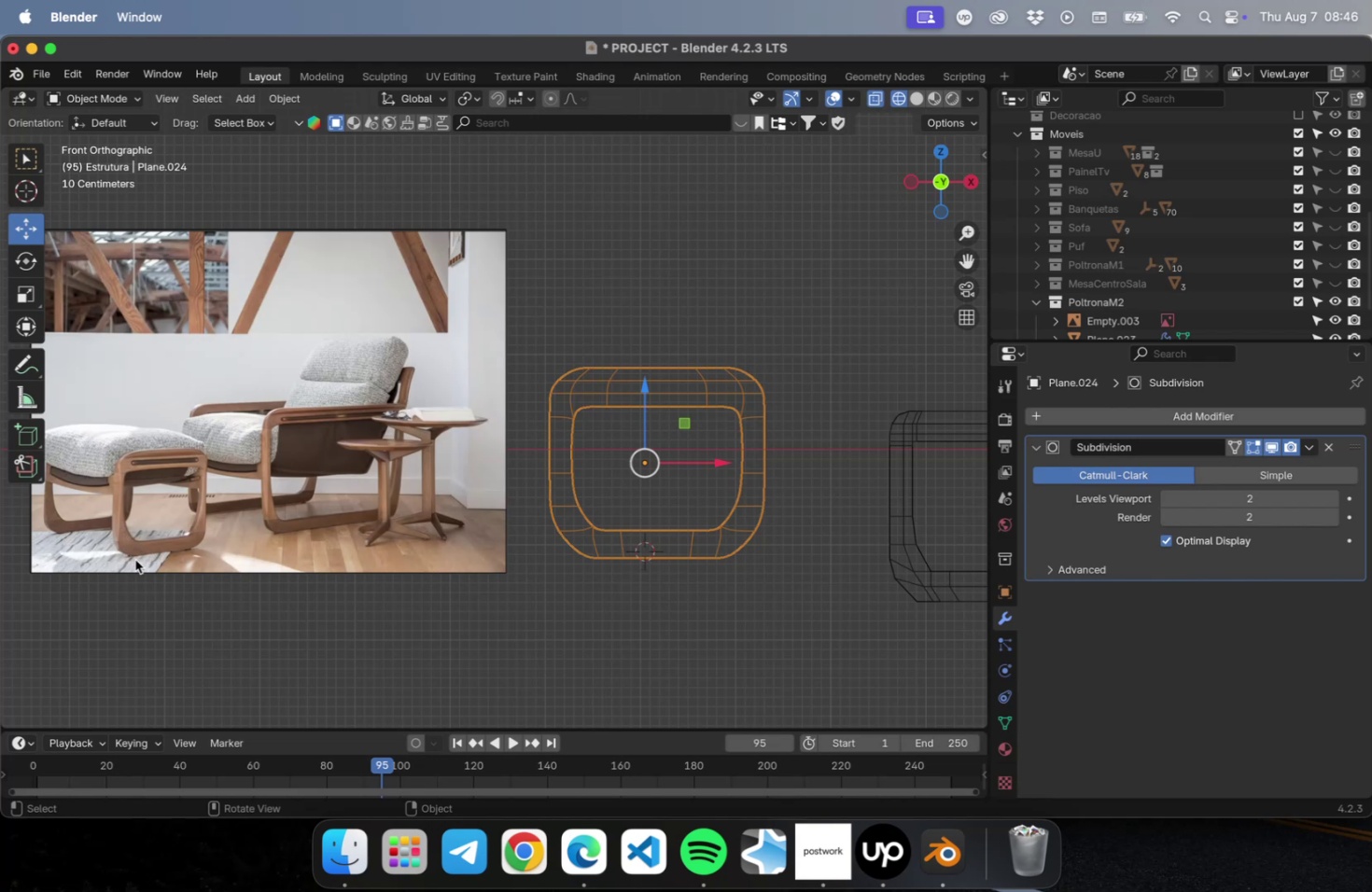 
wait(9.56)
 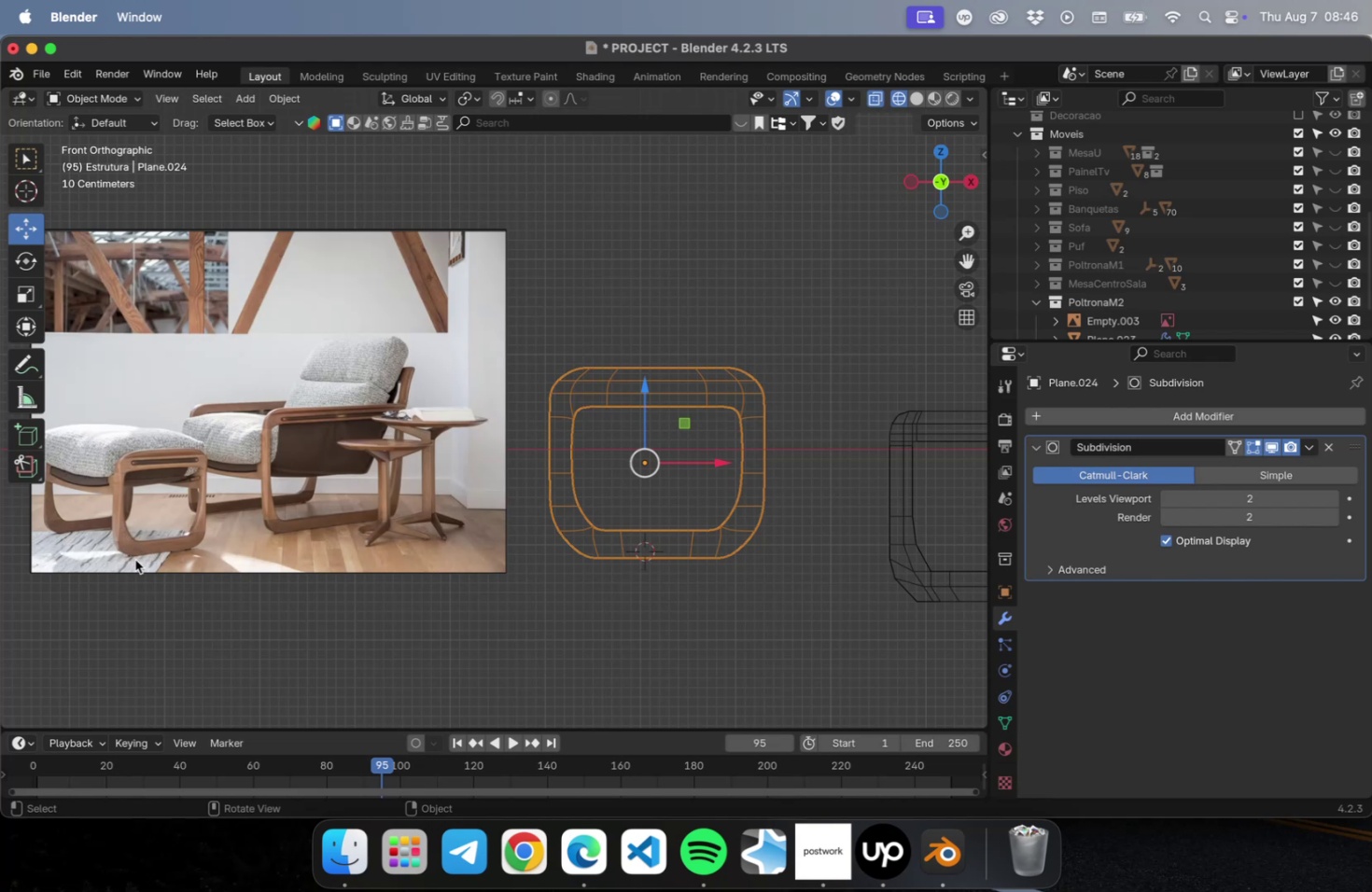 
key(Tab)
 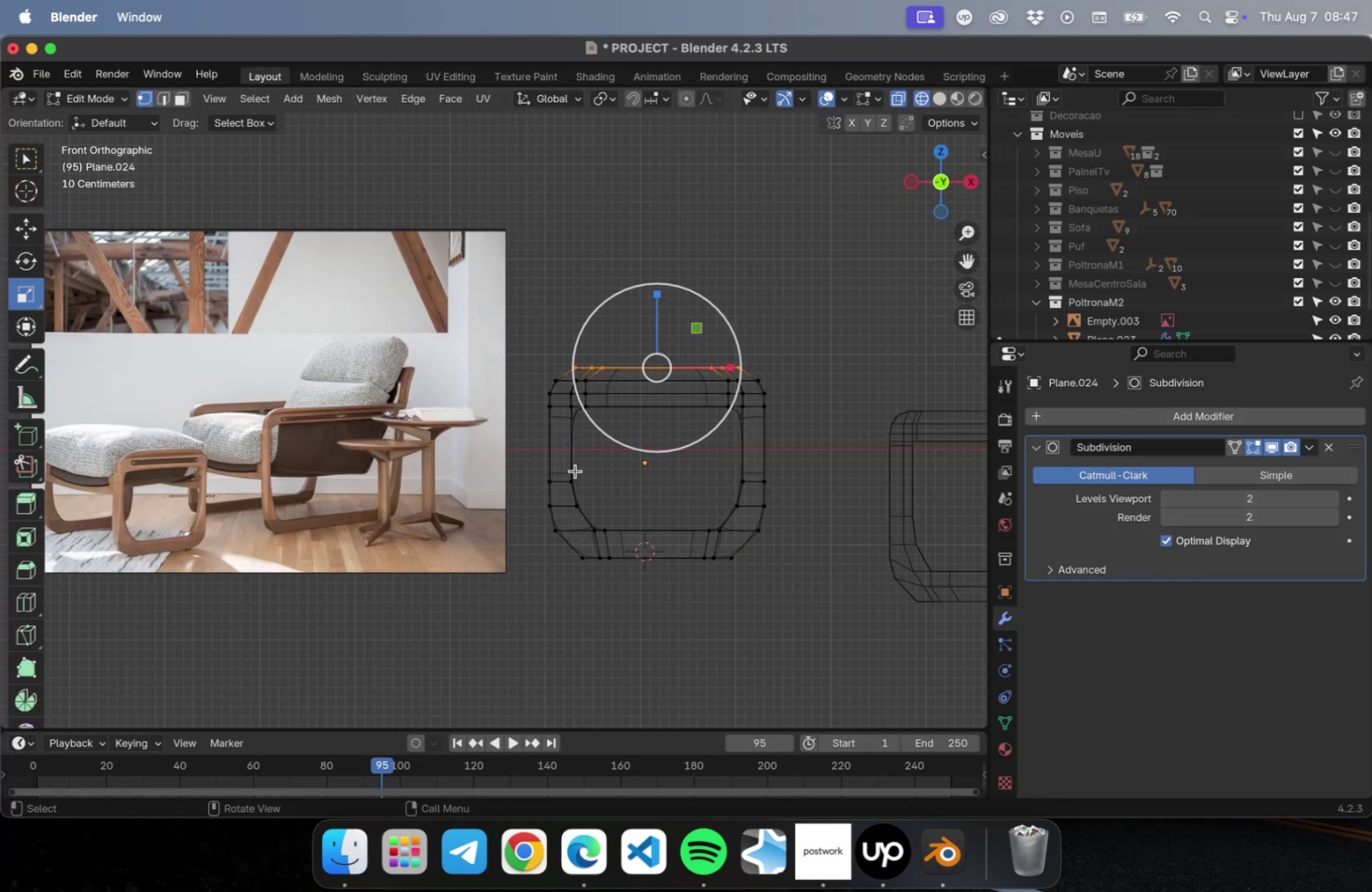 
scroll: coordinate [585, 462], scroll_direction: up, amount: 4.0
 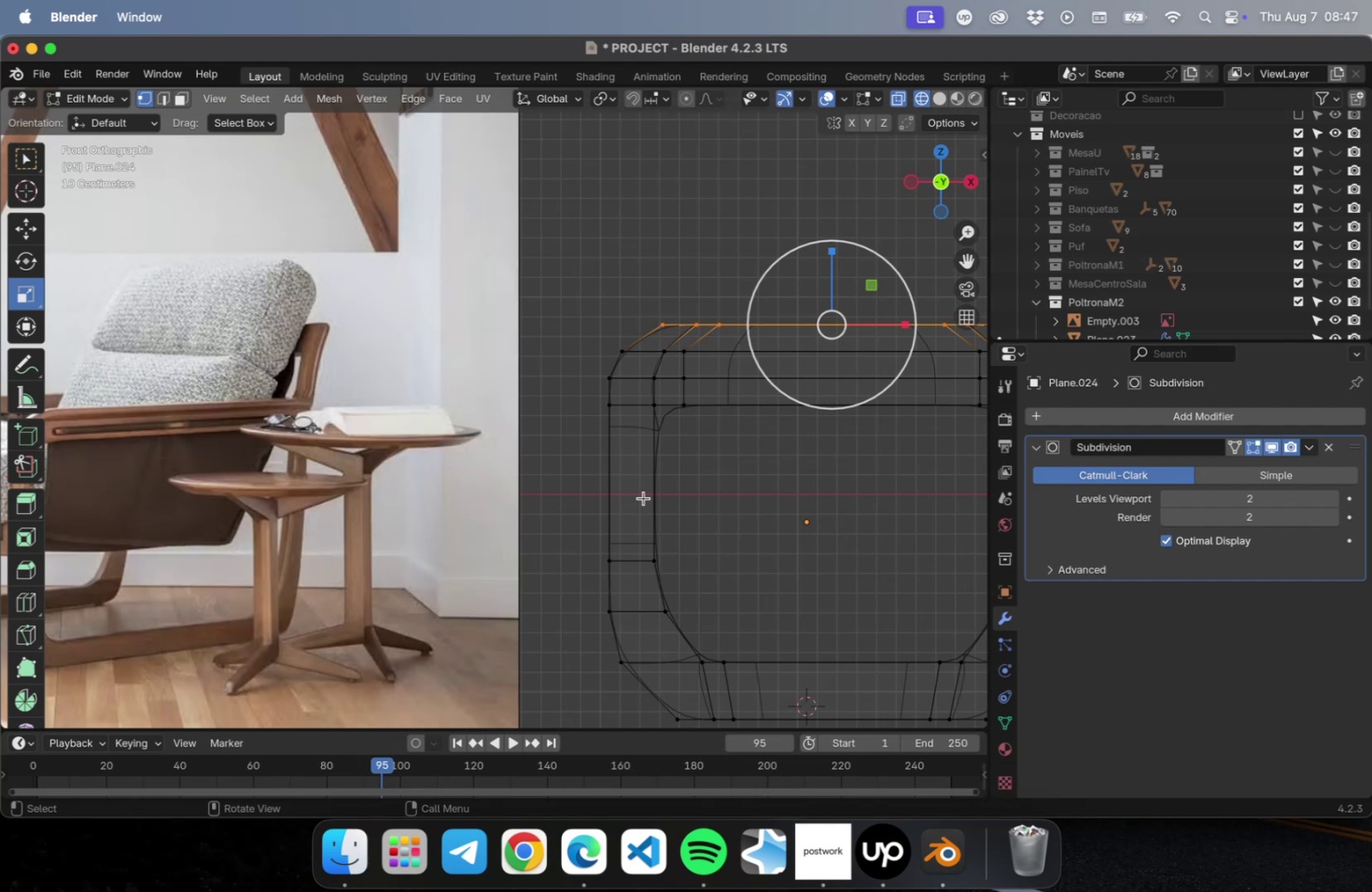 
hold_key(key=ShiftLeft, duration=1.24)
 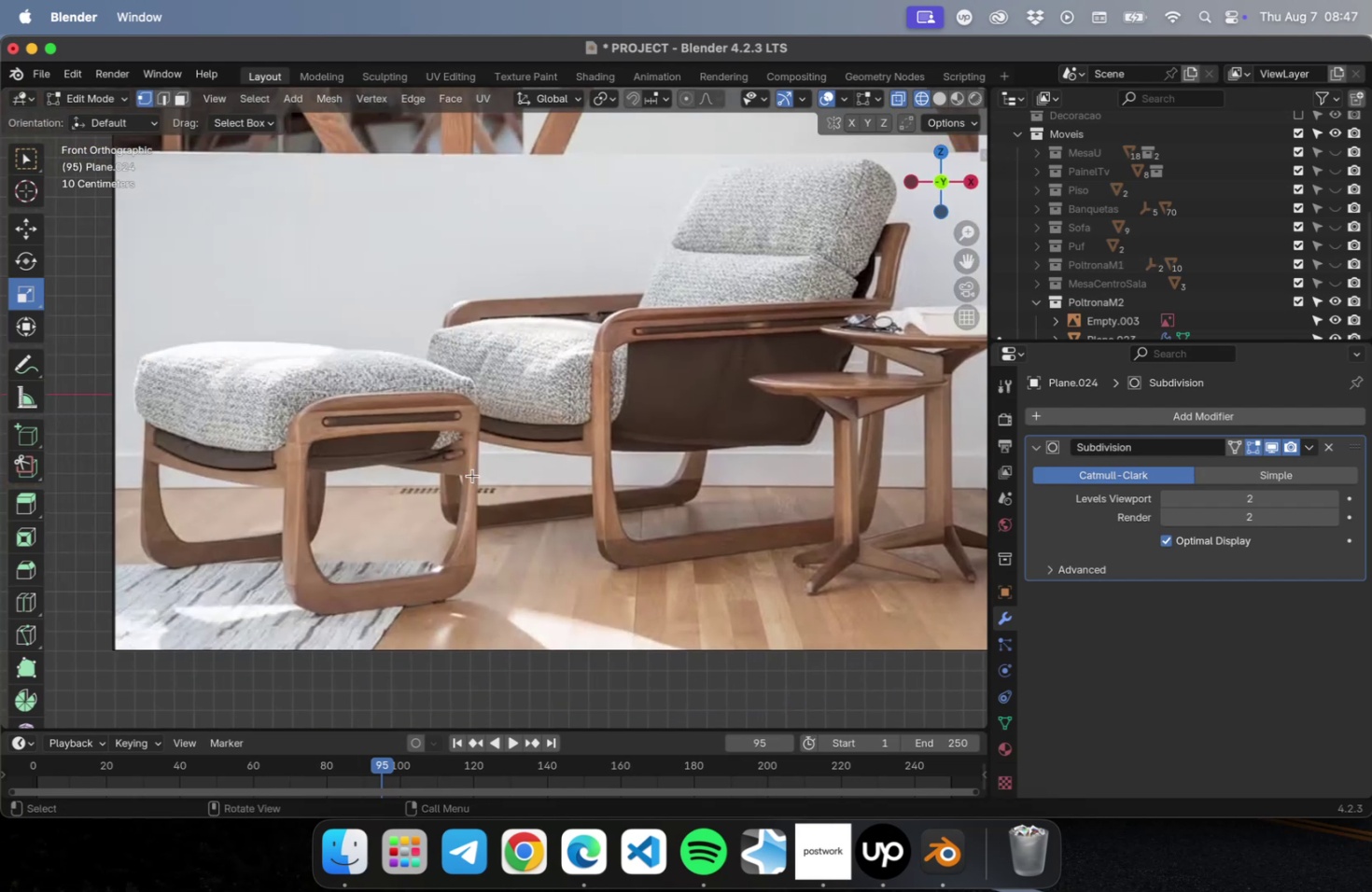 
scroll: coordinate [347, 515], scroll_direction: down, amount: 2.0
 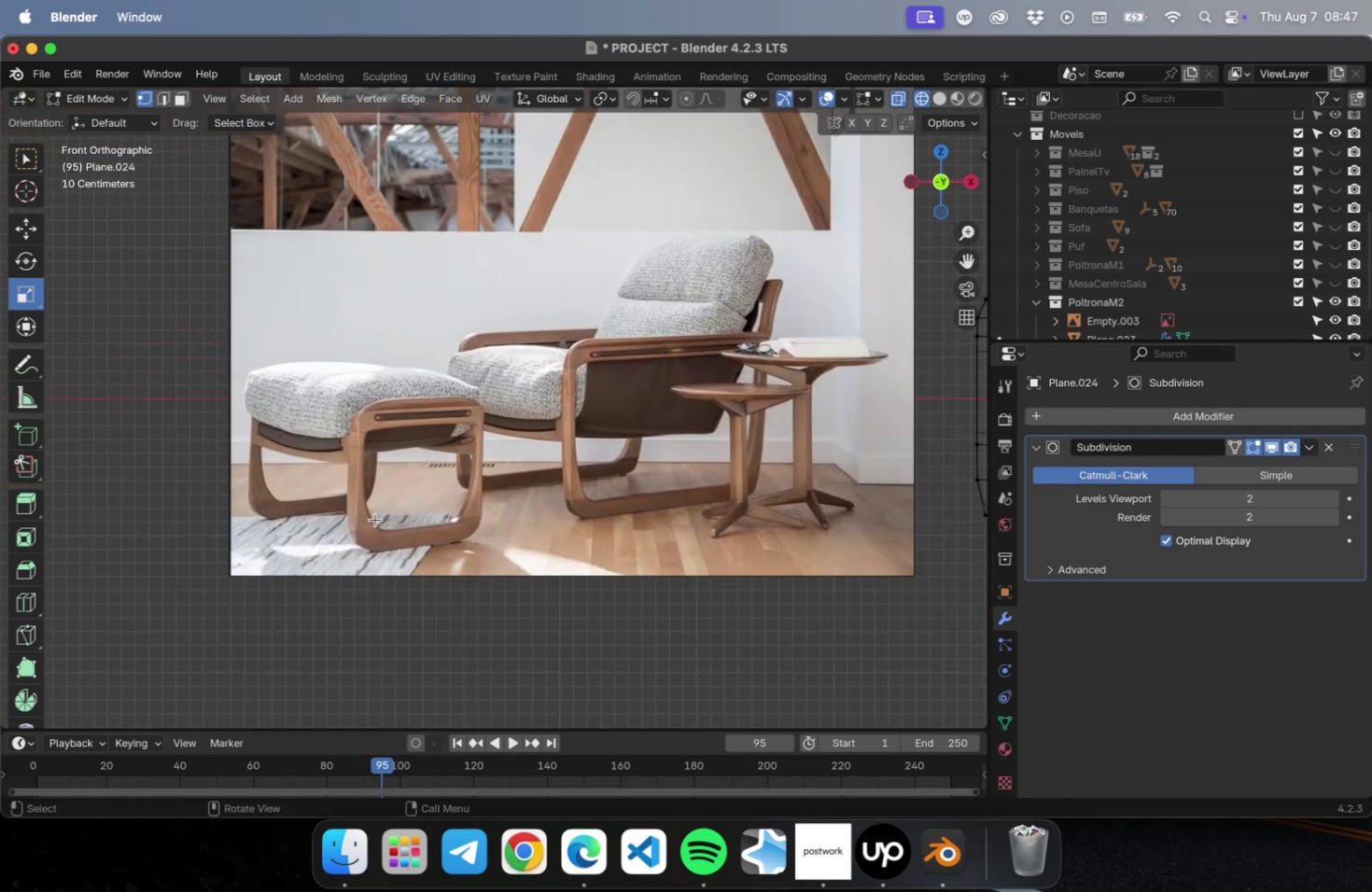 
hold_key(key=ShiftLeft, duration=1.41)
 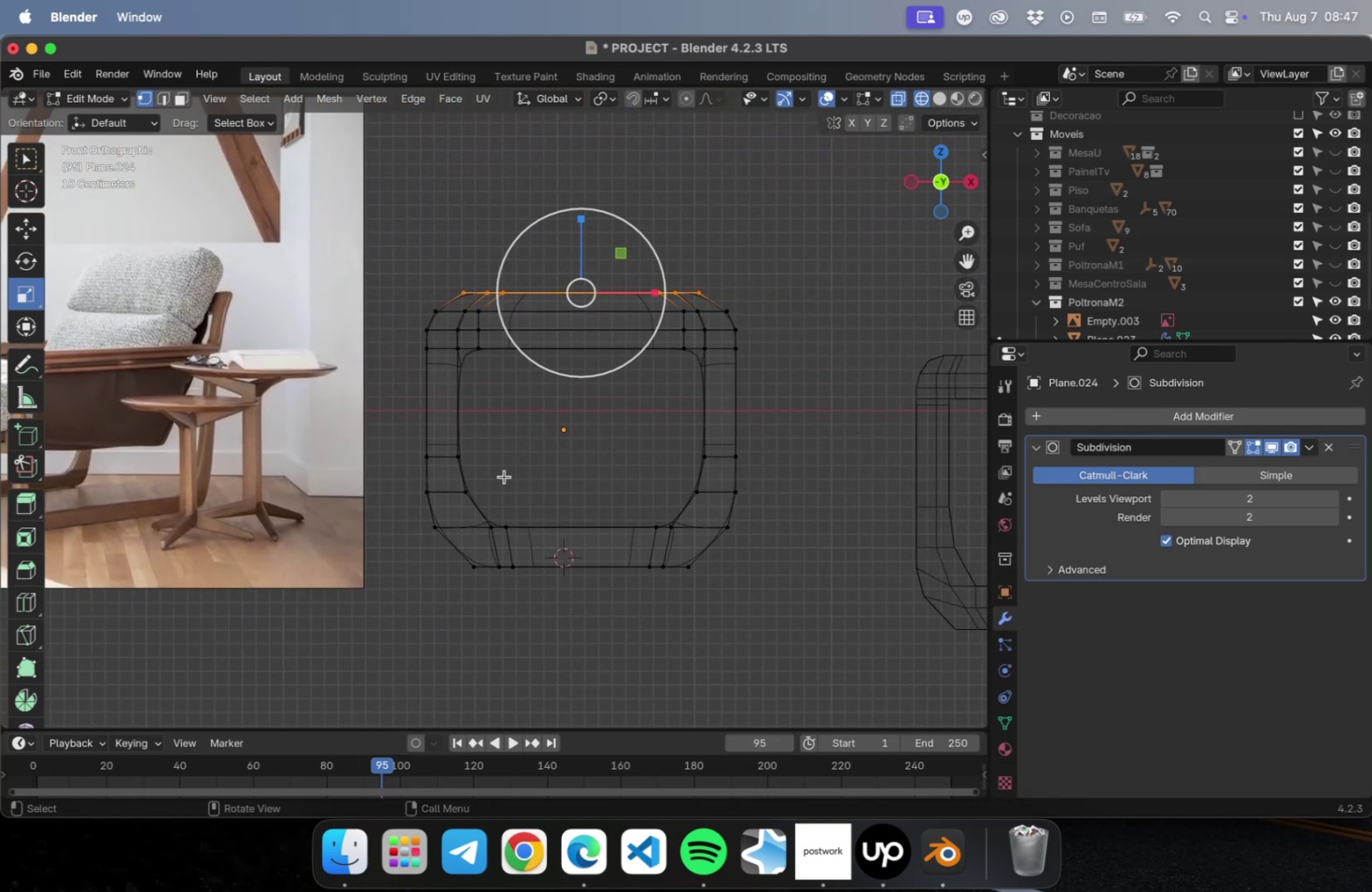 
left_click_drag(start_coordinate=[502, 476], to_coordinate=[451, 343])
 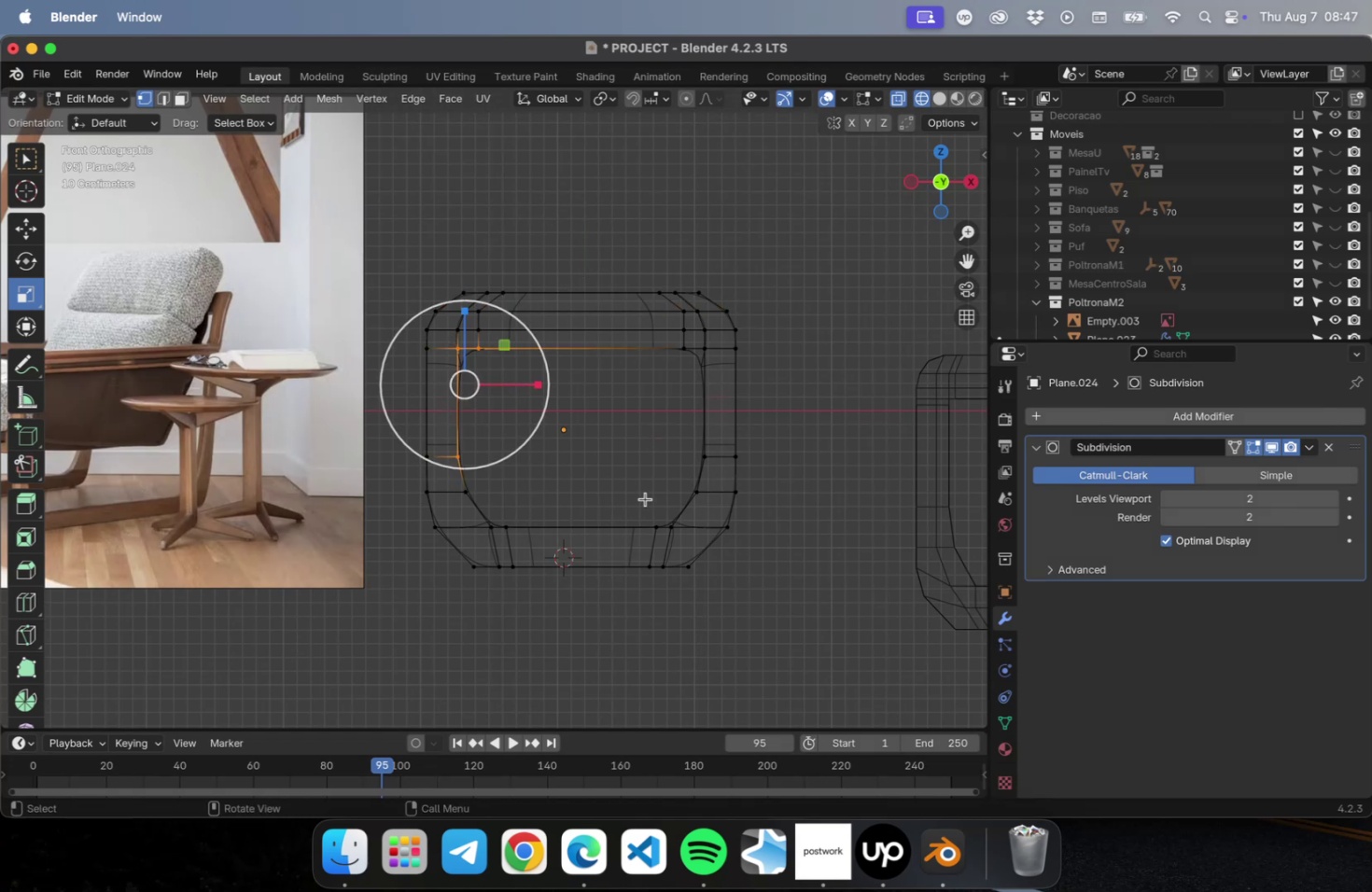 
left_click_drag(start_coordinate=[666, 477], to_coordinate=[717, 341])
 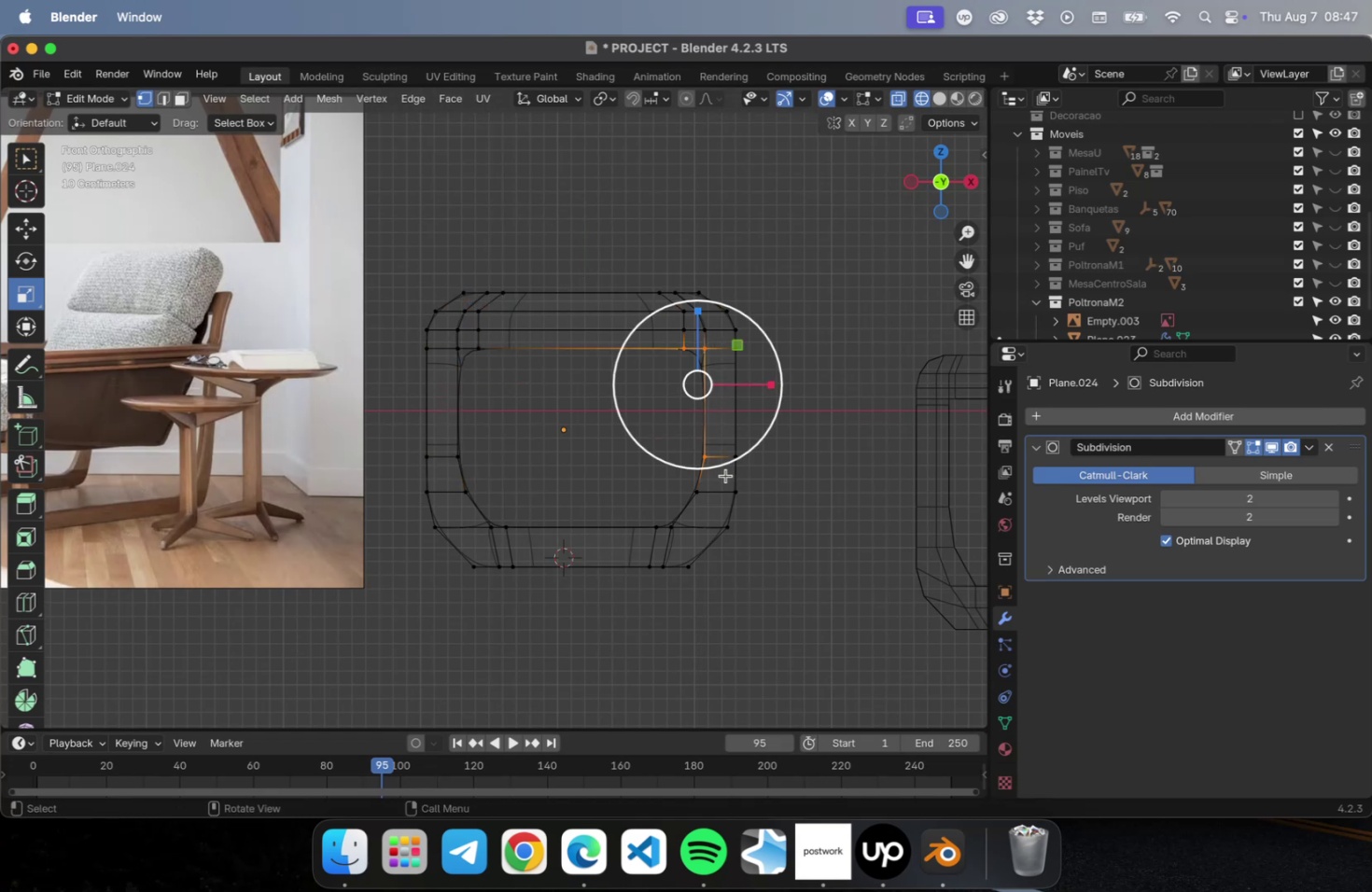 
hold_key(key=ShiftLeft, duration=1.55)
 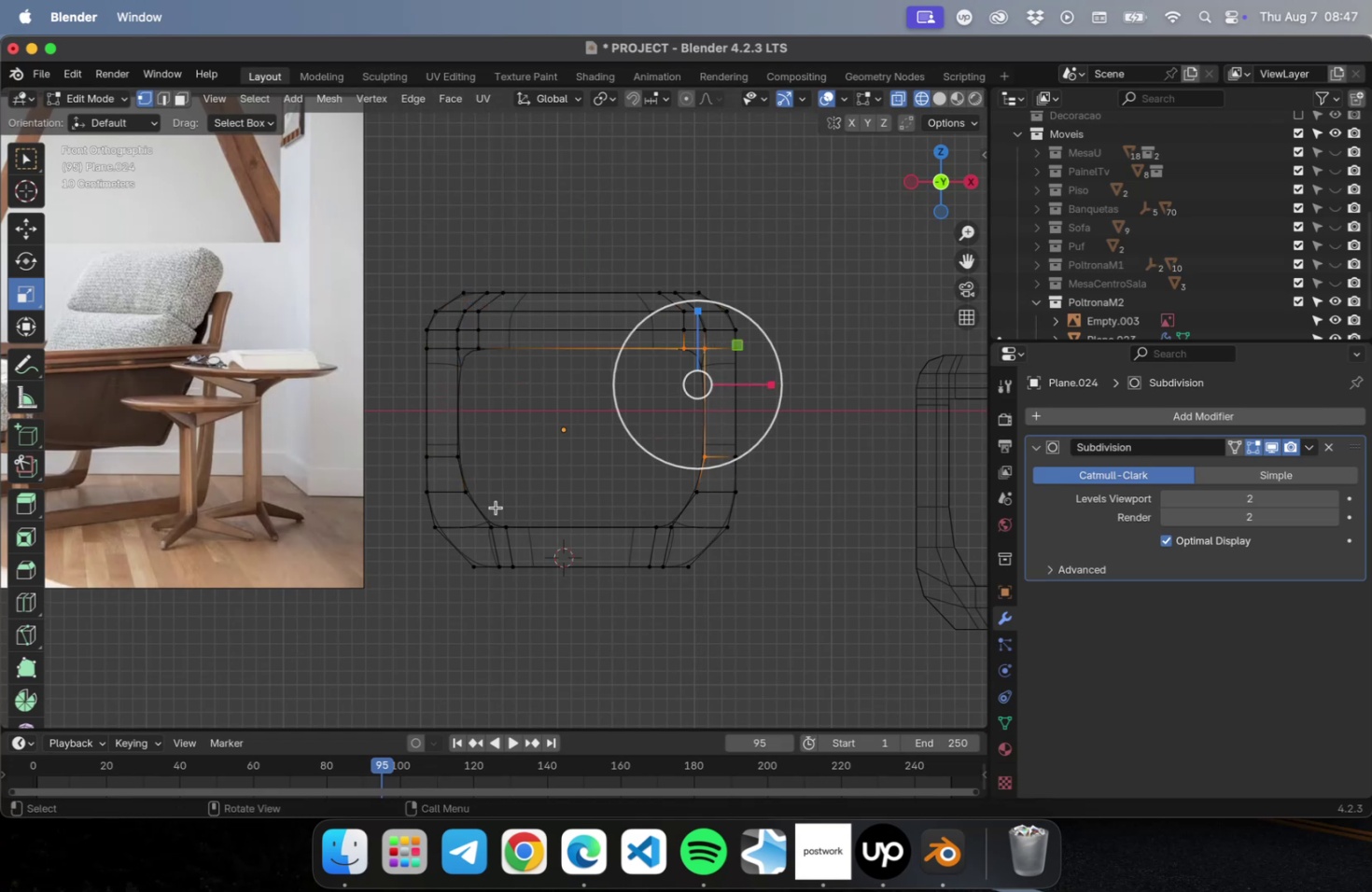 
hold_key(key=ShiftLeft, duration=2.54)
left_click_drag(start_coordinate=[484, 483], to_coordinate=[447, 336])
 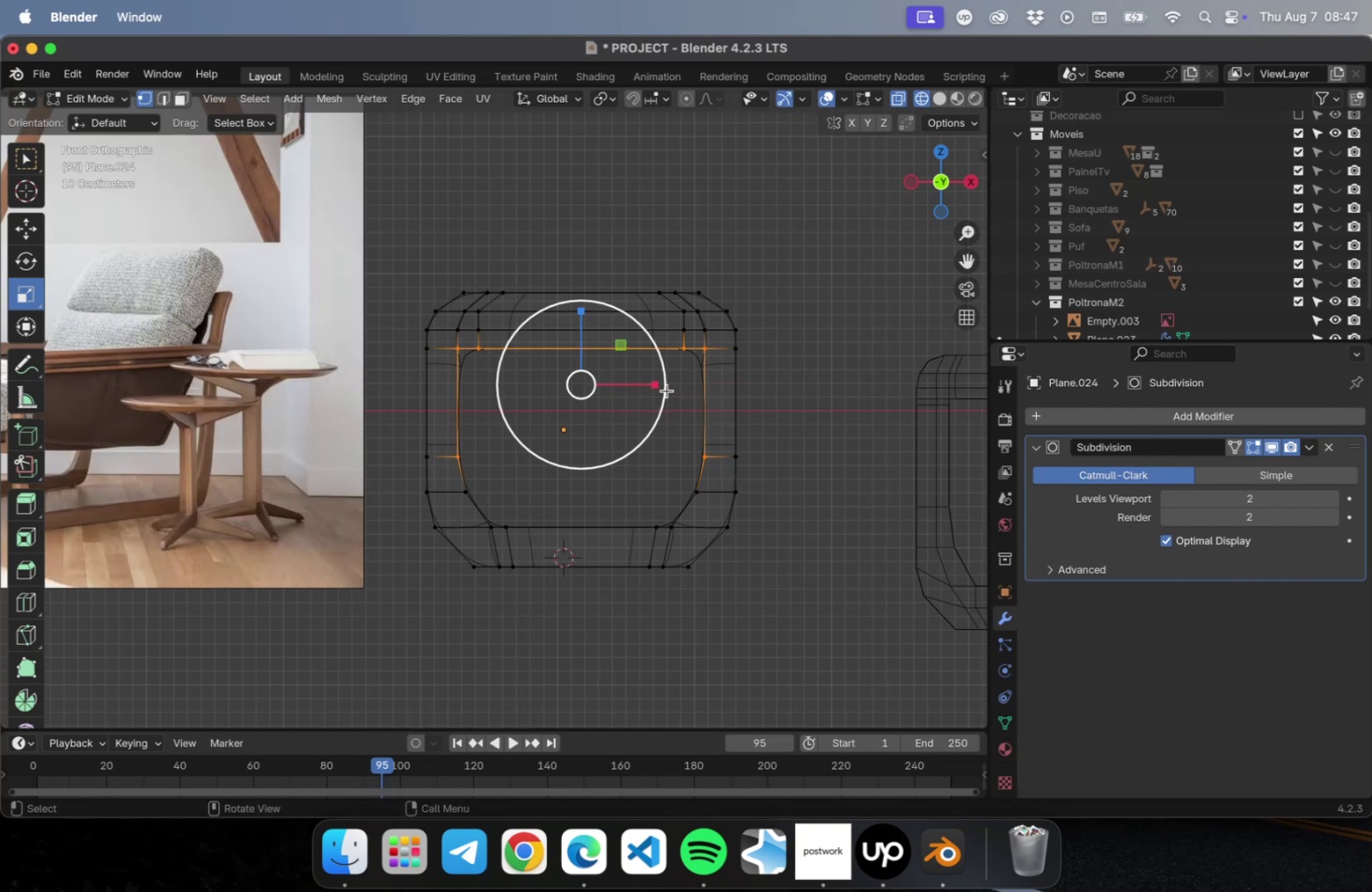 
left_click_drag(start_coordinate=[657, 387], to_coordinate=[670, 385])
 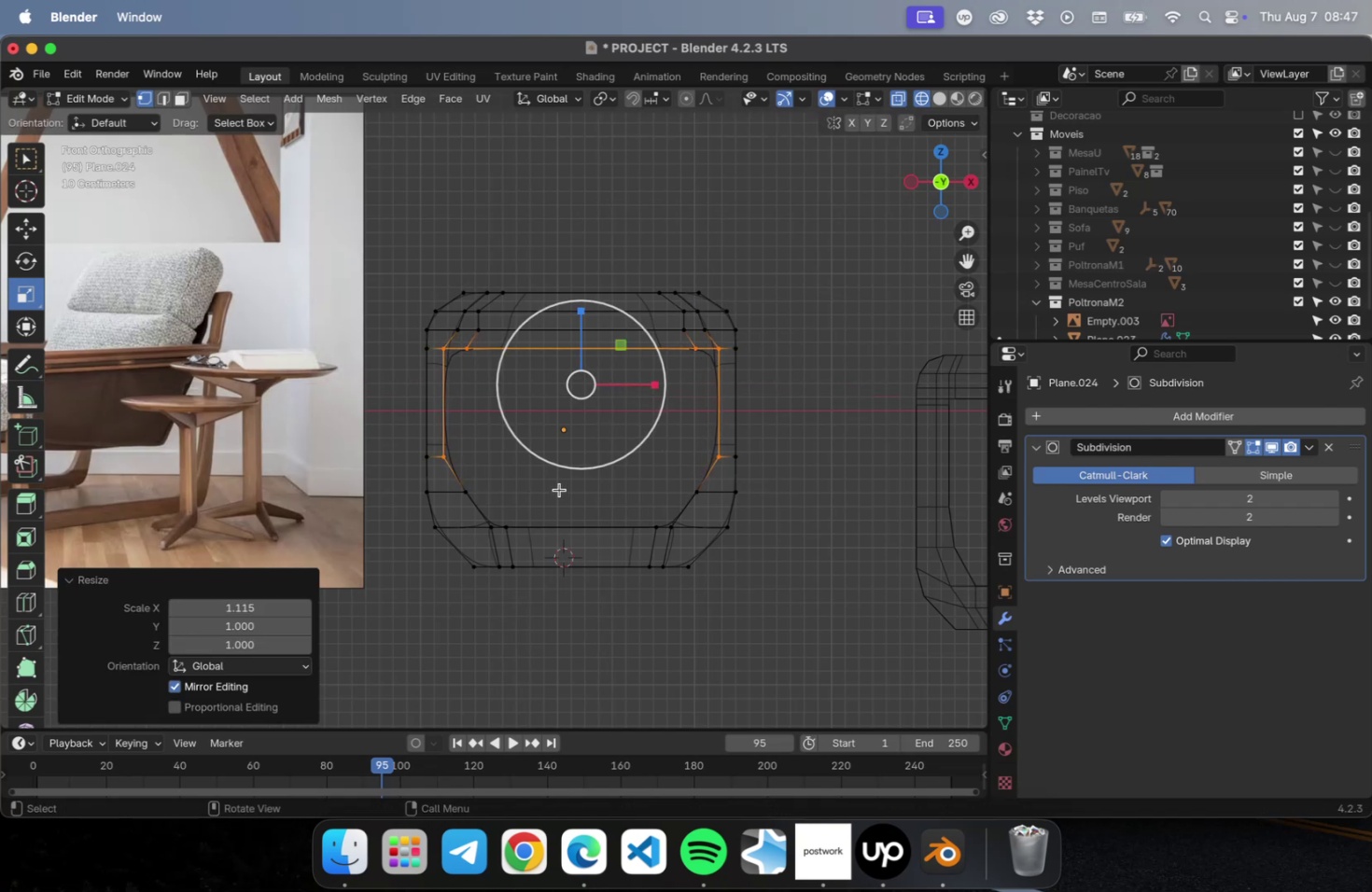 
left_click_drag(start_coordinate=[544, 483], to_coordinate=[457, 498])
 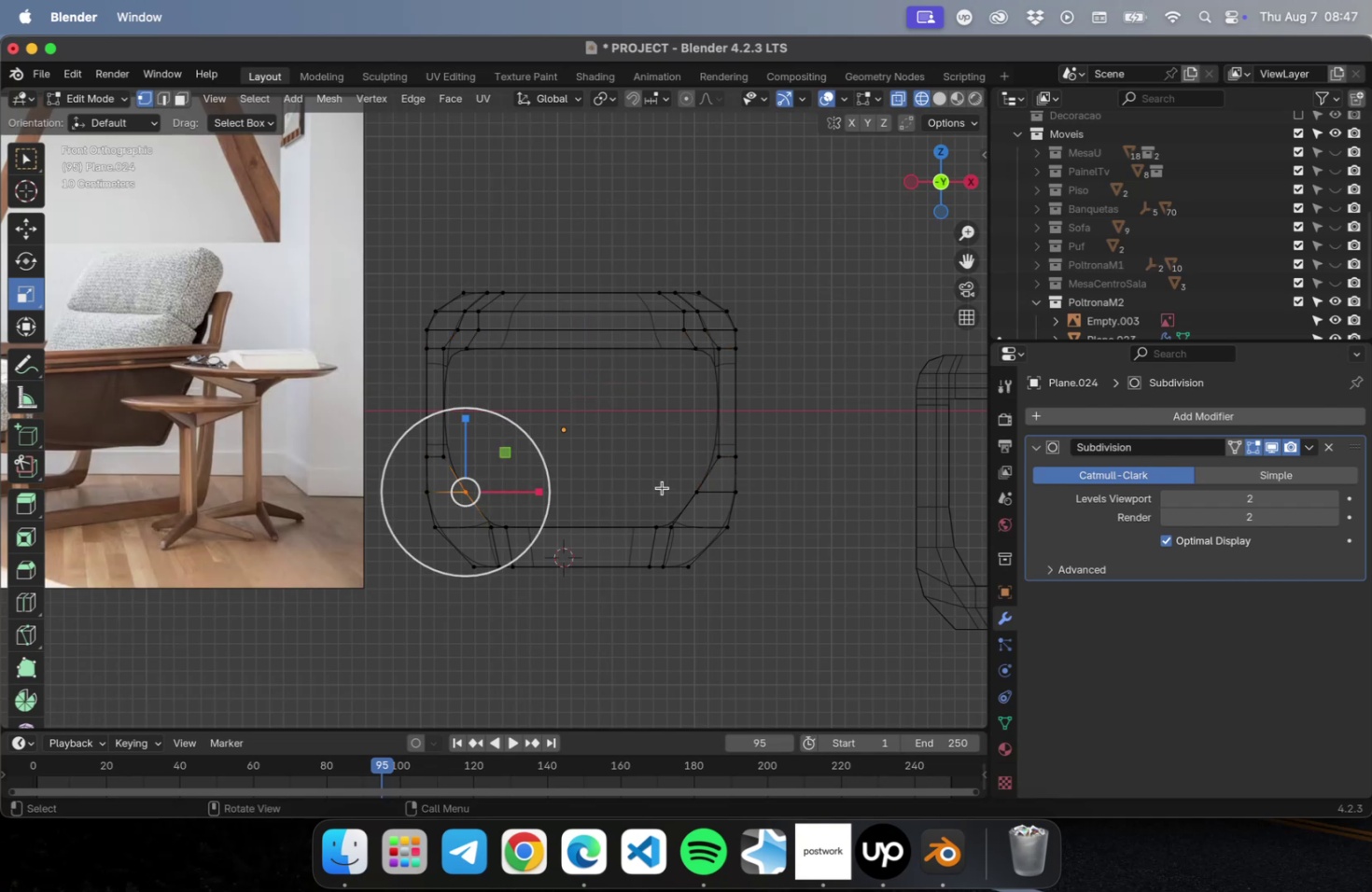 
hold_key(key=ShiftLeft, duration=0.94)
left_click_drag(start_coordinate=[665, 481], to_coordinate=[702, 499])
 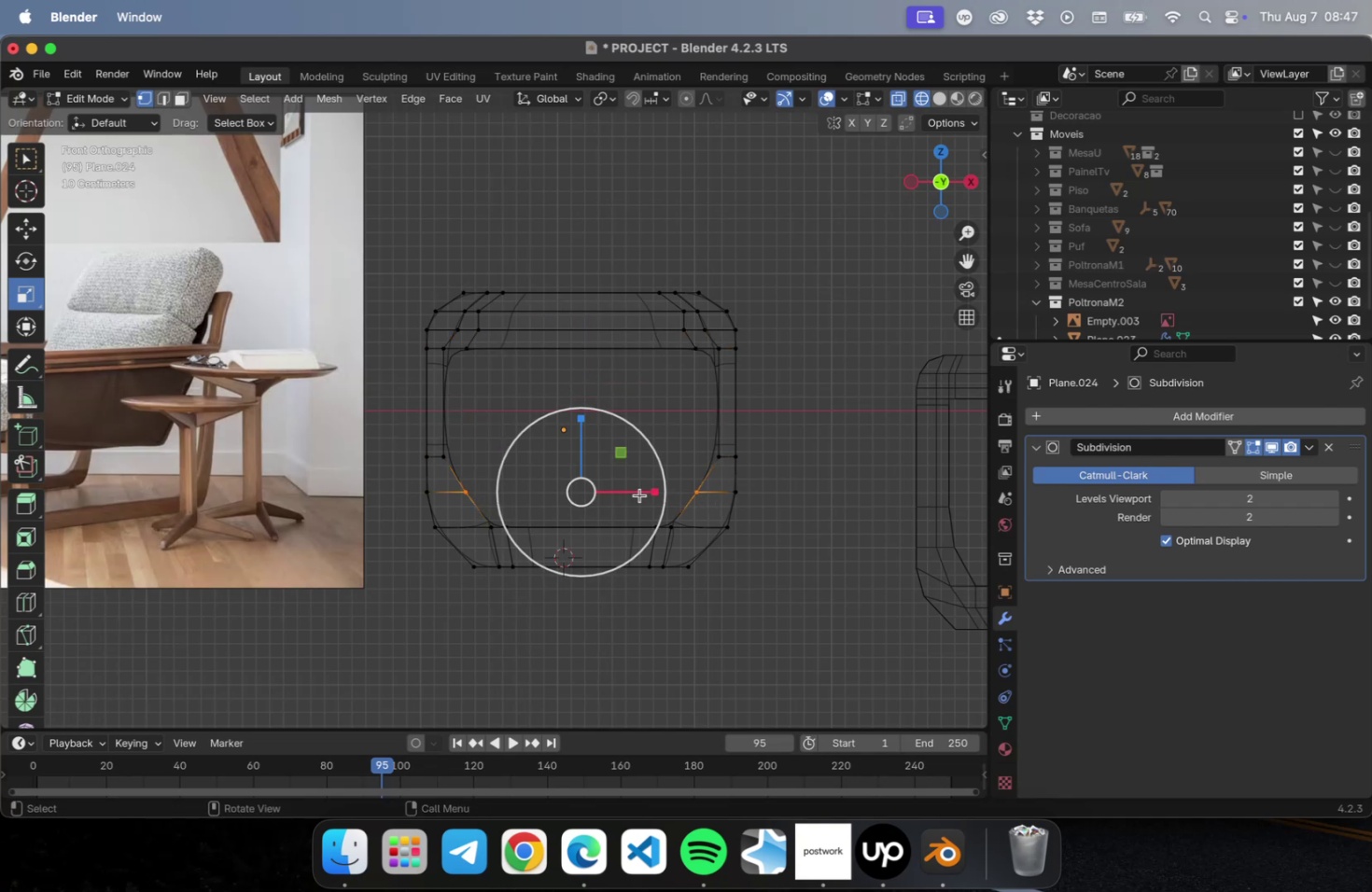 
left_click_drag(start_coordinate=[649, 492], to_coordinate=[655, 491])
 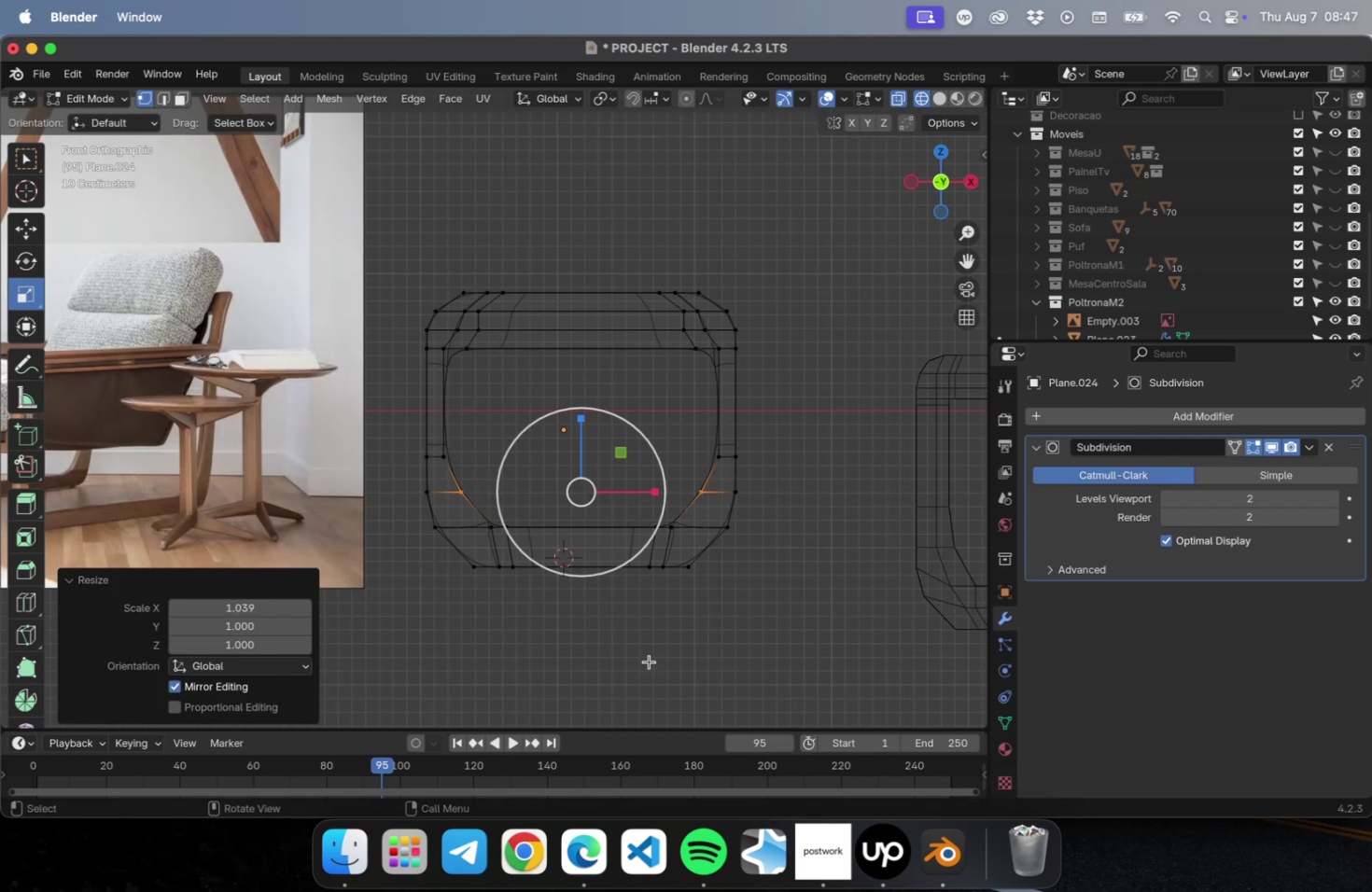 
key(Tab)
 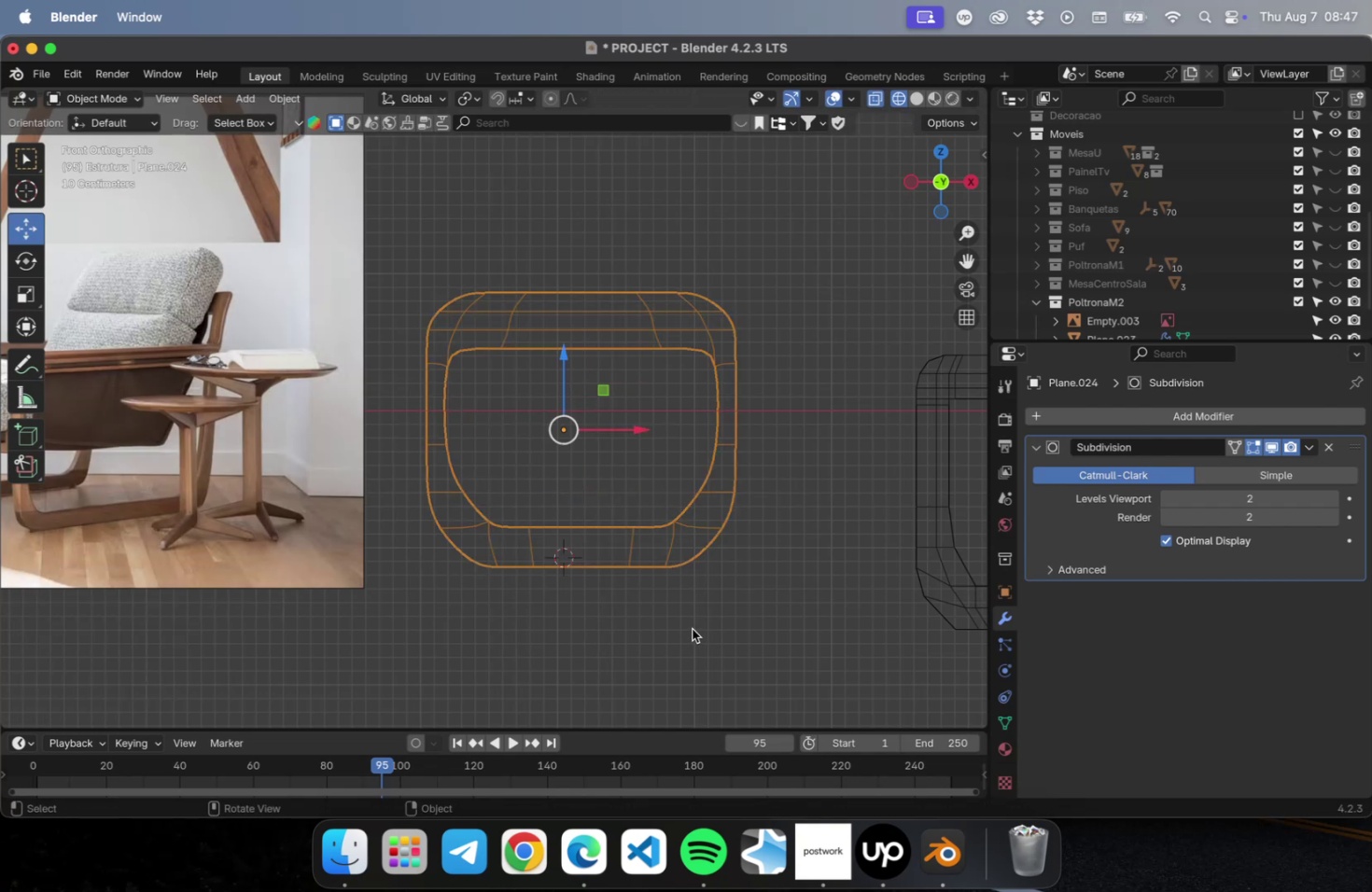 
scroll: coordinate [690, 629], scroll_direction: down, amount: 3.0
 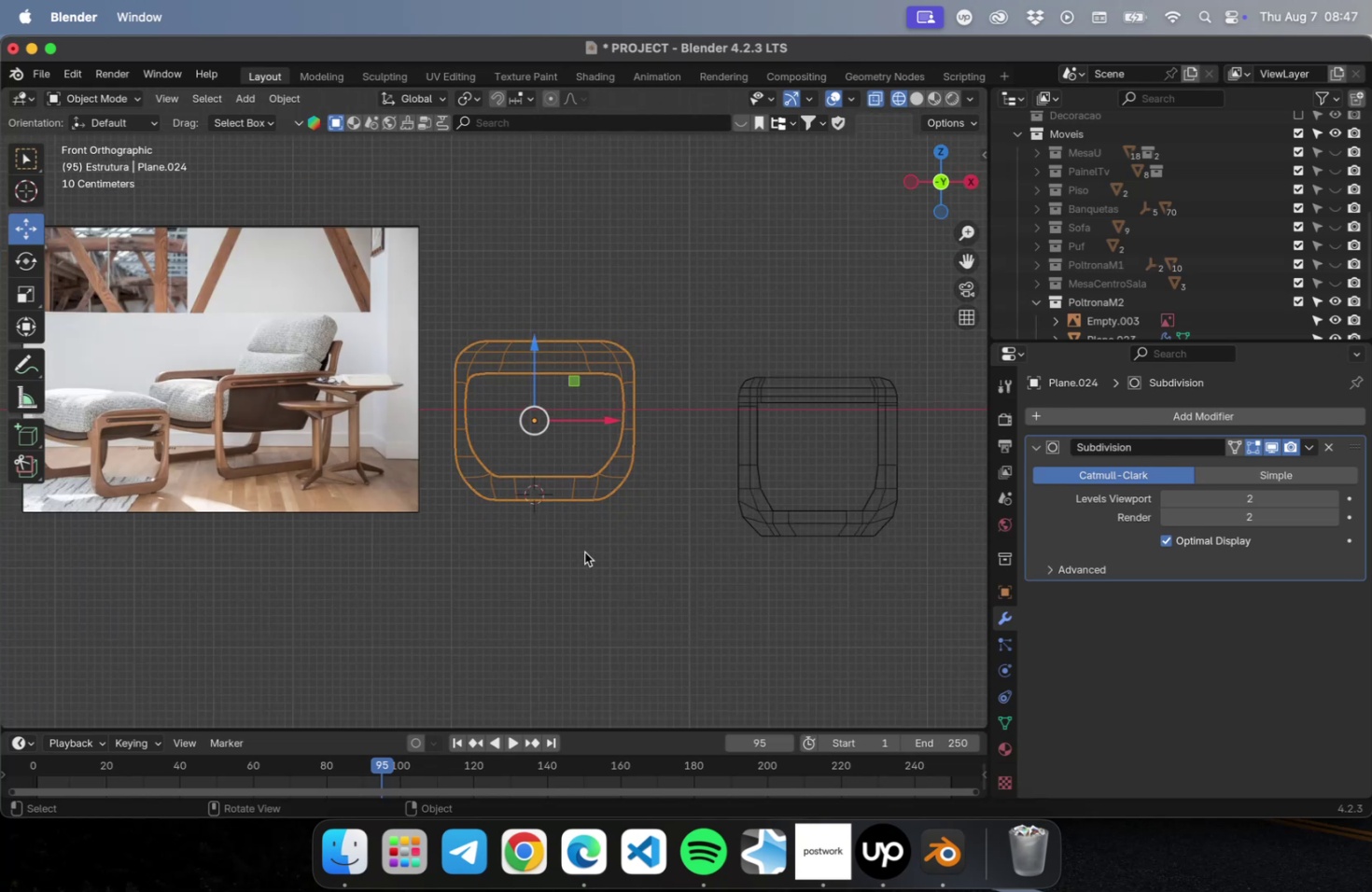 
wait(5.92)
 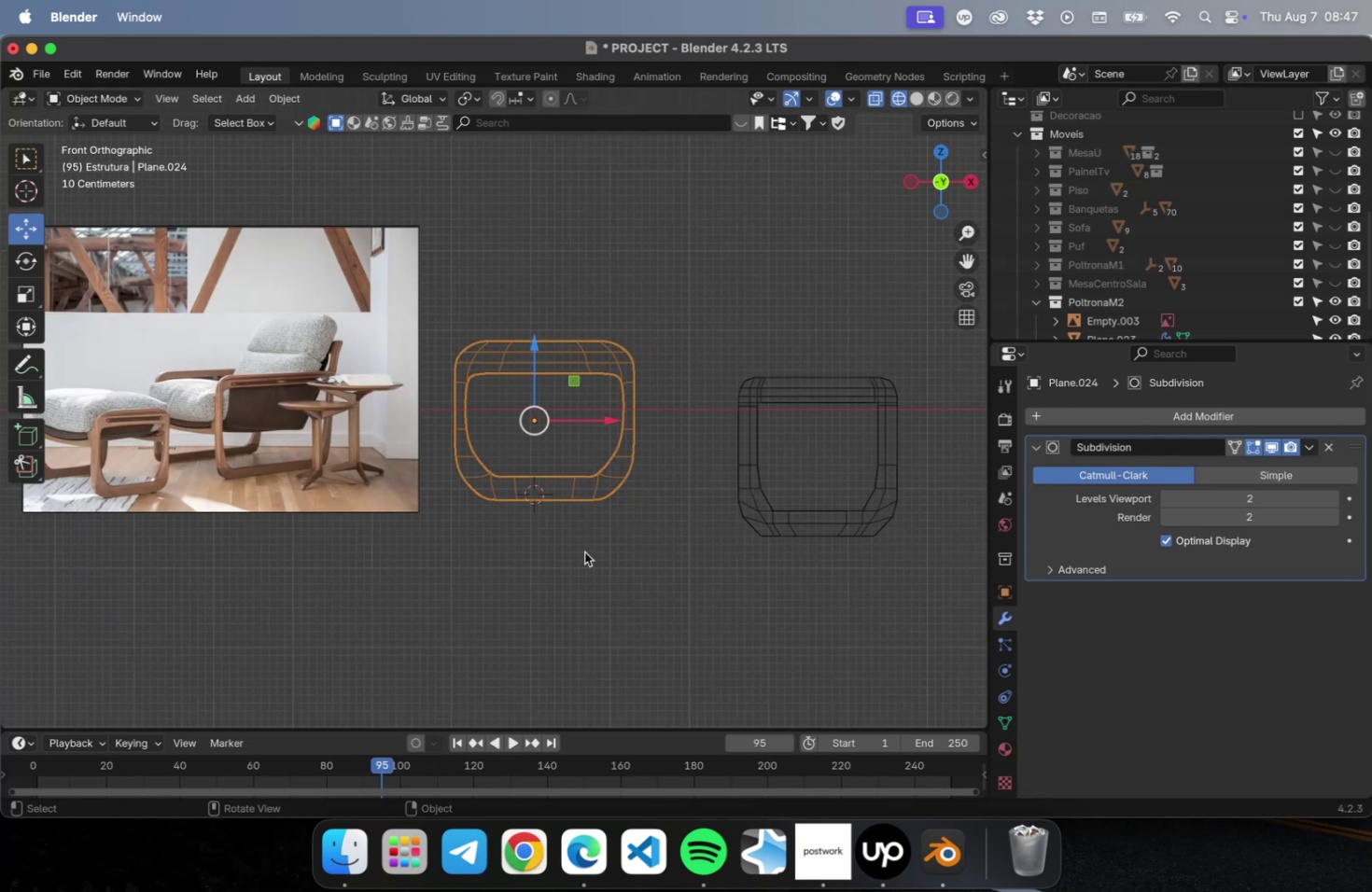 
scroll: coordinate [557, 525], scroll_direction: up, amount: 3.0
 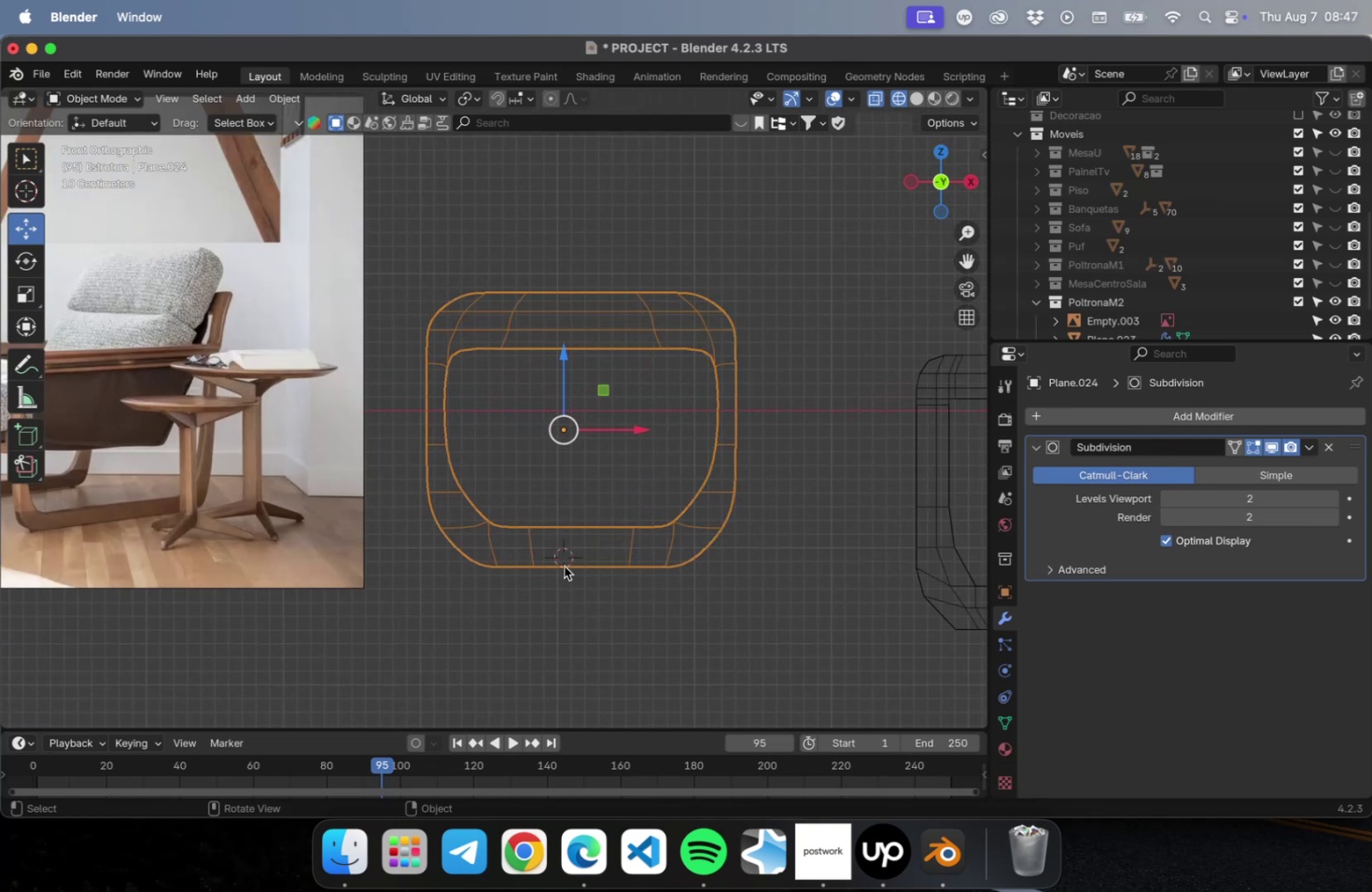 
key(Tab)
 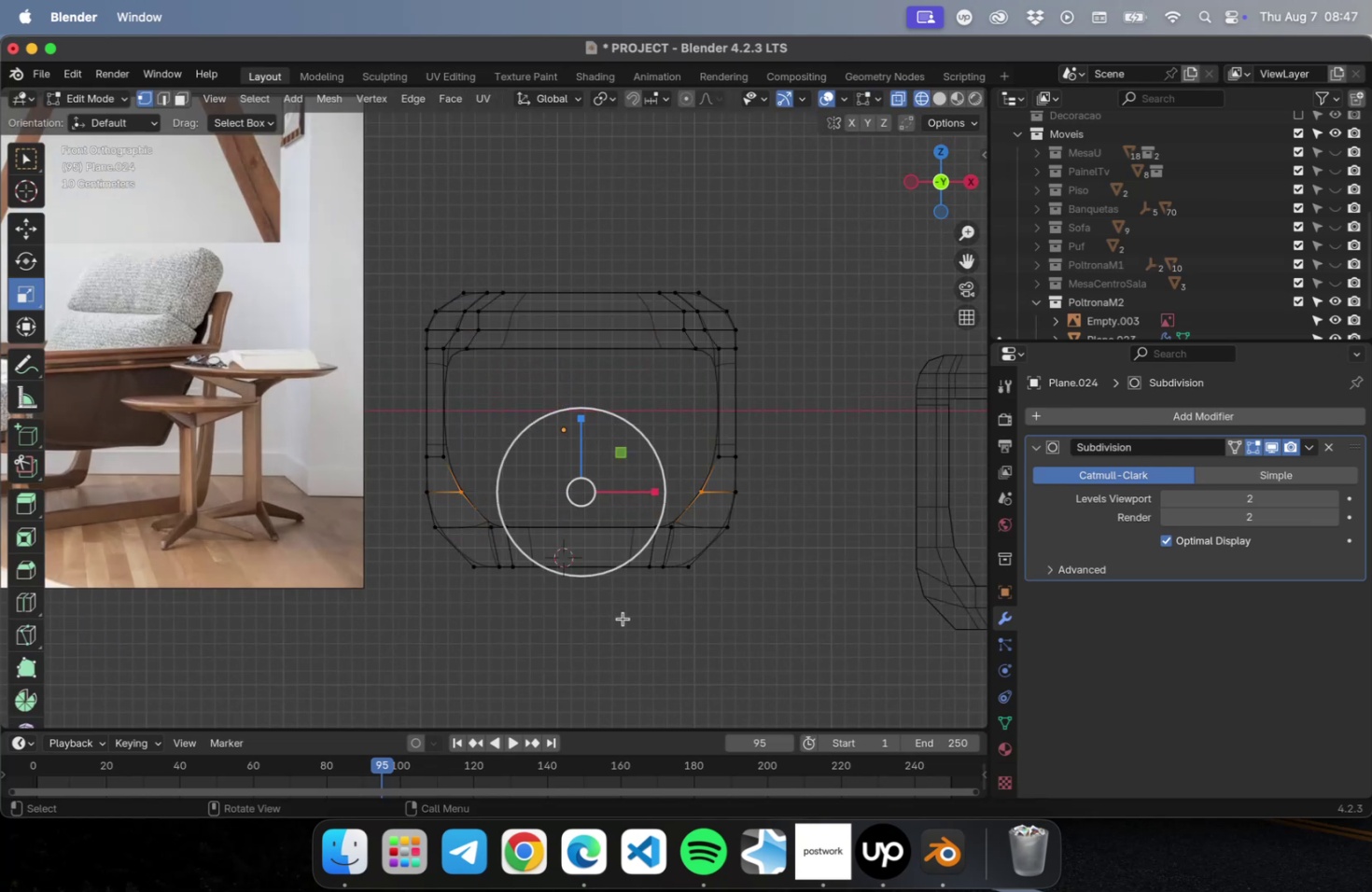 
scroll: coordinate [668, 597], scroll_direction: up, amount: 2.0
 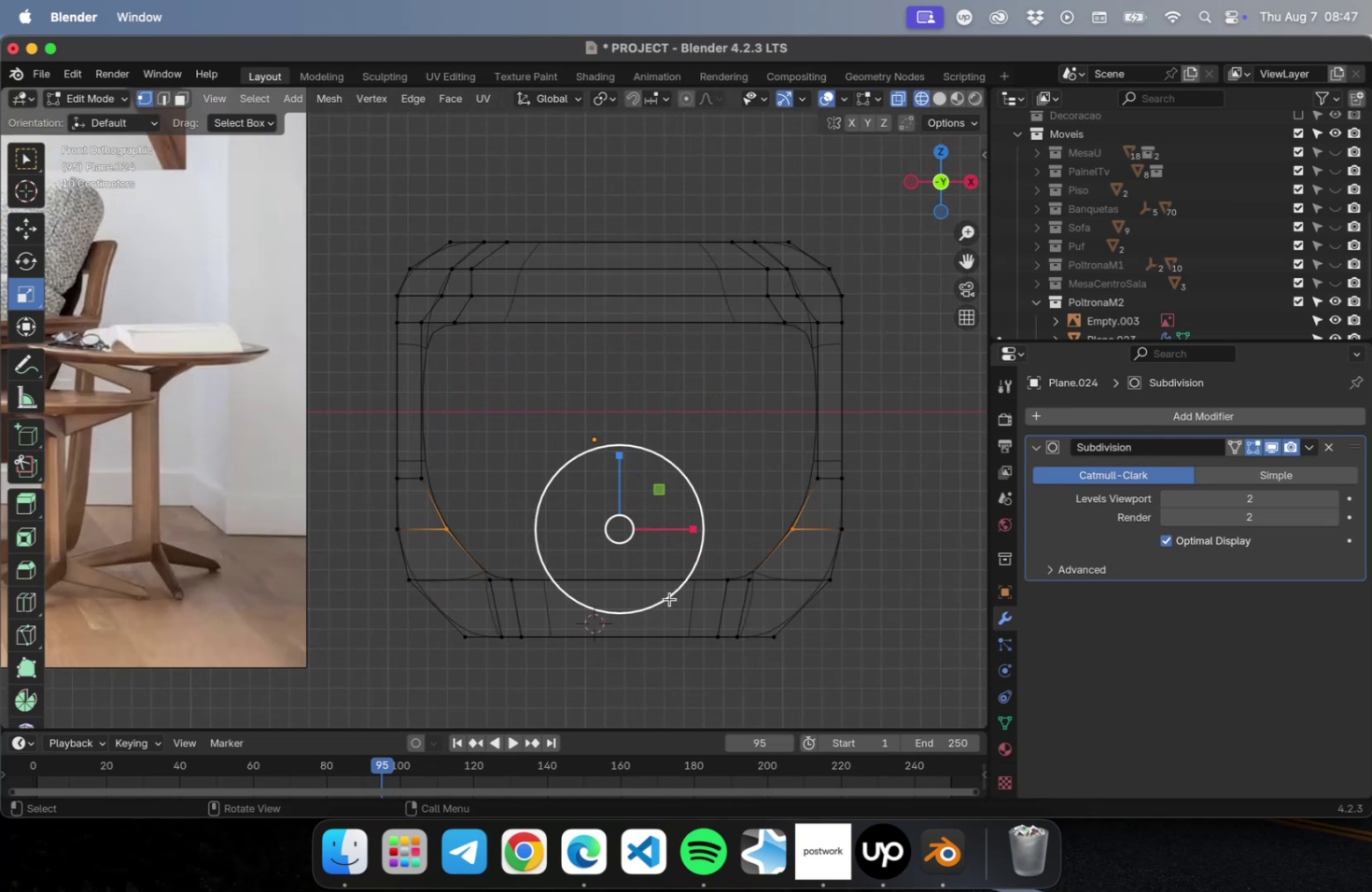 
hold_key(key=ShiftLeft, duration=0.49)
 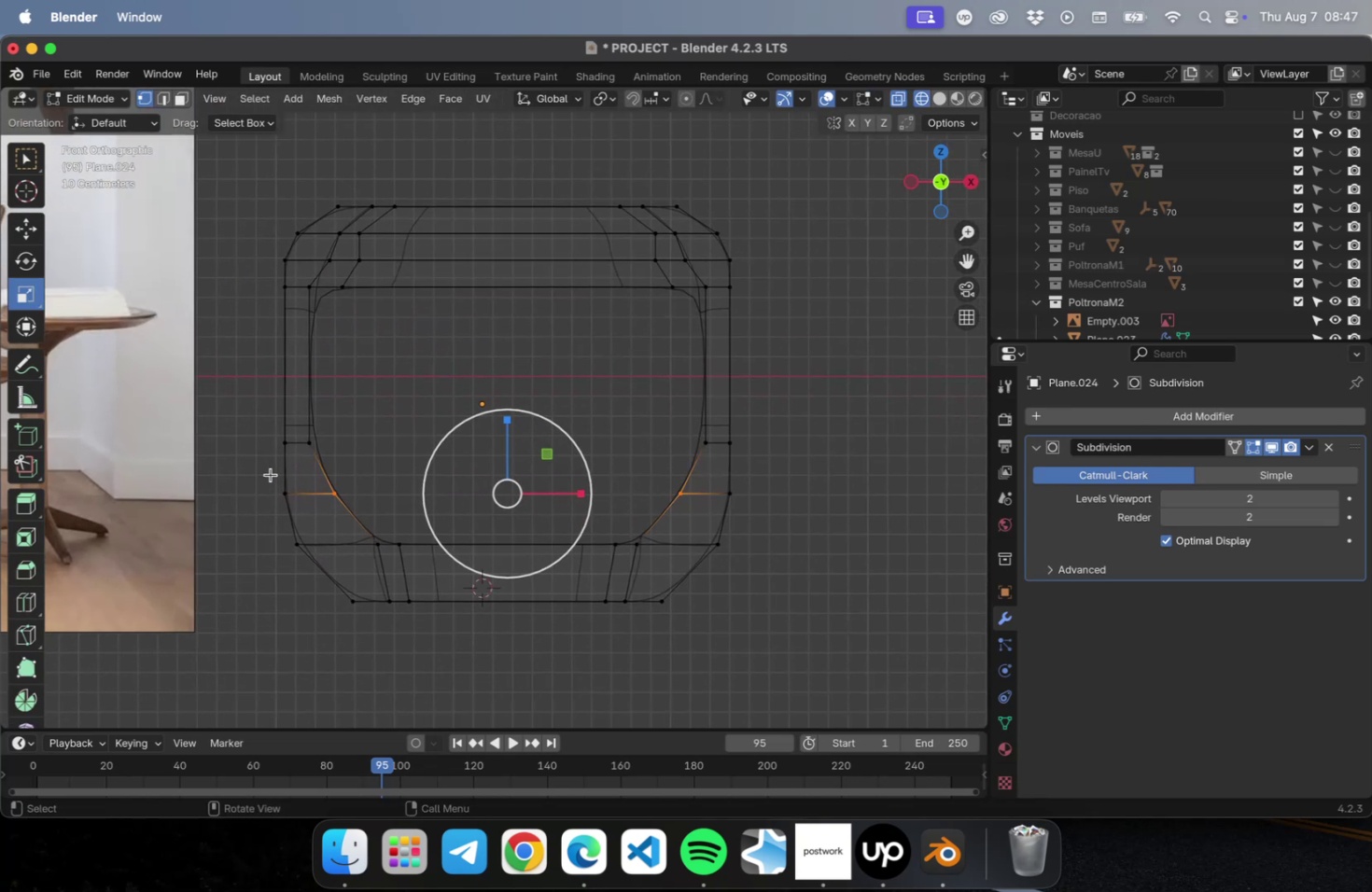 
left_click_drag(start_coordinate=[270, 474], to_coordinate=[301, 512])
 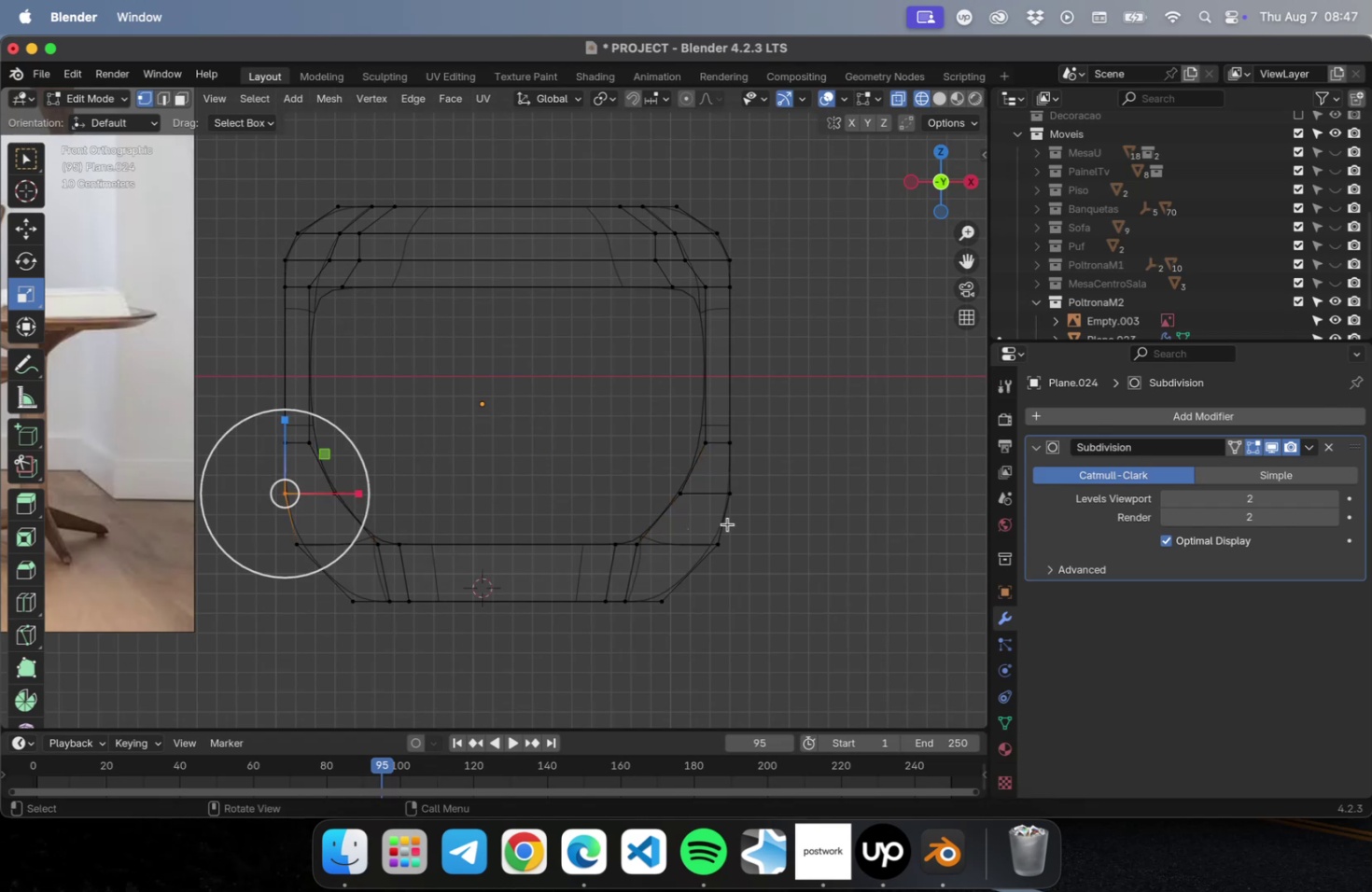 
hold_key(key=ShiftLeft, duration=0.93)
left_click_drag(start_coordinate=[746, 477], to_coordinate=[716, 507])
 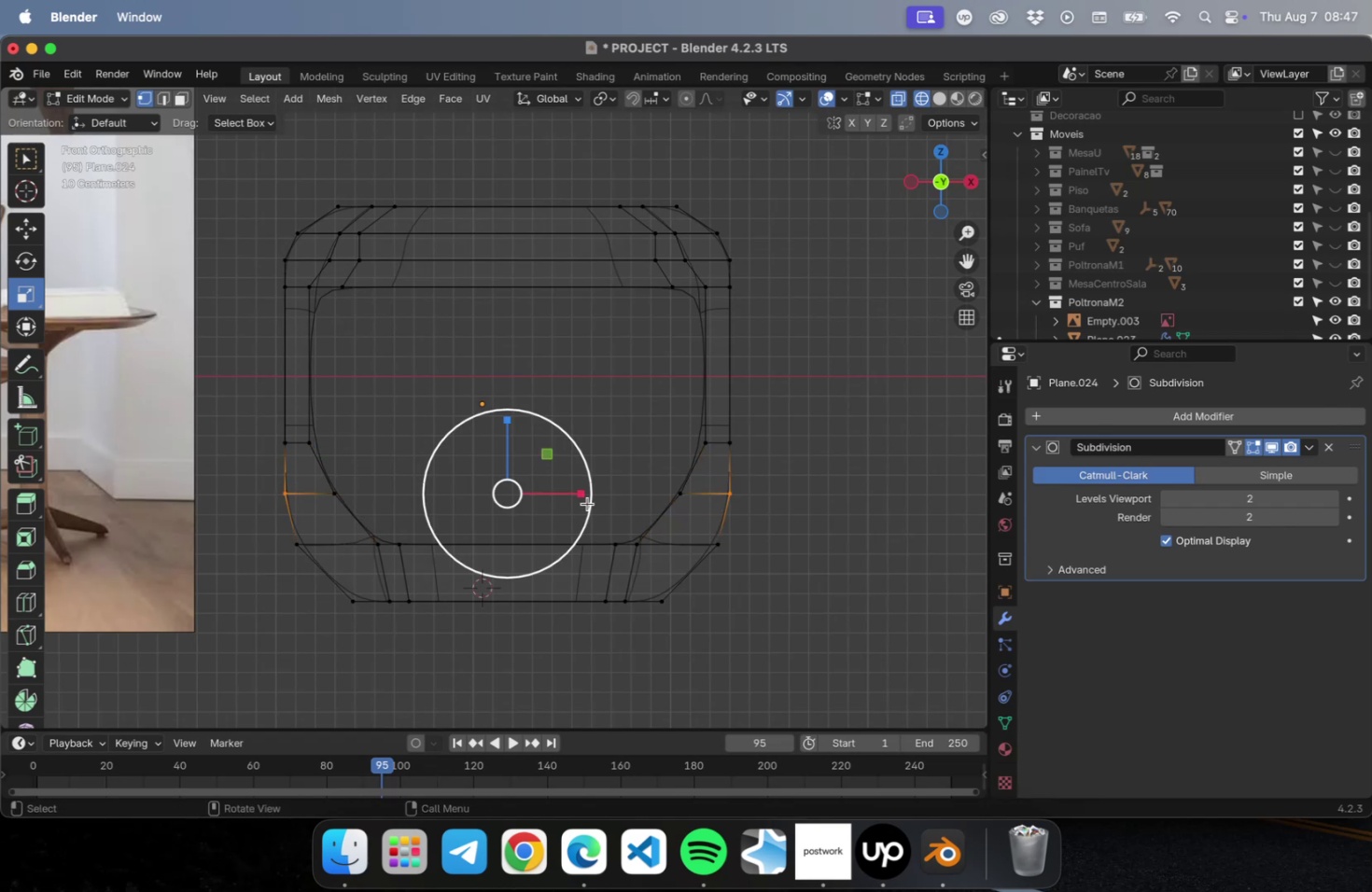 
left_click_drag(start_coordinate=[581, 495], to_coordinate=[576, 495])
 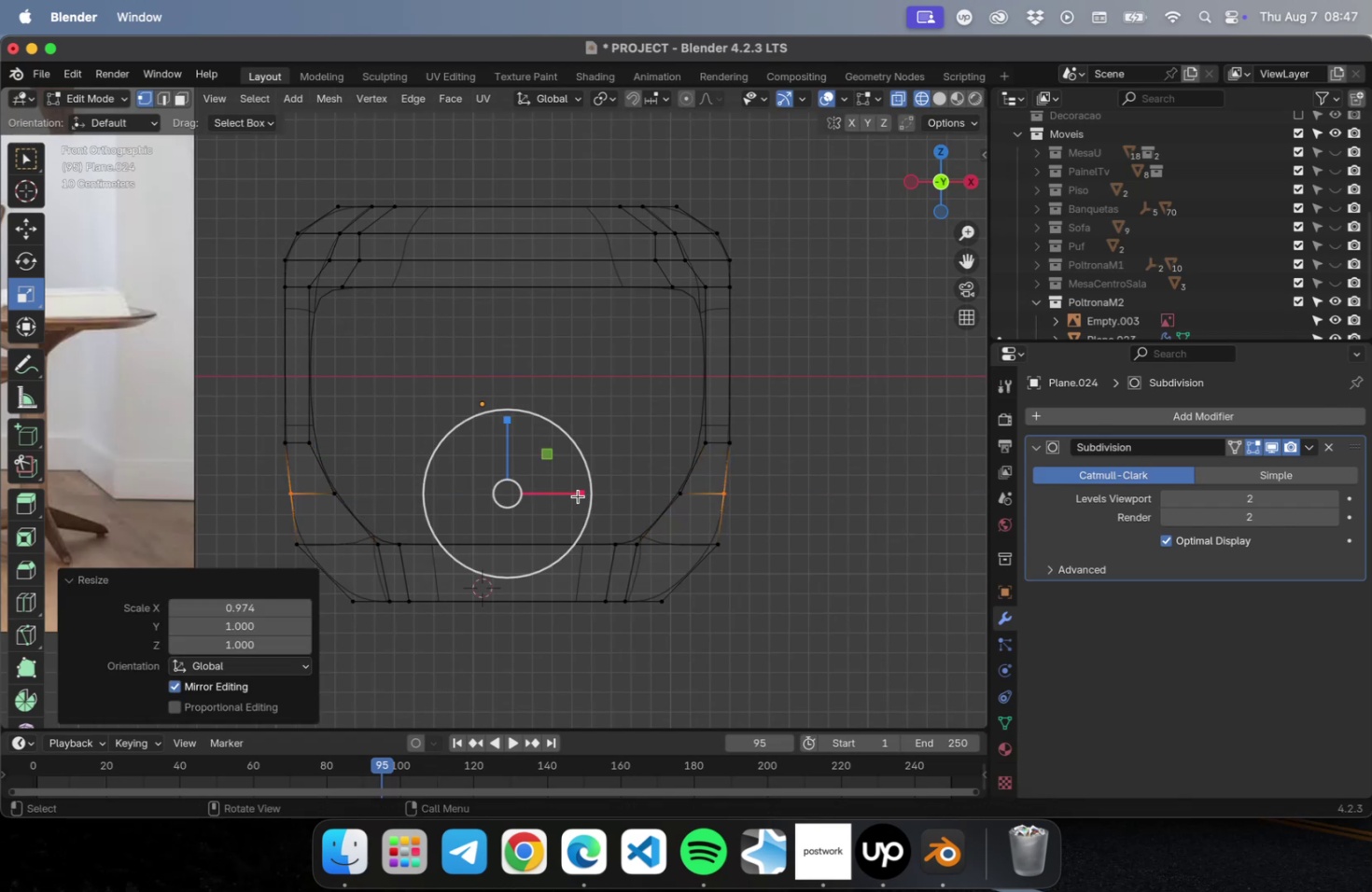 
left_click_drag(start_coordinate=[578, 495], to_coordinate=[582, 495])
 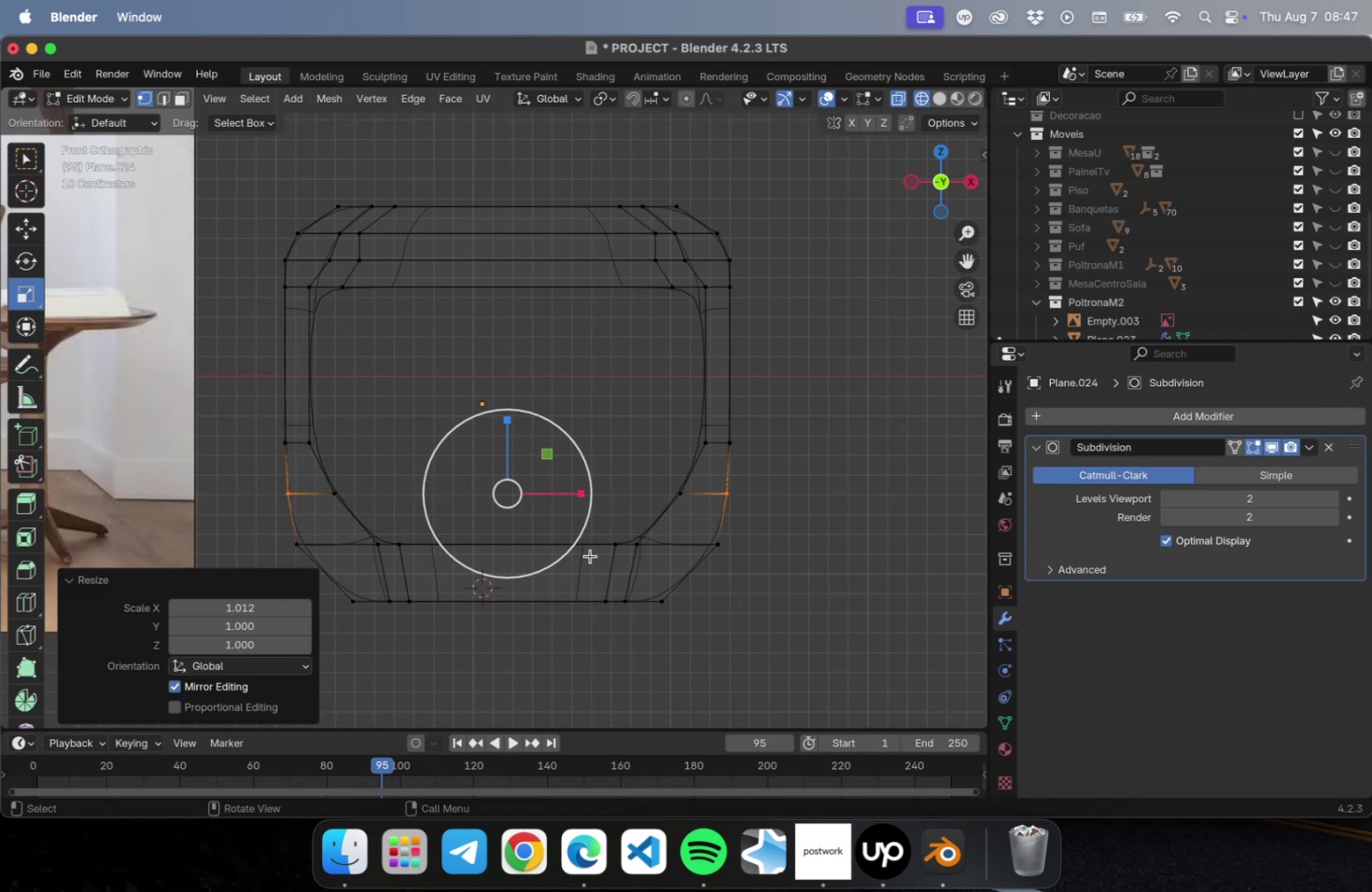 
key(Tab)
 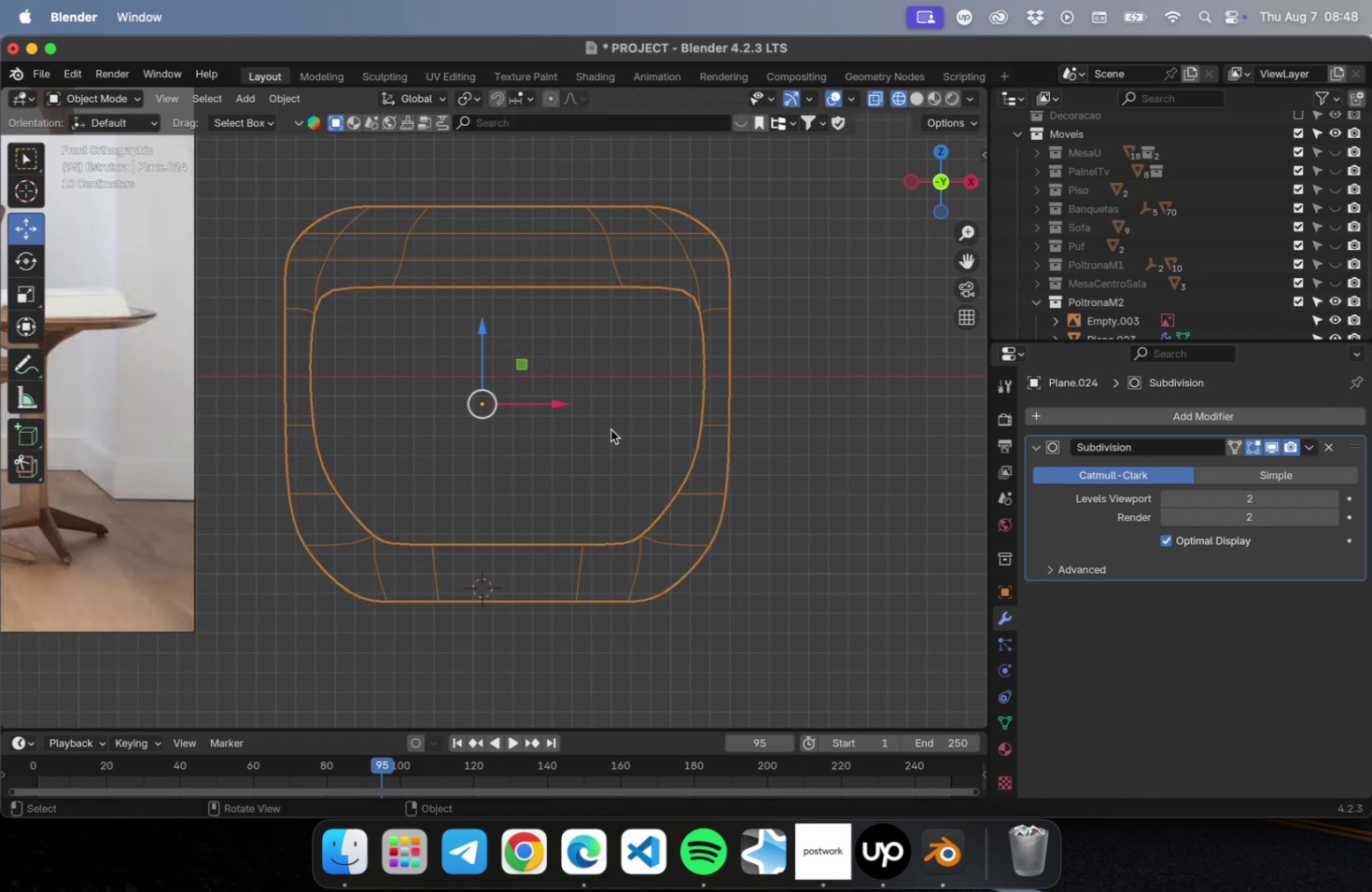 
scroll: coordinate [638, 426], scroll_direction: down, amount: 9.0
 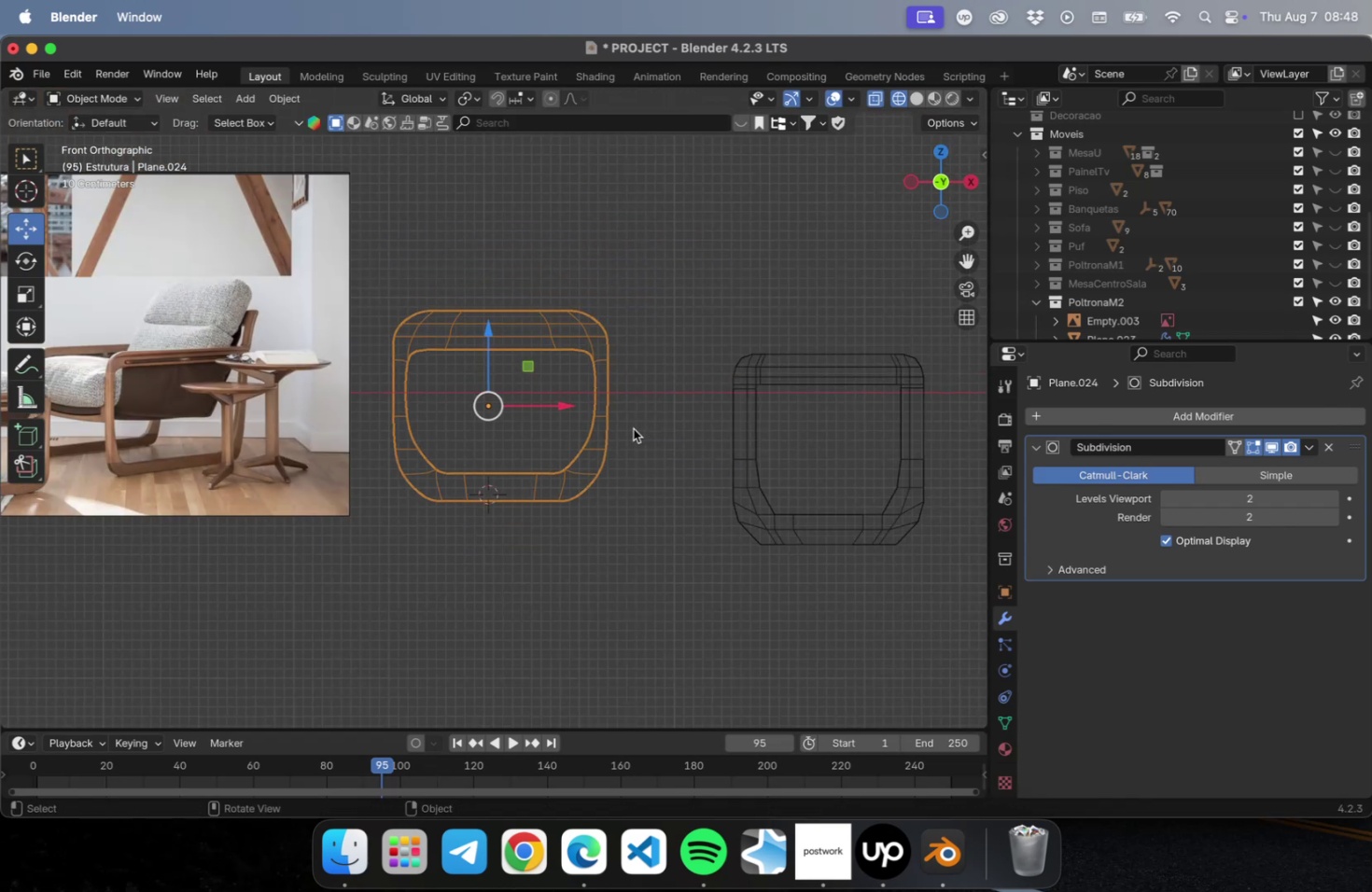 
hold_key(key=ShiftLeft, duration=0.67)
 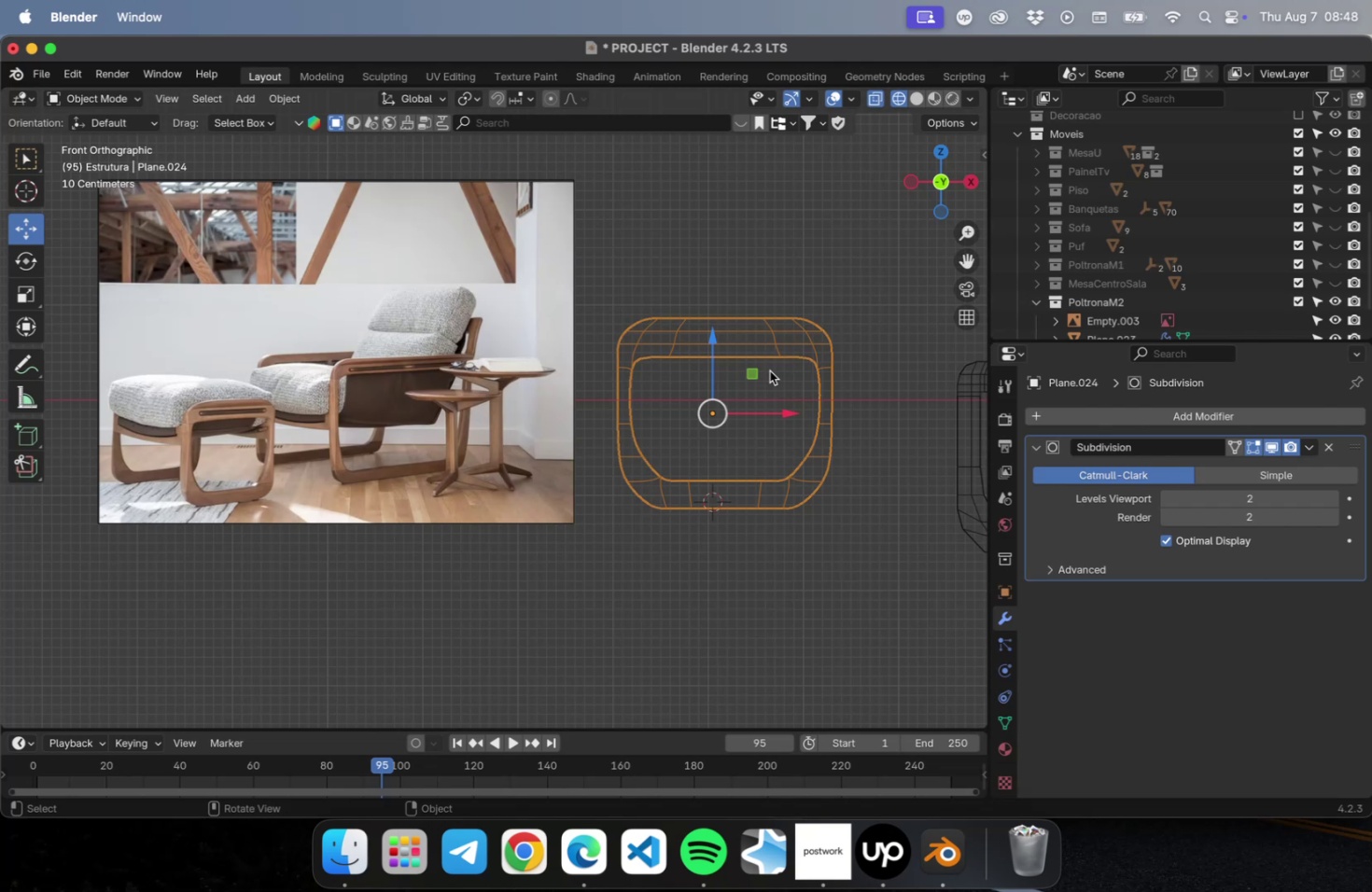 
wait(19.34)
 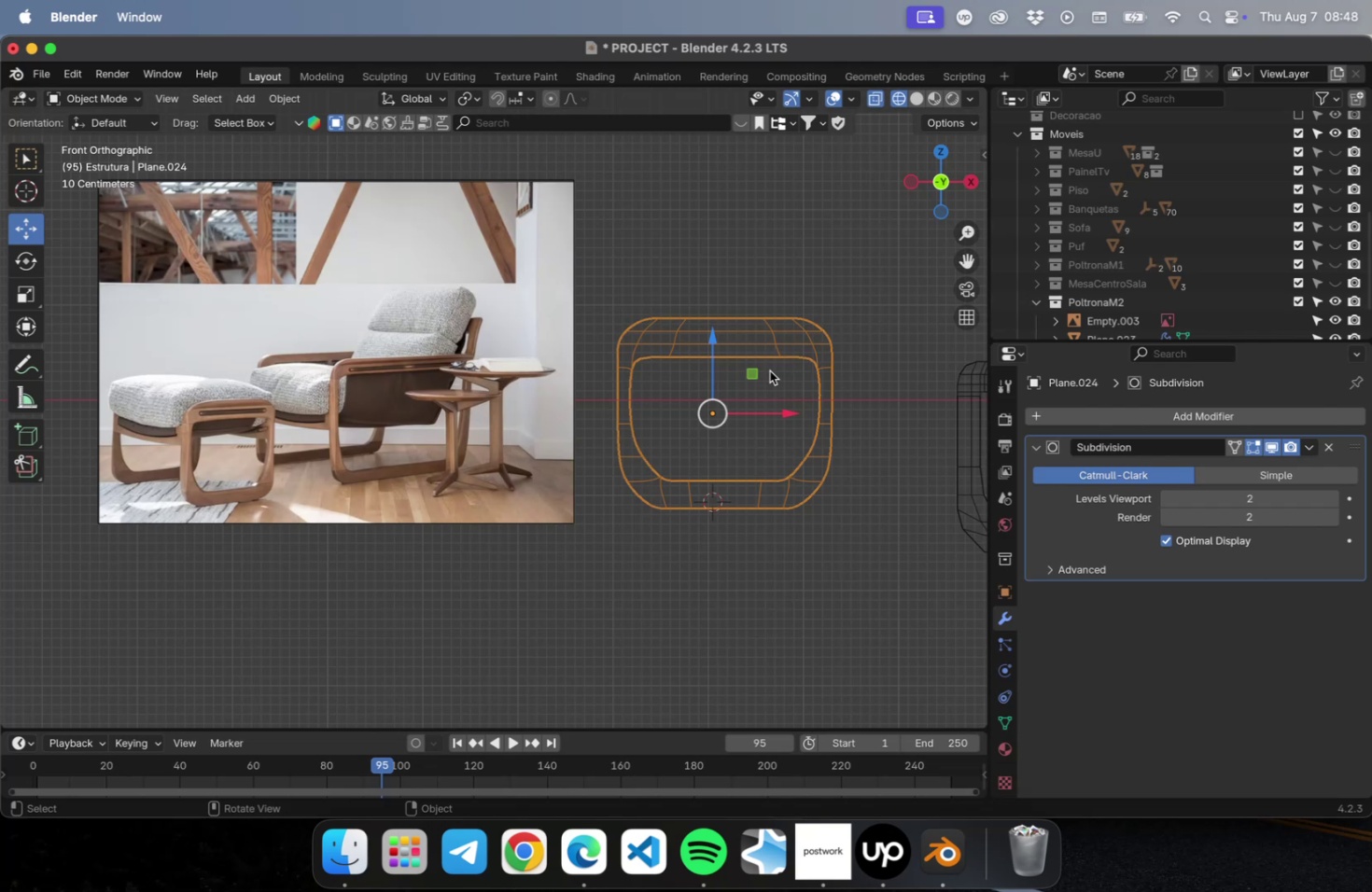 
key(Tab)
 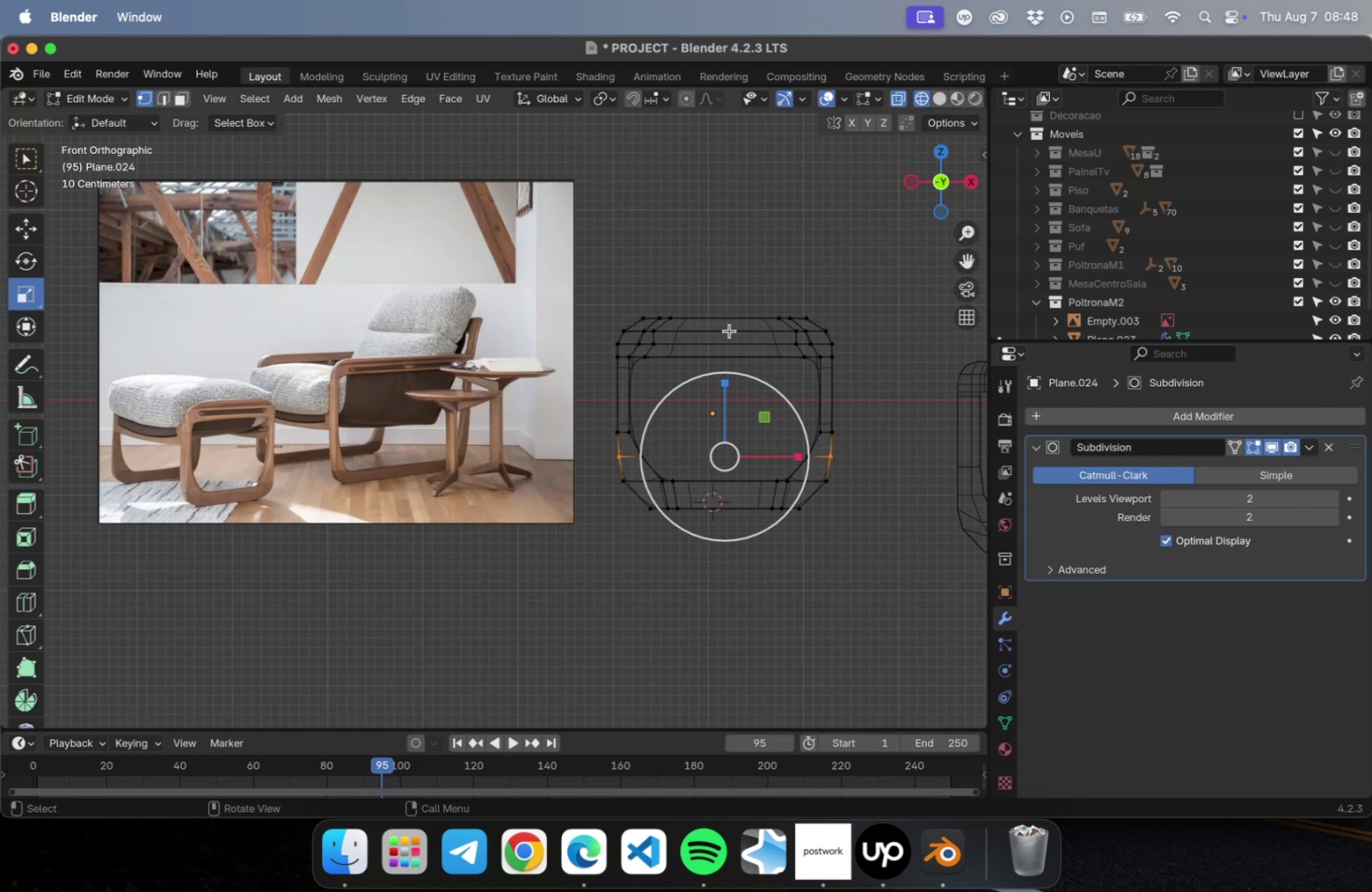 
left_click_drag(start_coordinate=[588, 245], to_coordinate=[877, 398])
 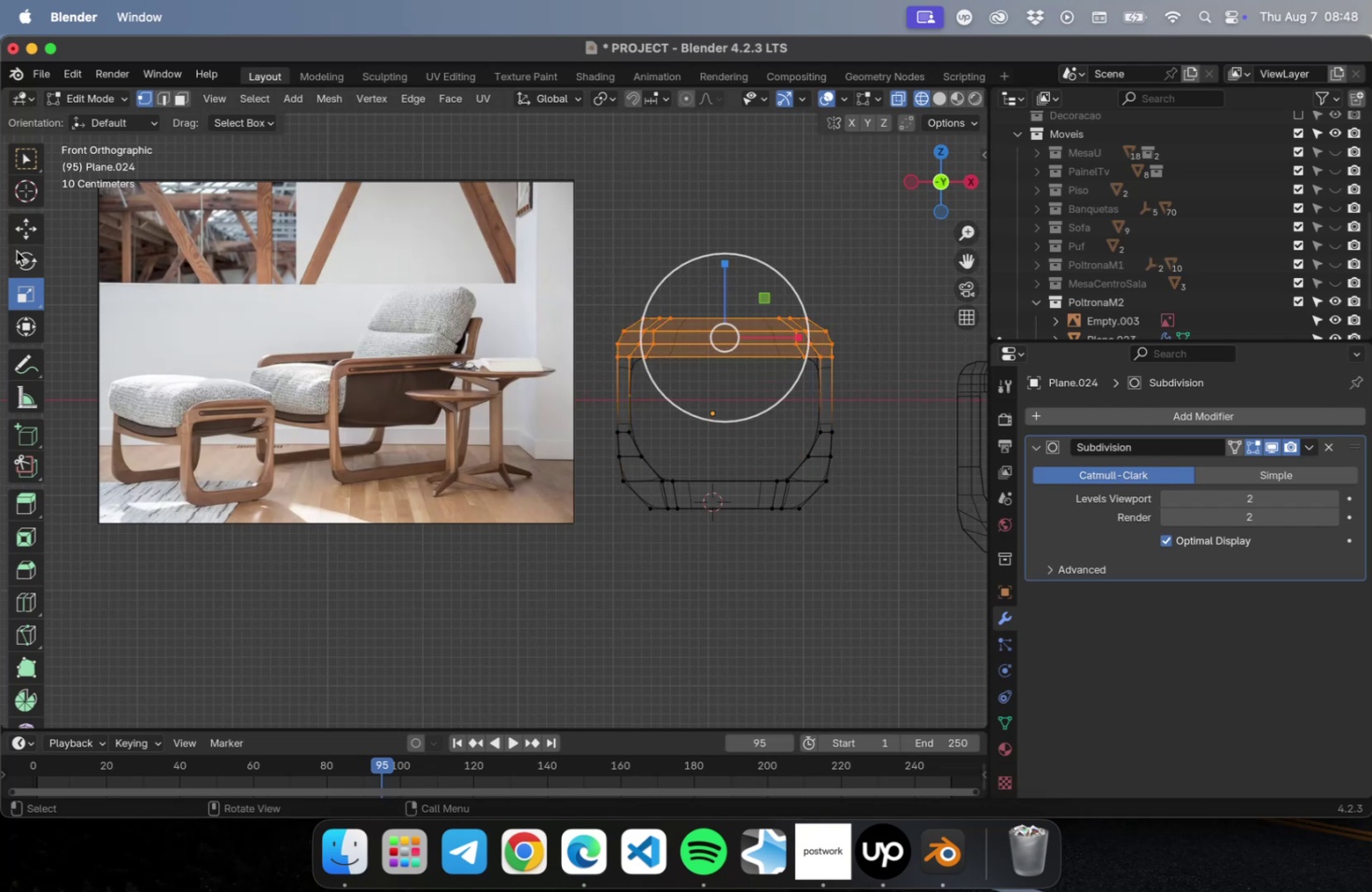 
left_click([21, 230])
 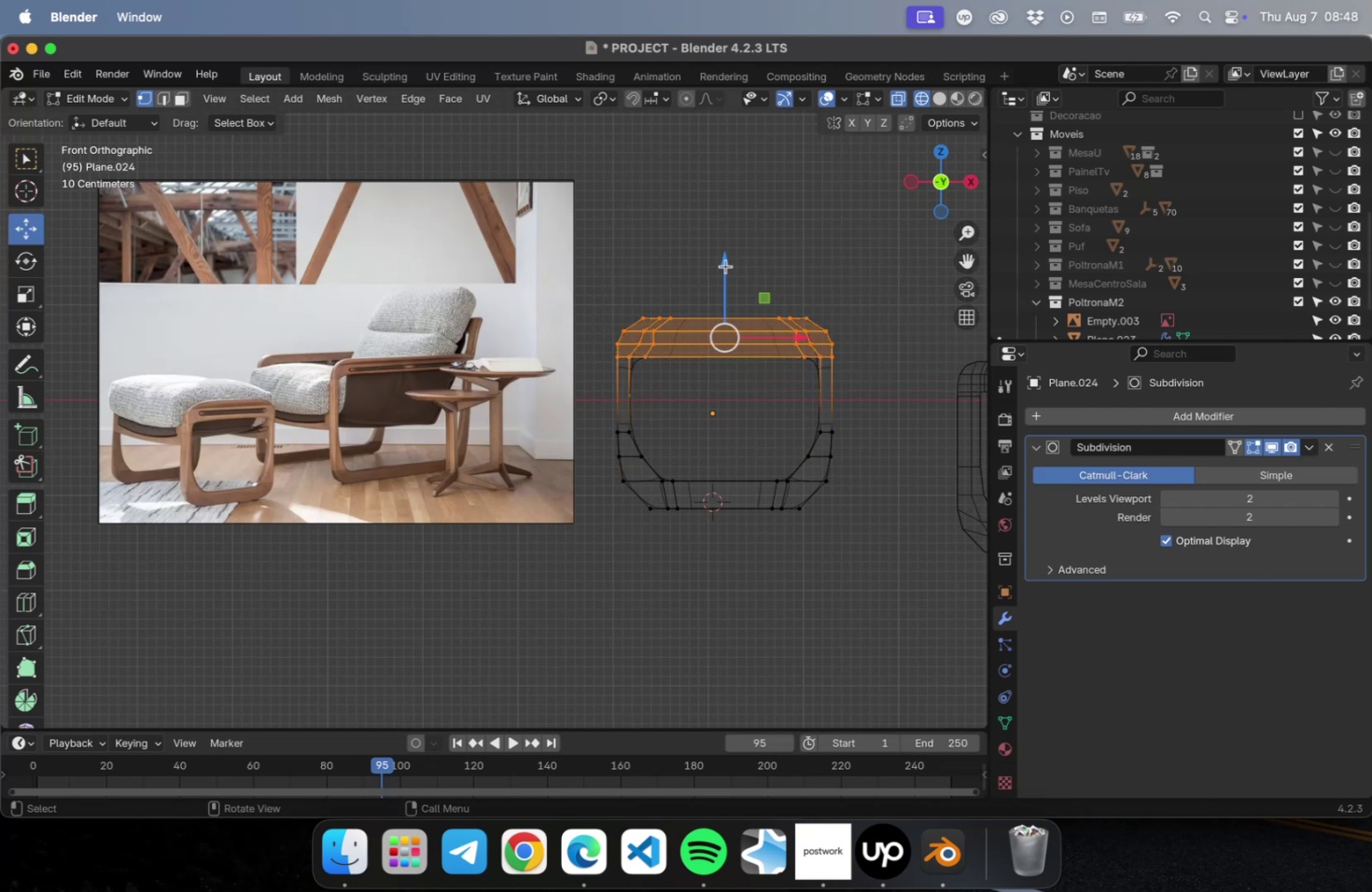 
left_click_drag(start_coordinate=[725, 263], to_coordinate=[727, 242])
 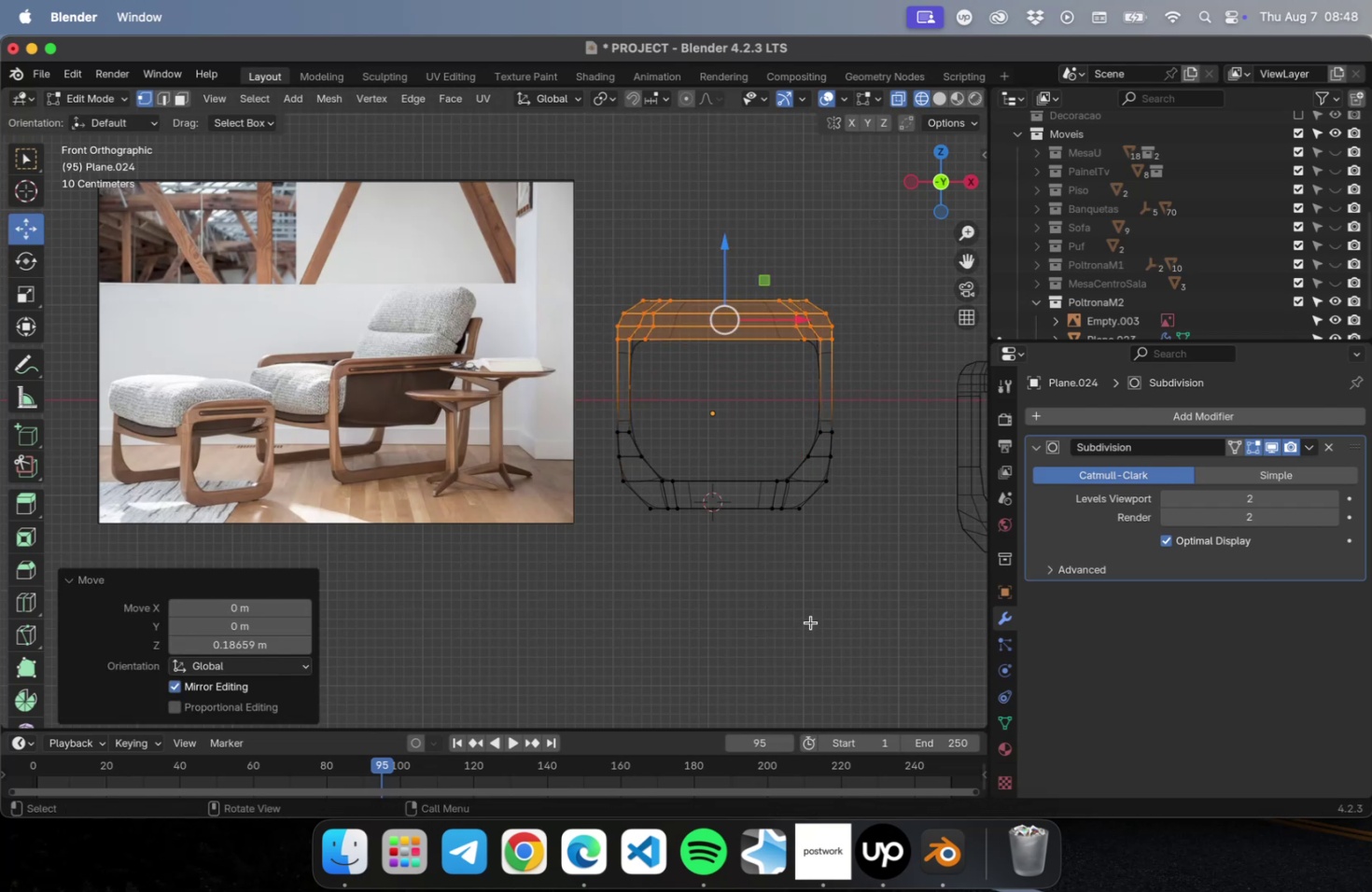 
key(Tab)
 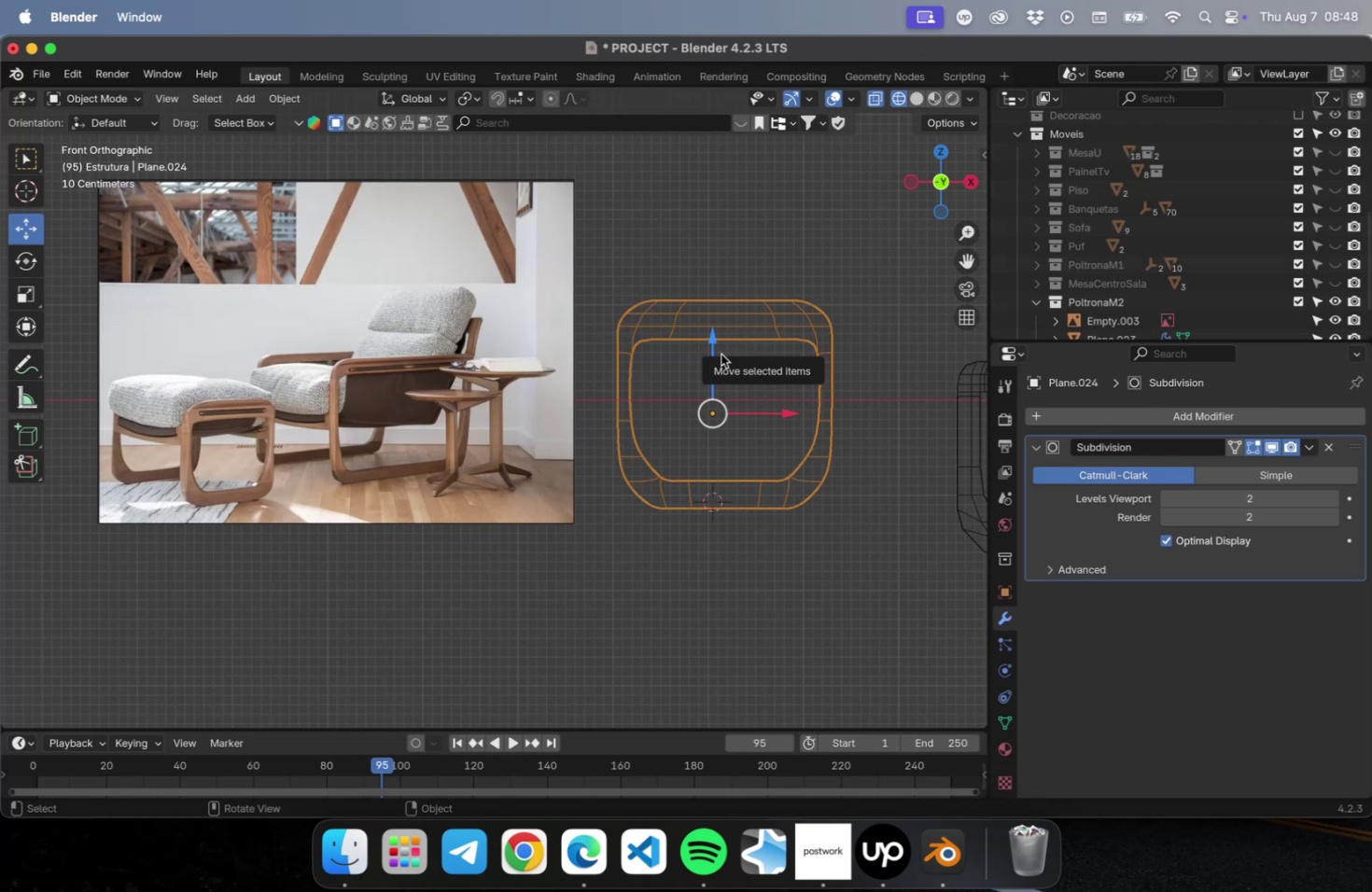 
wait(7.23)
 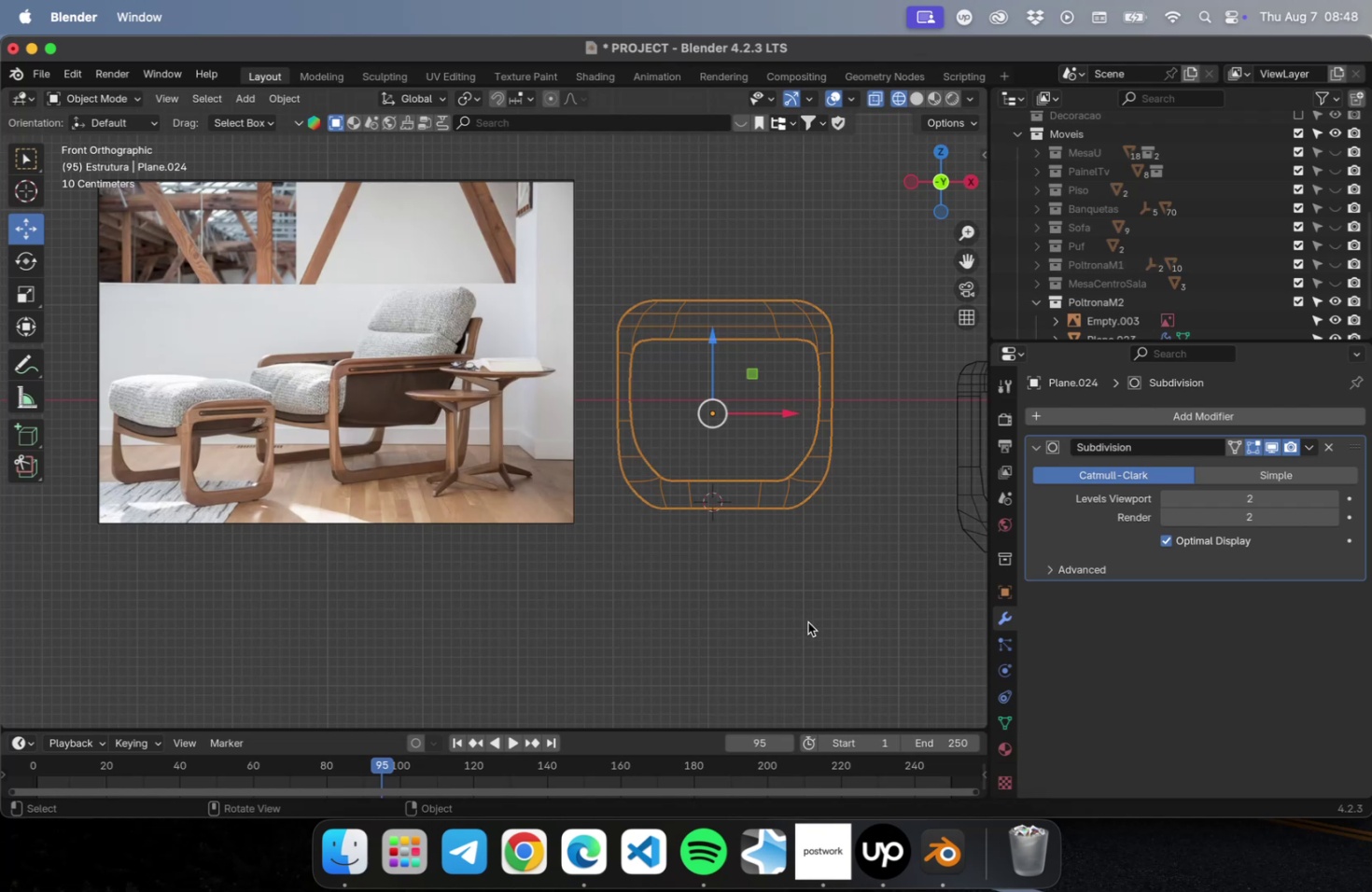 
scroll: coordinate [157, 442], scroll_direction: up, amount: 2.0
 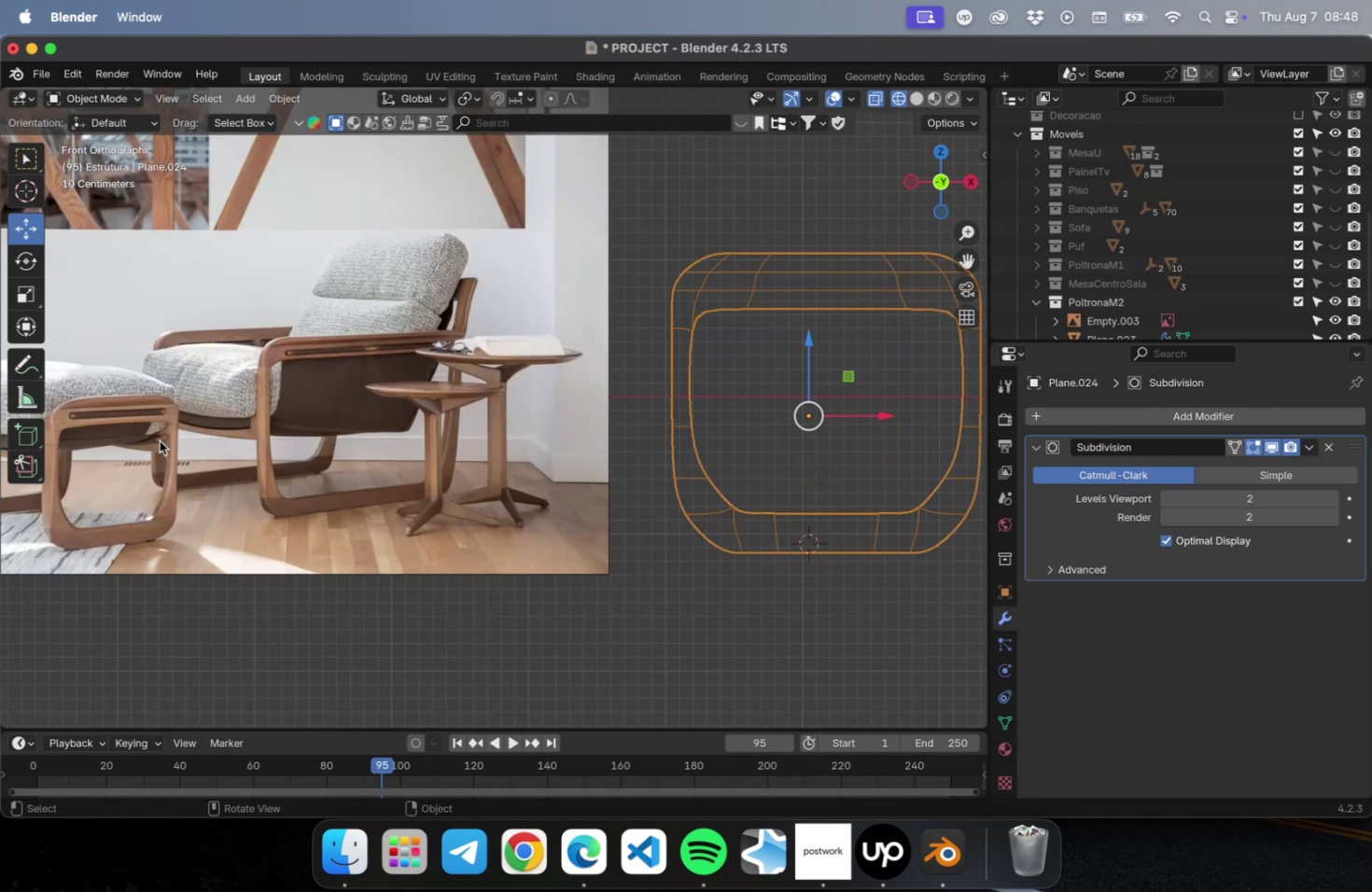 
hold_key(key=ShiftLeft, duration=0.33)
 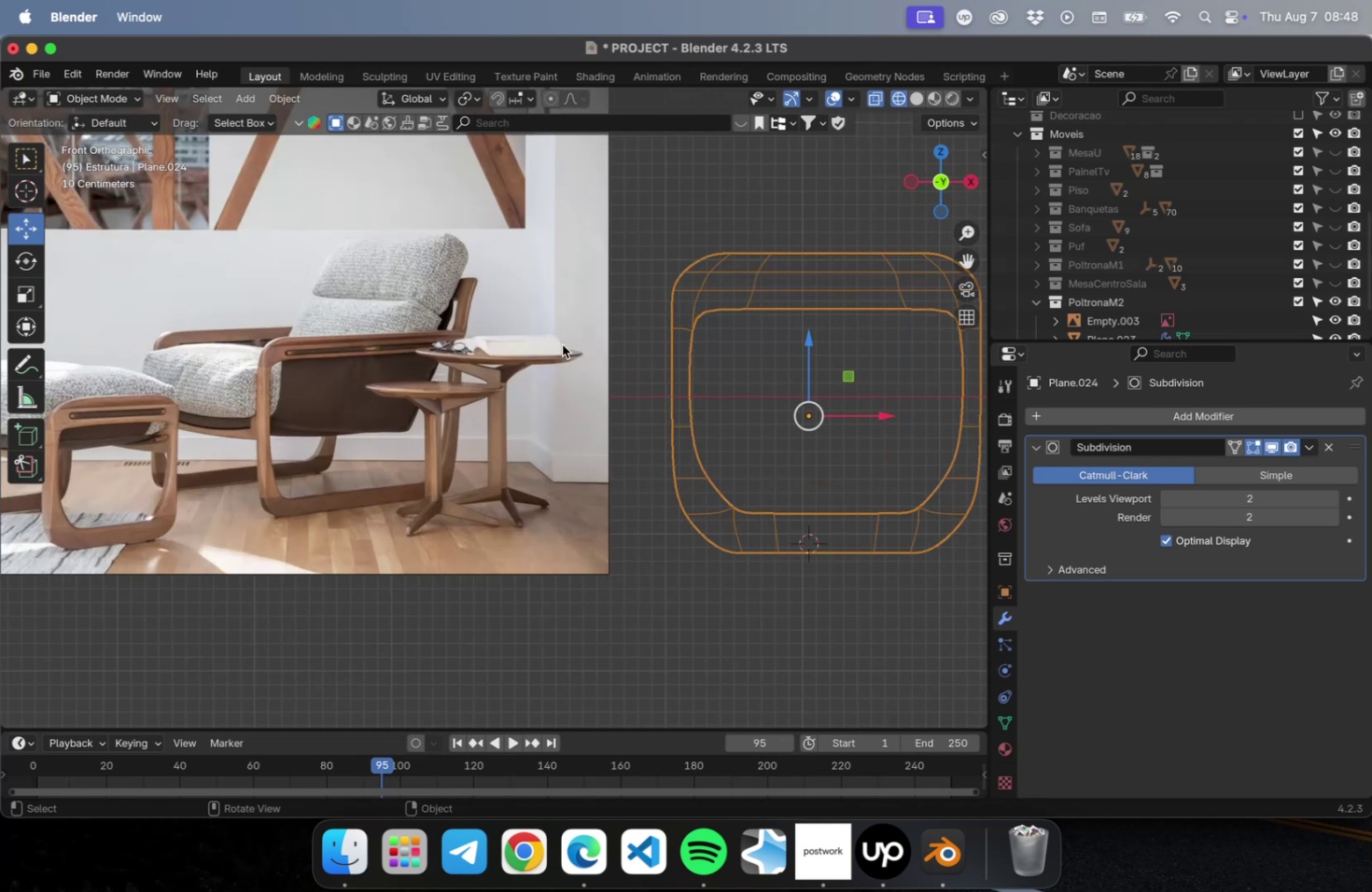 
scroll: coordinate [836, 336], scroll_direction: down, amount: 1.0
 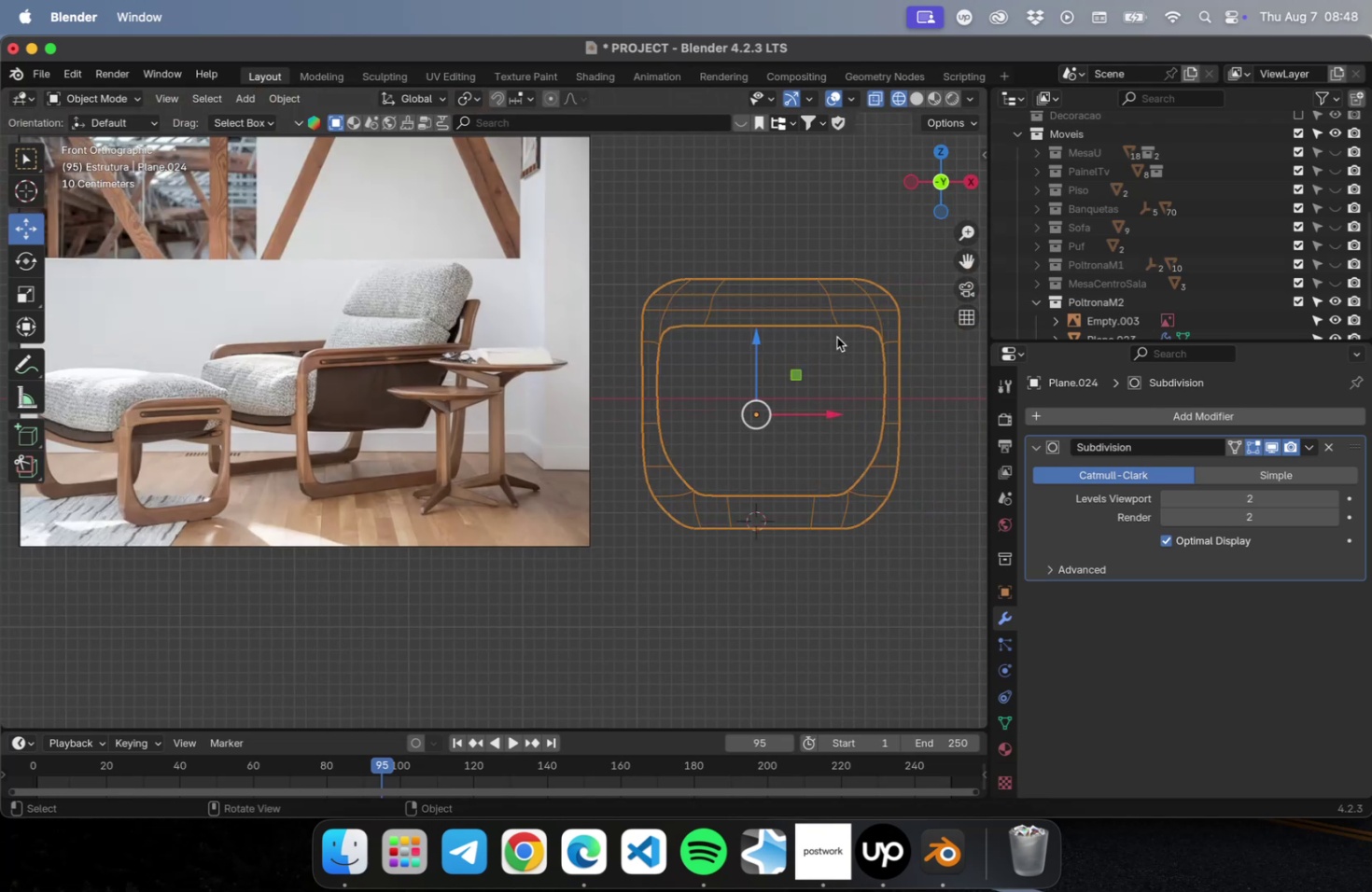 
hold_key(key=ShiftLeft, duration=0.63)
 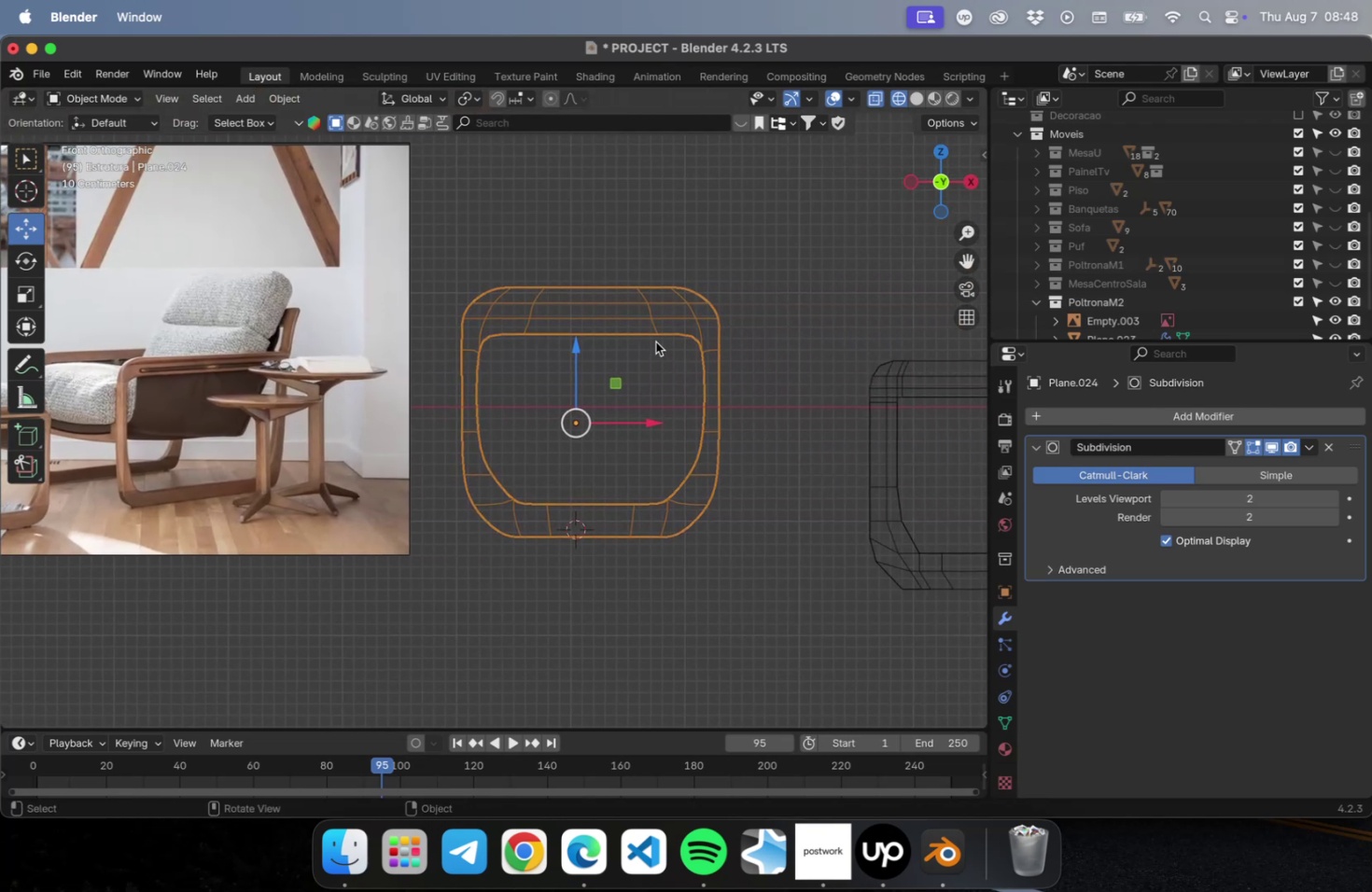 
key(Tab)
 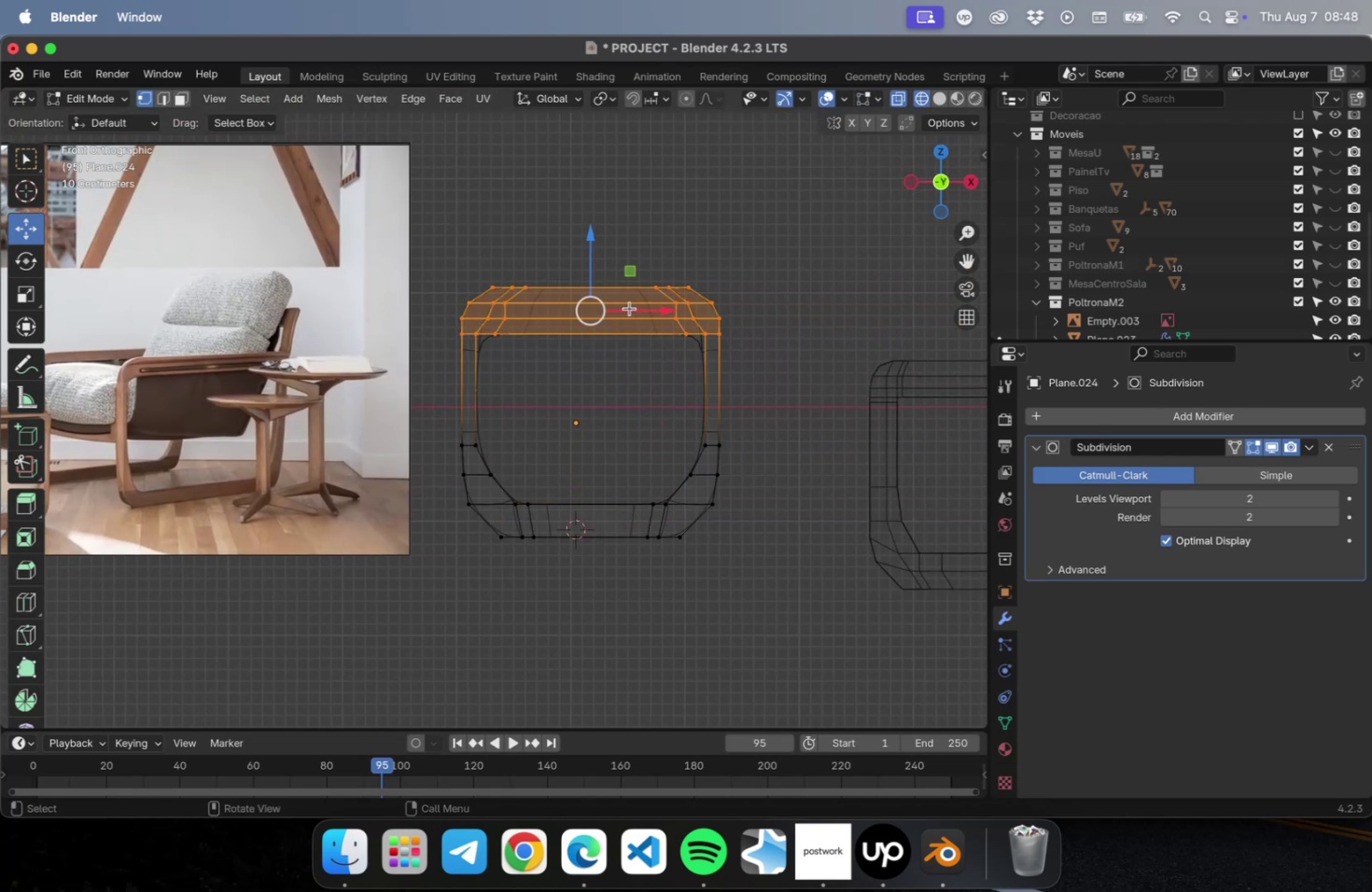 
scroll: coordinate [629, 308], scroll_direction: up, amount: 3.0
 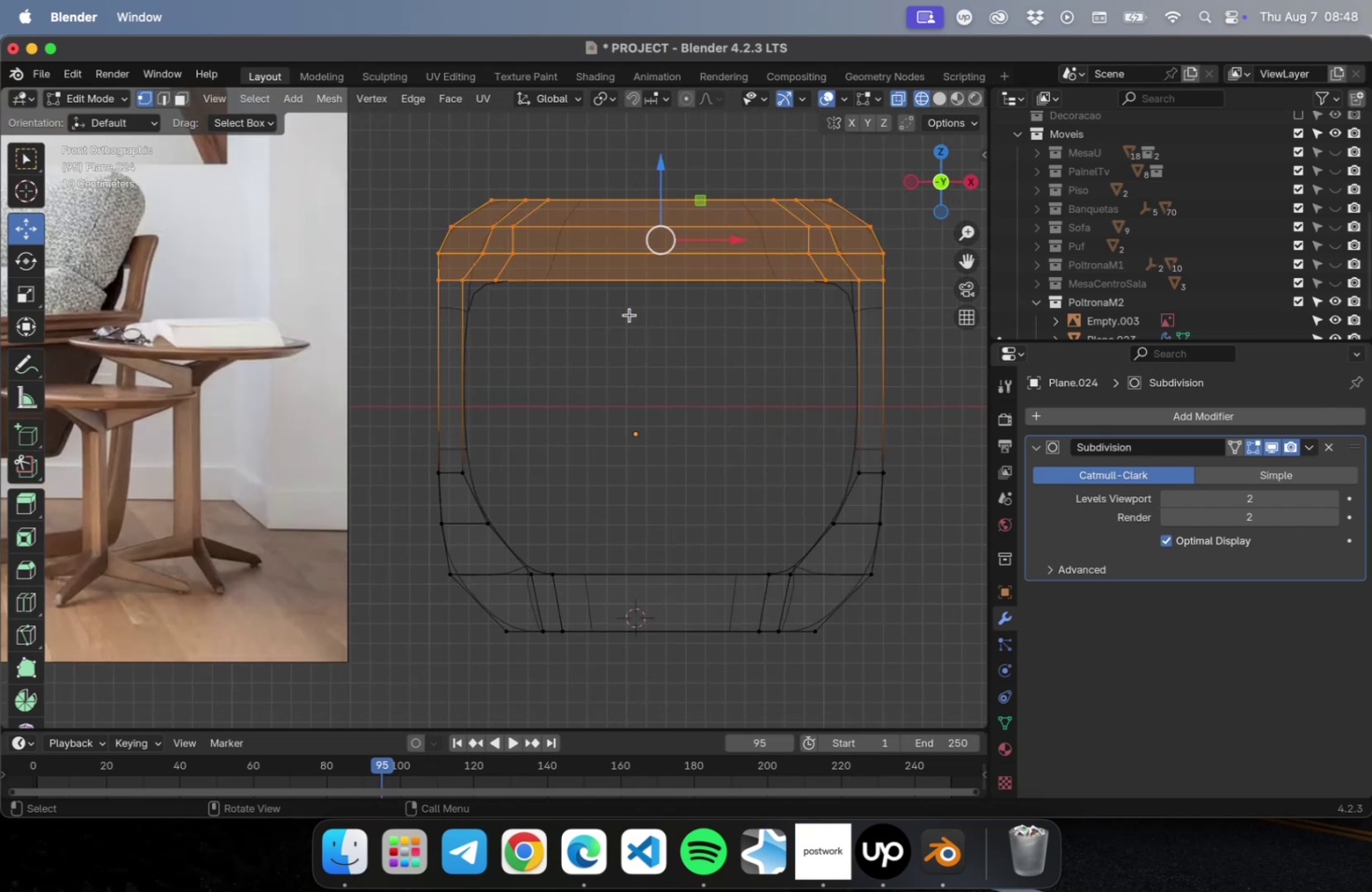 
hold_key(key=ShiftLeft, duration=0.52)
 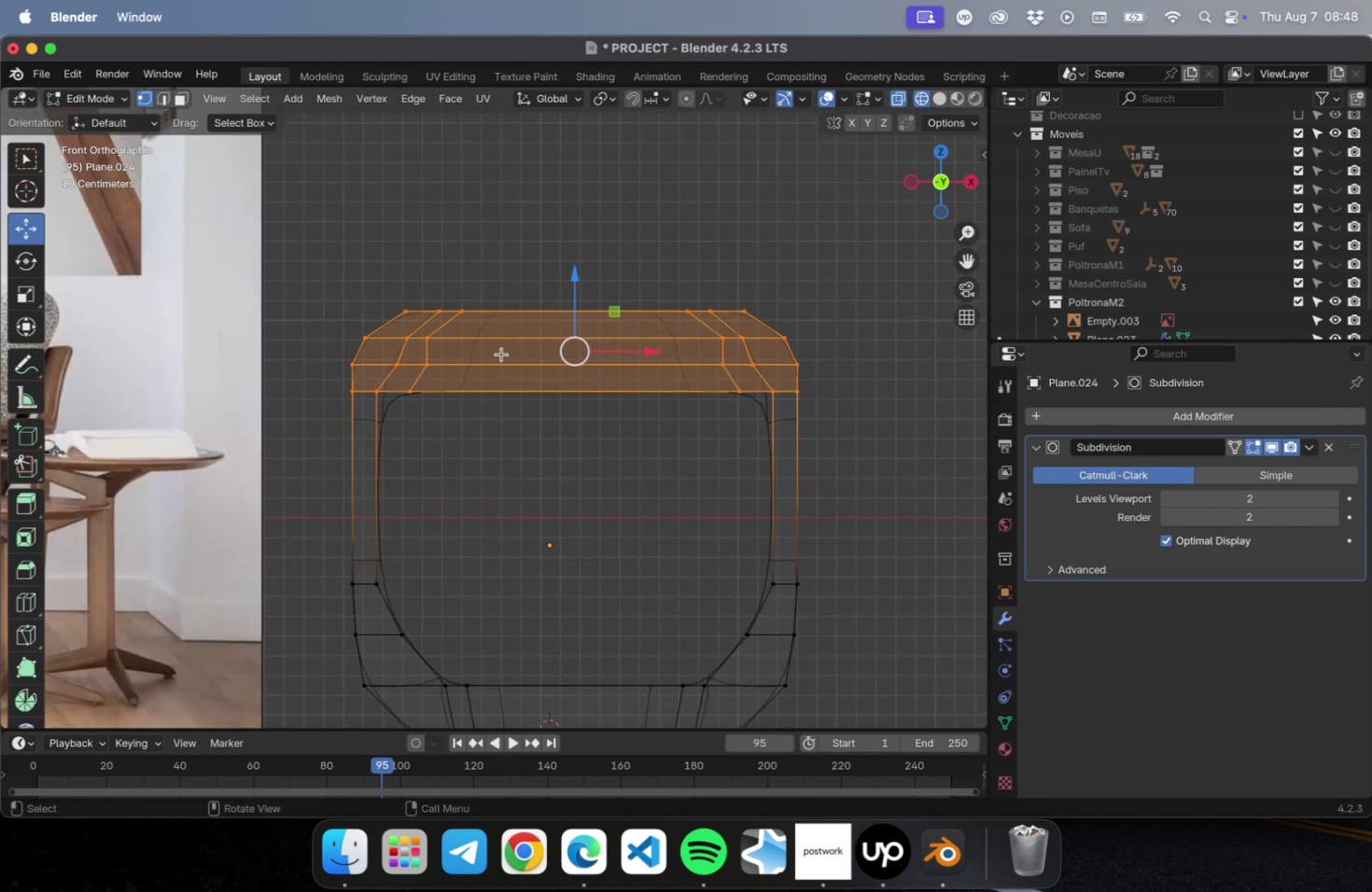 
scroll: coordinate [802, 263], scroll_direction: up, amount: 3.0
 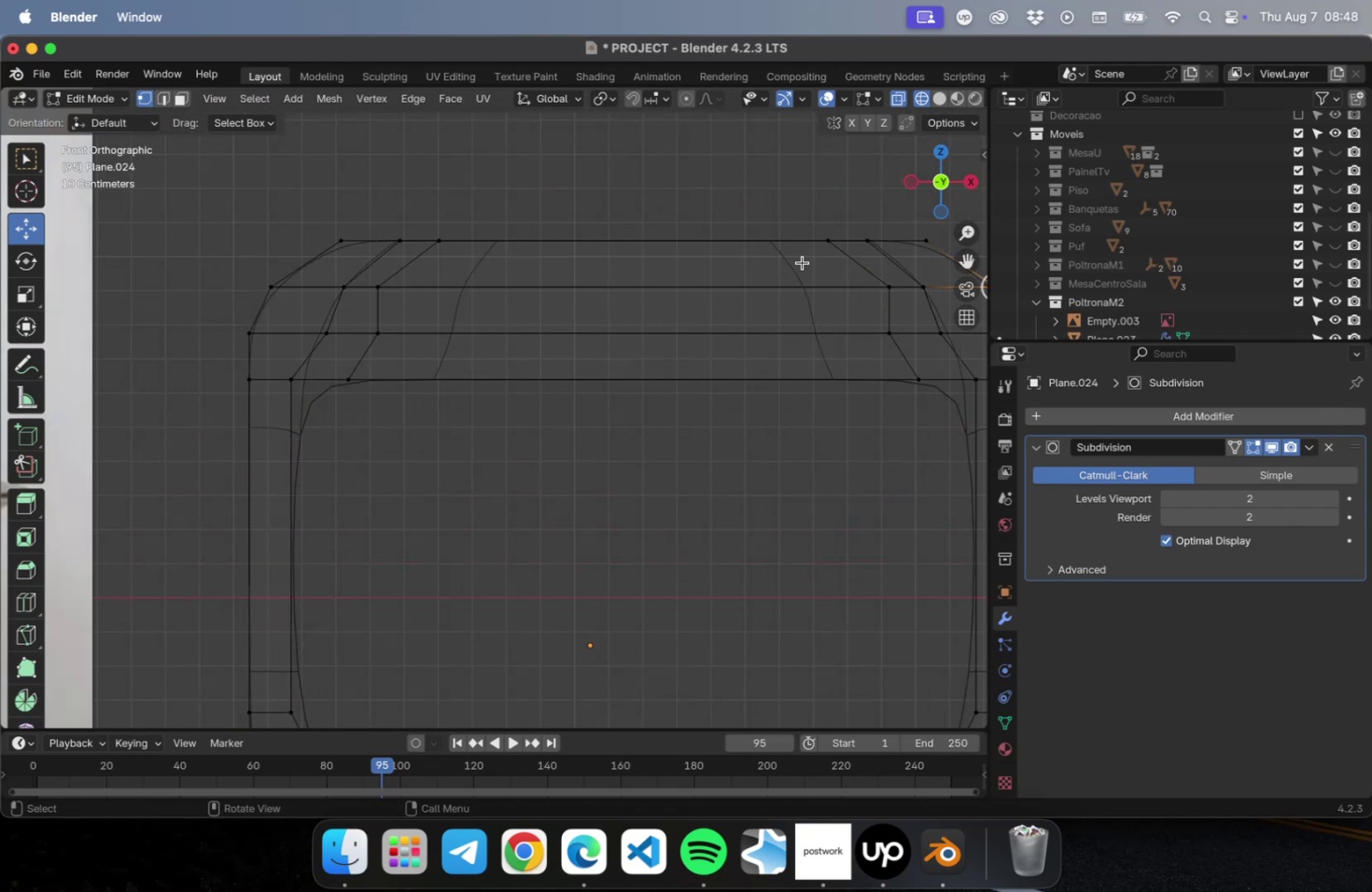 
hold_key(key=ShiftLeft, duration=0.56)
 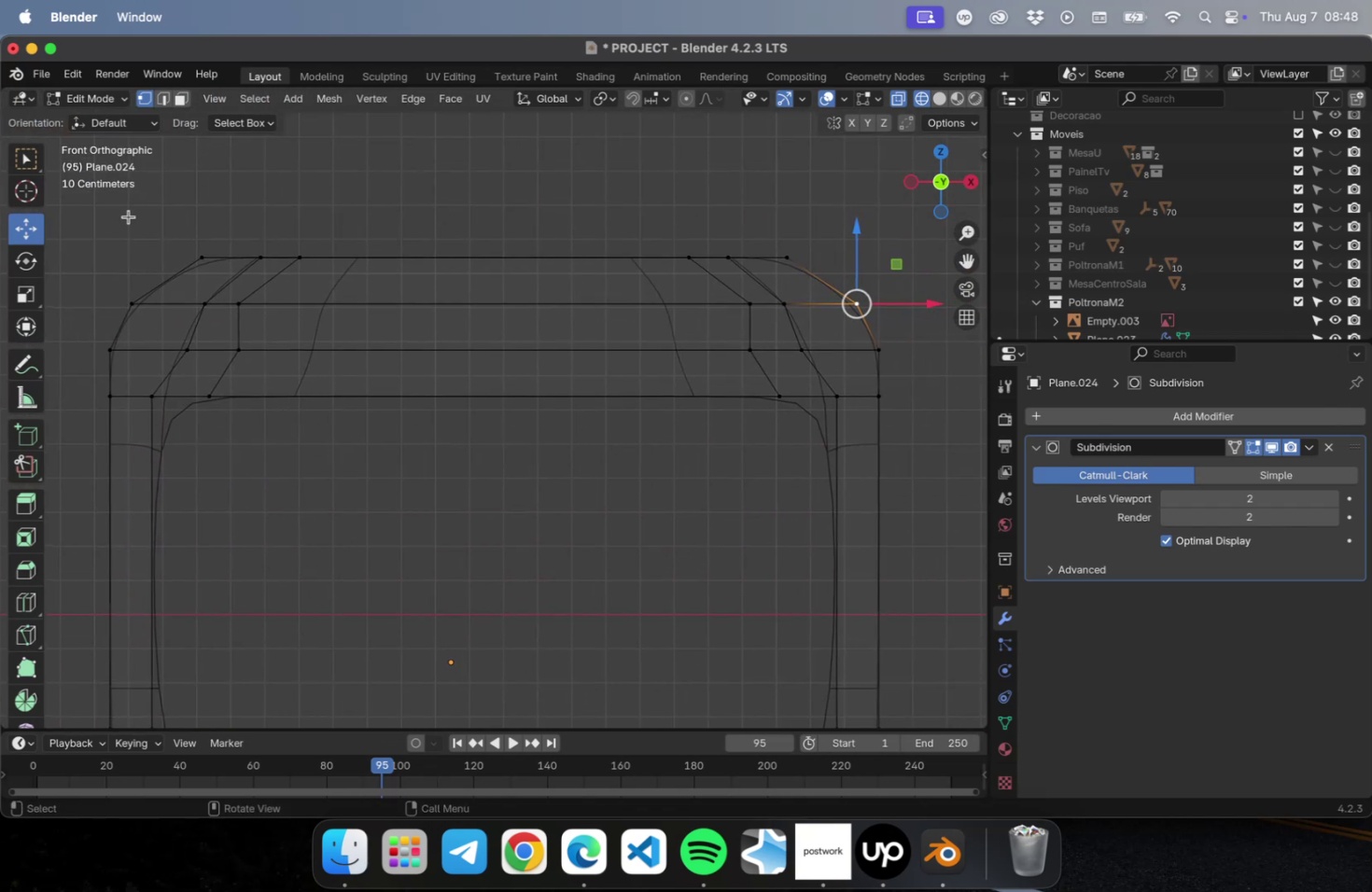 
left_click_drag(start_coordinate=[92, 208], to_coordinate=[892, 328])
 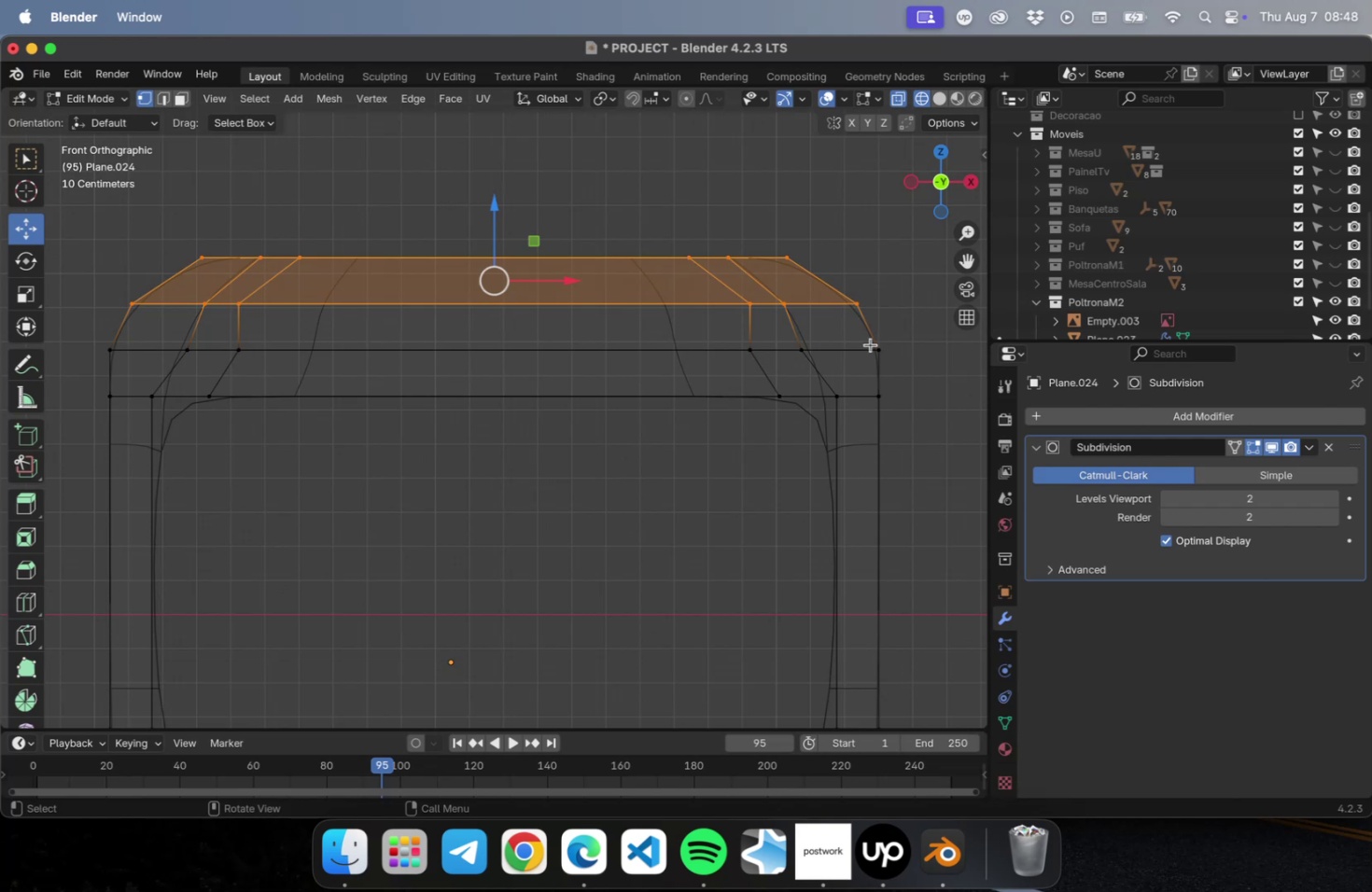 
hold_key(key=ShiftLeft, duration=2.52)
left_click_drag(start_coordinate=[830, 341], to_coordinate=[159, 364])
 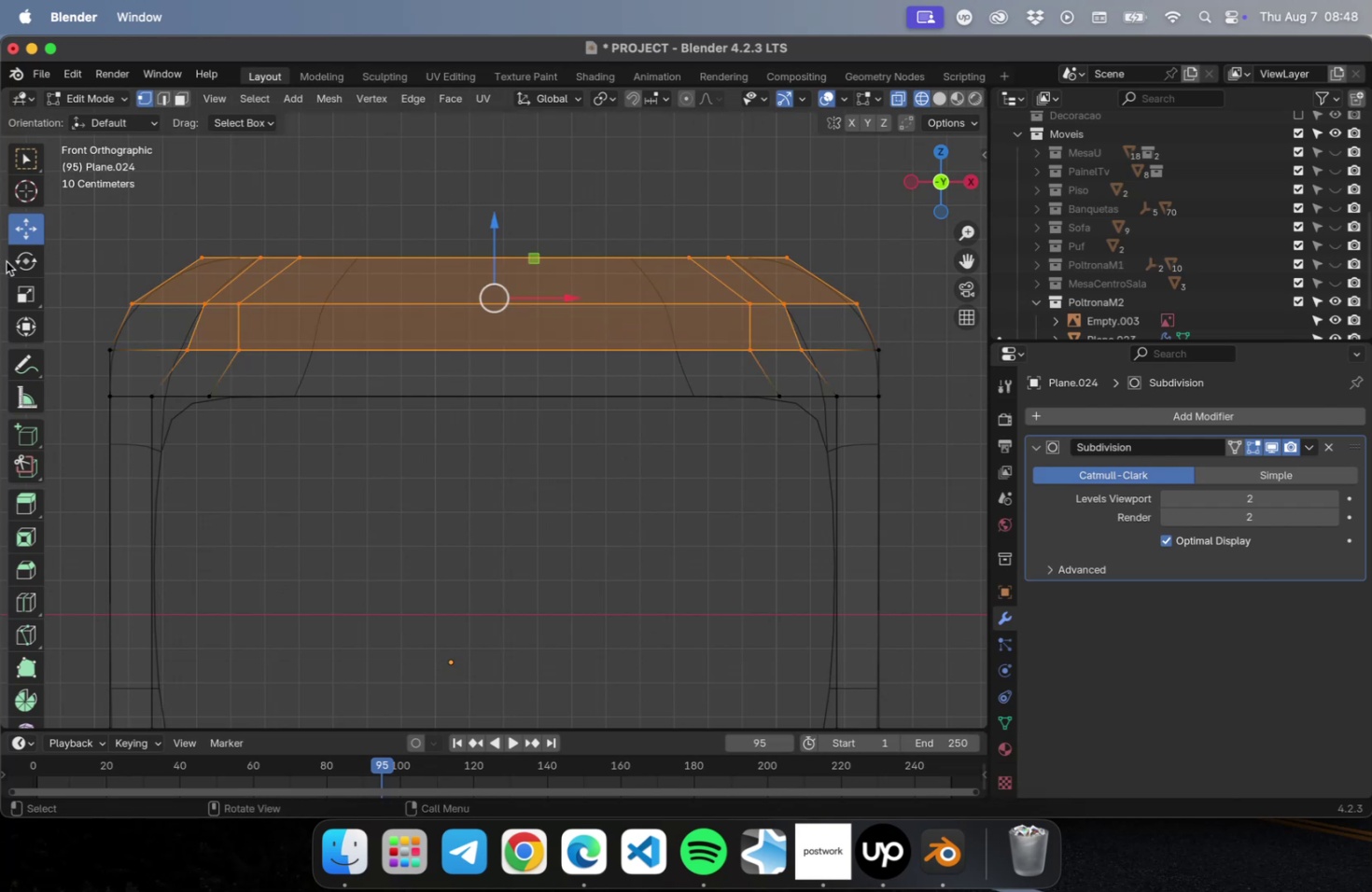 
left_click([24, 257])
 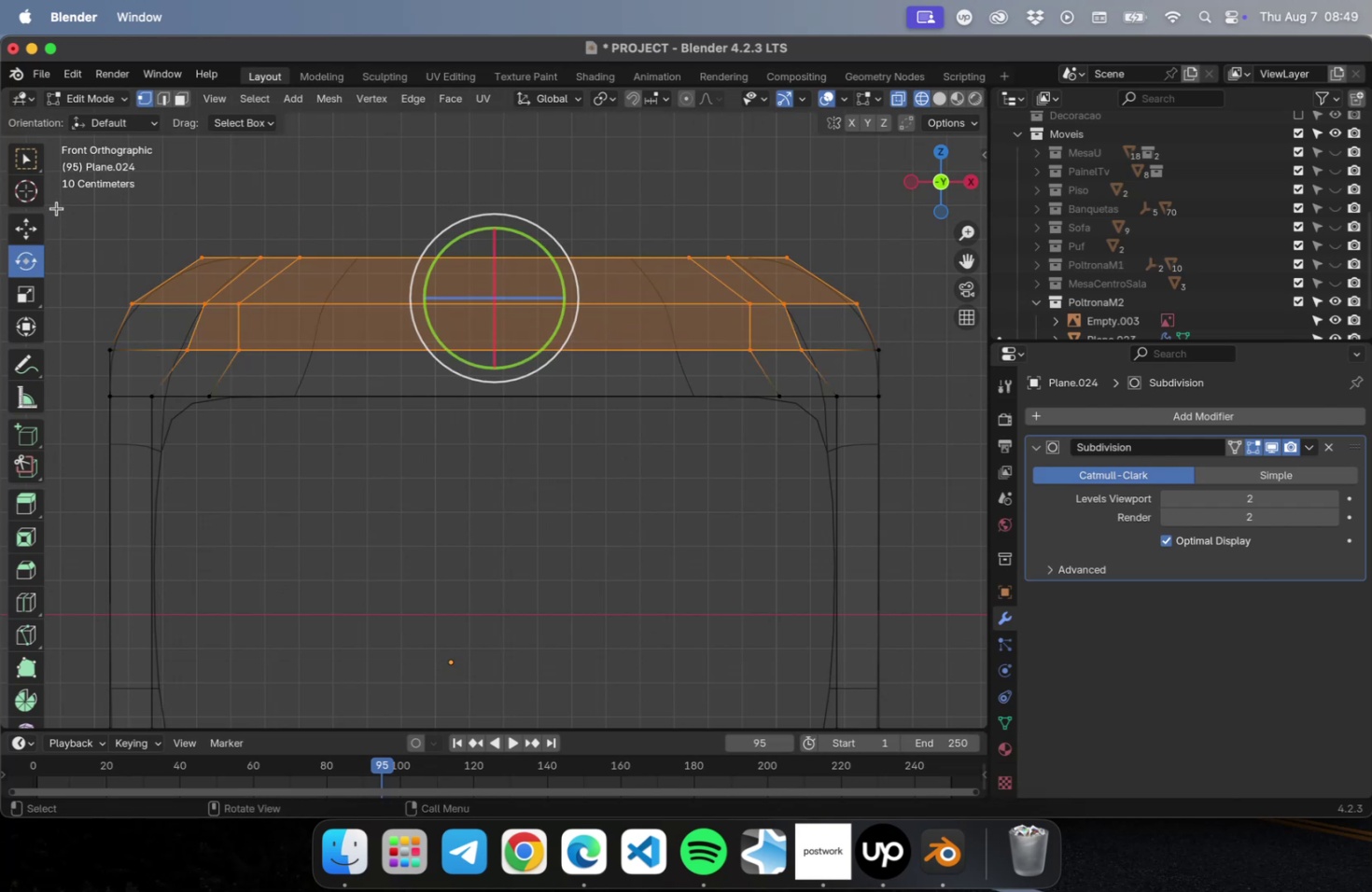 
left_click([14, 305])
 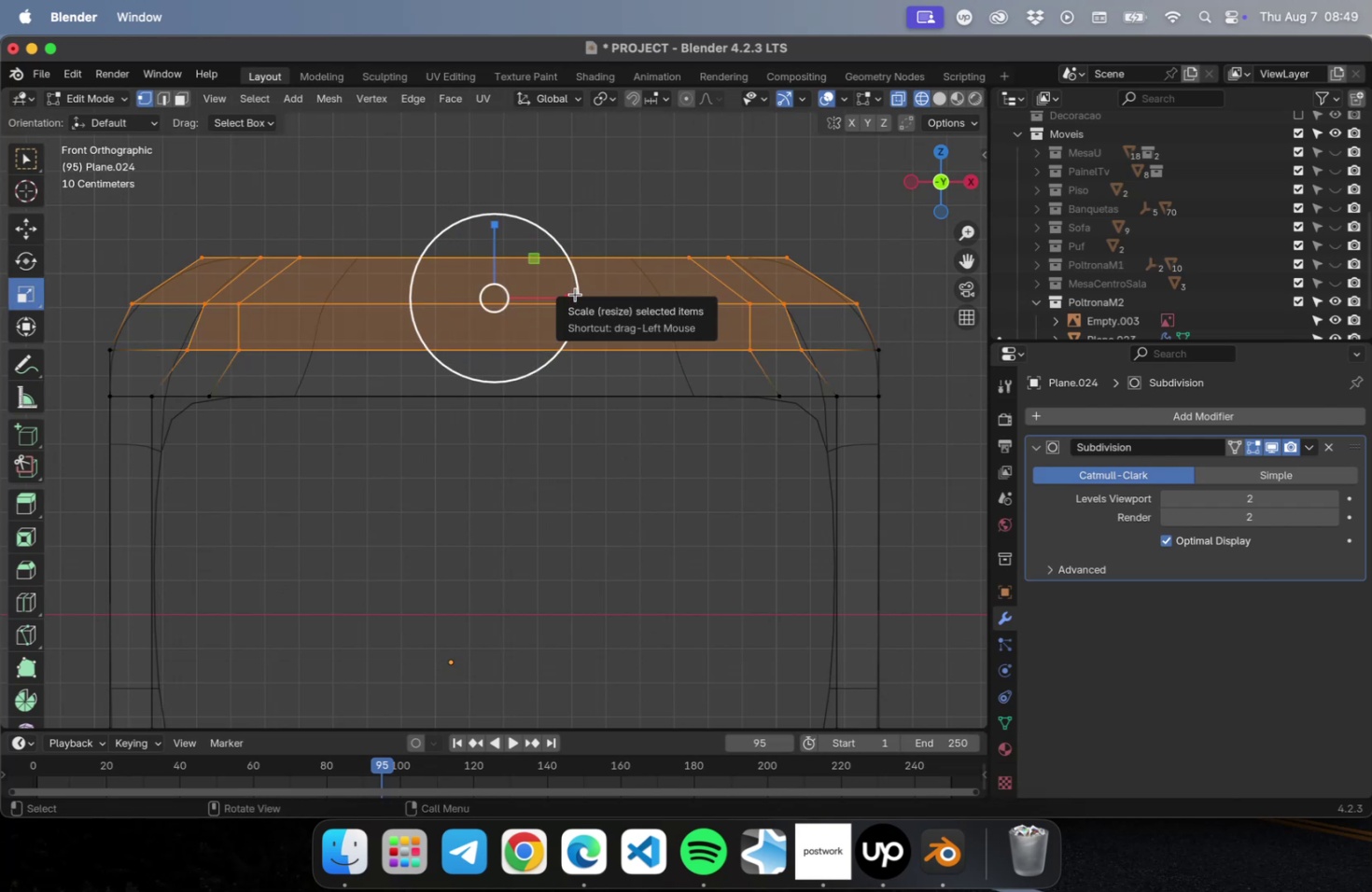 
left_click_drag(start_coordinate=[572, 295], to_coordinate=[565, 296])
 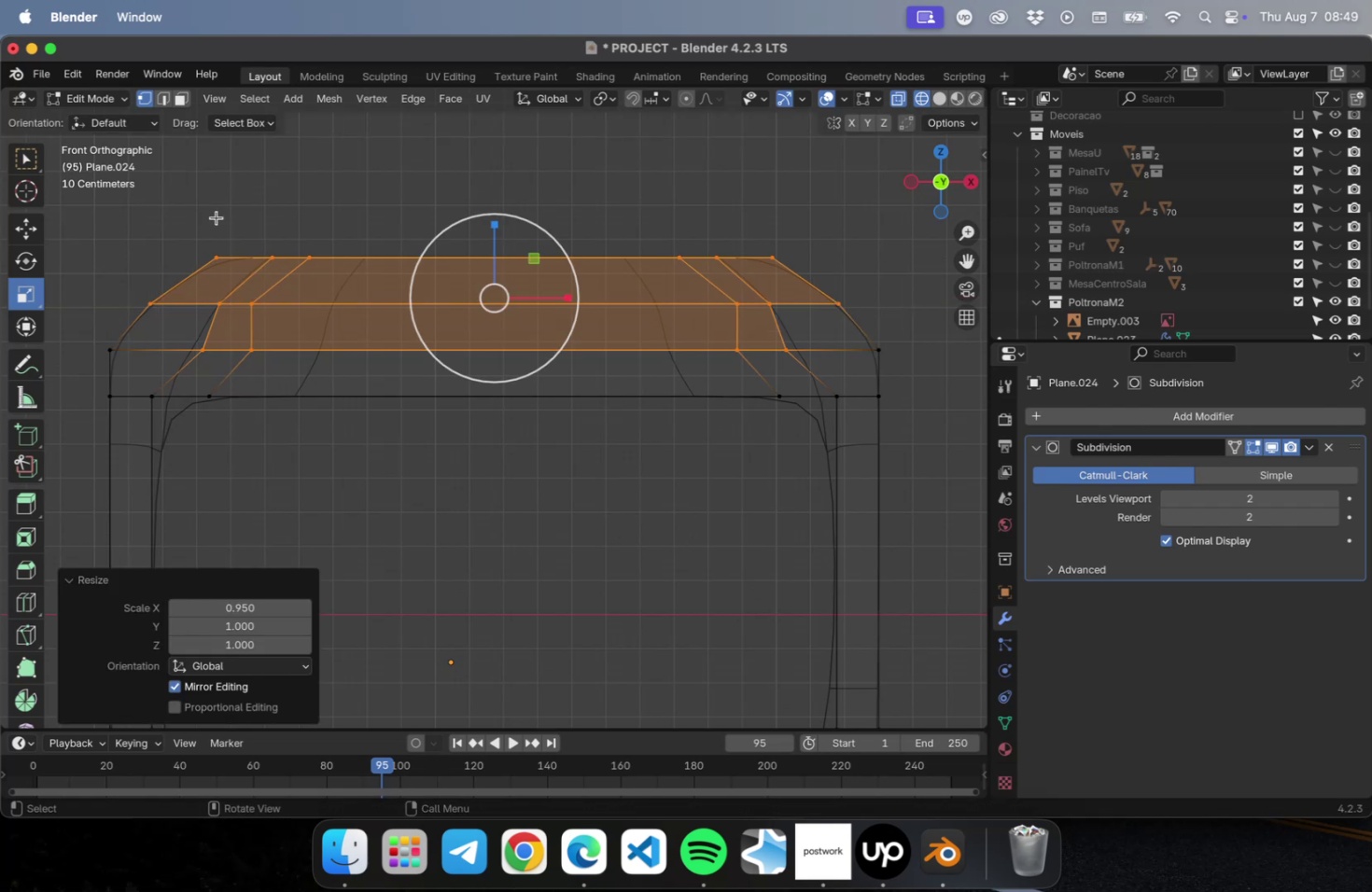 
left_click_drag(start_coordinate=[192, 205], to_coordinate=[837, 272])
 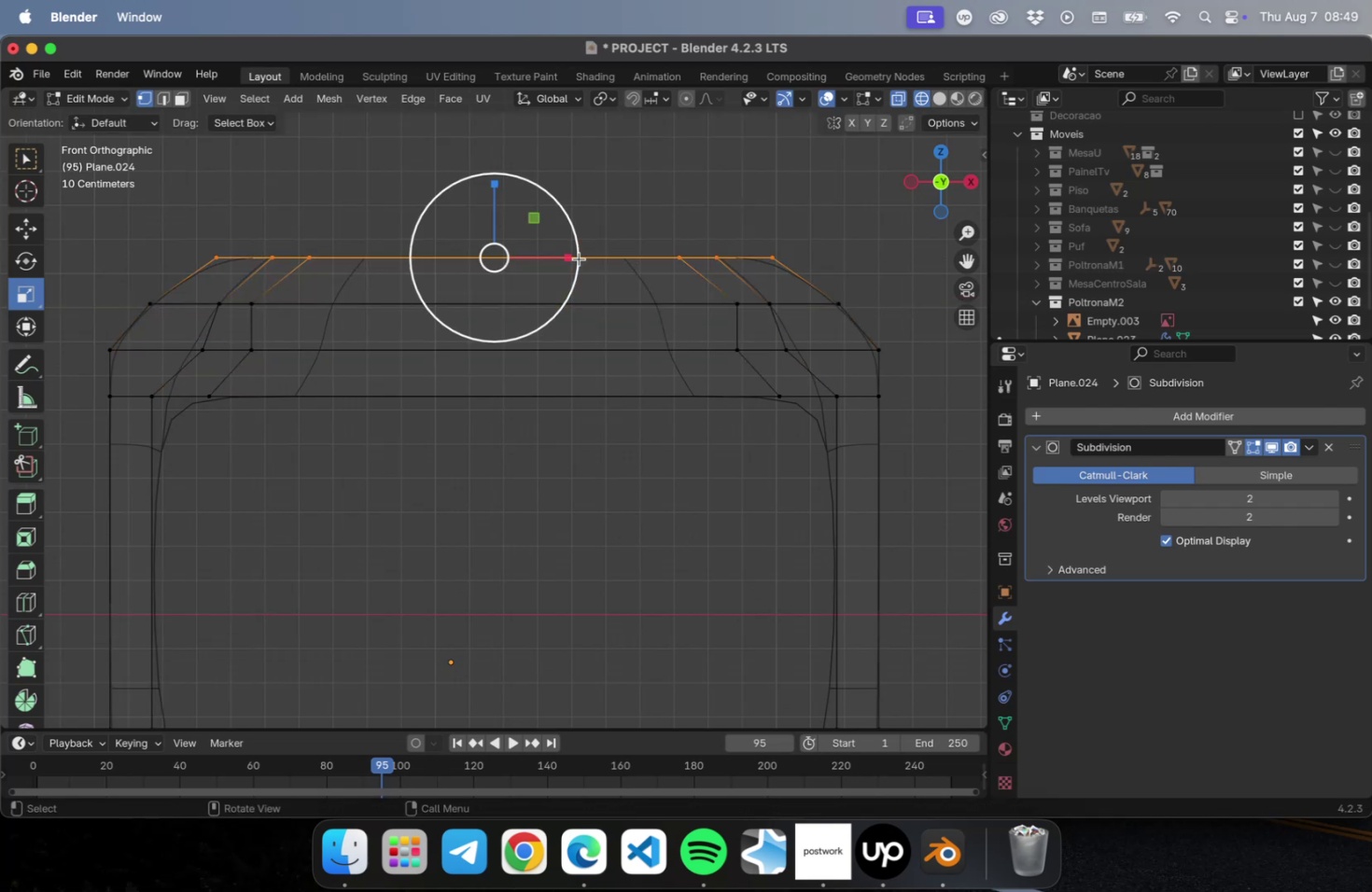 
left_click_drag(start_coordinate=[561, 254], to_coordinate=[553, 257])
 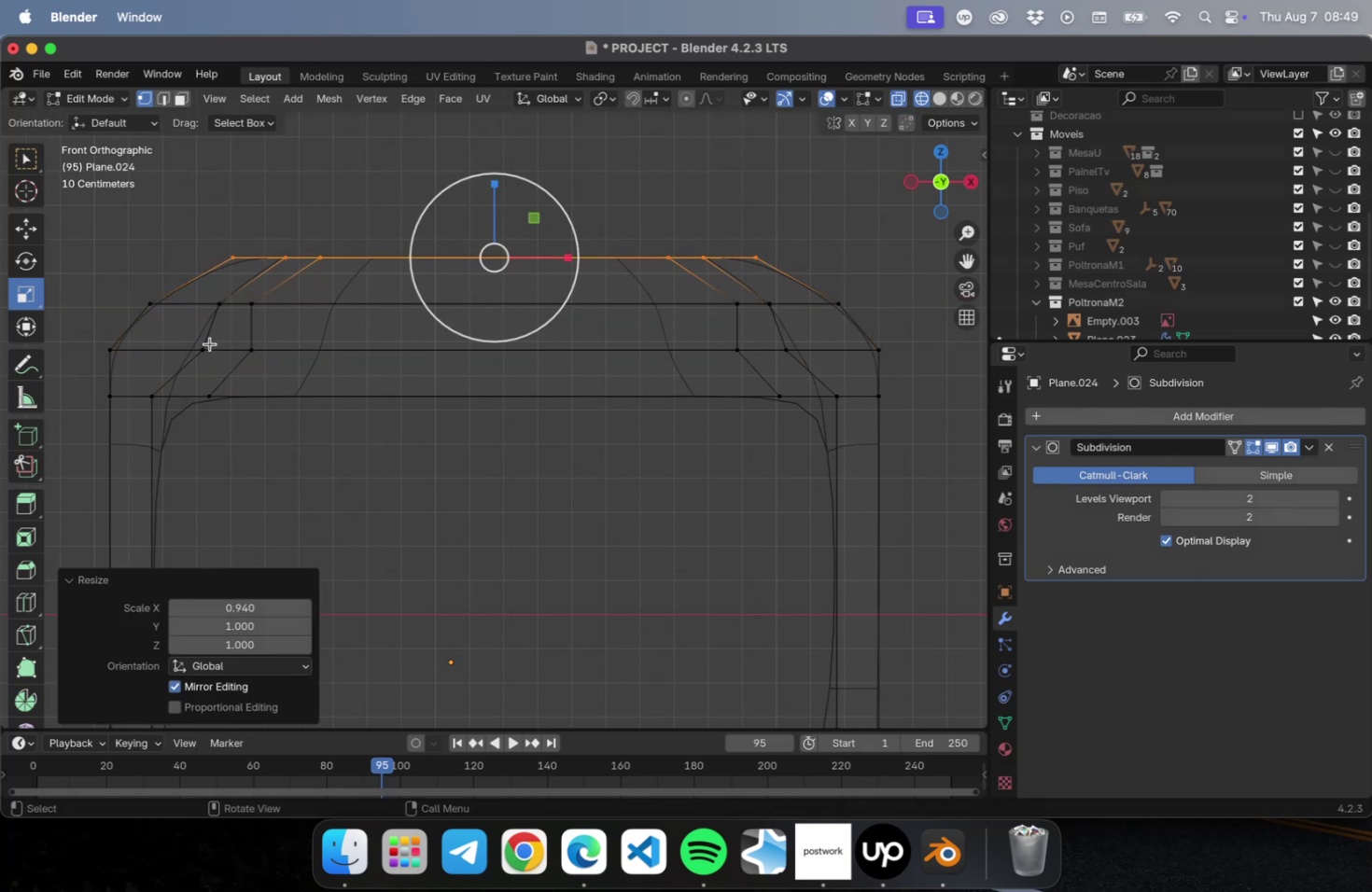 
left_click([219, 307])
 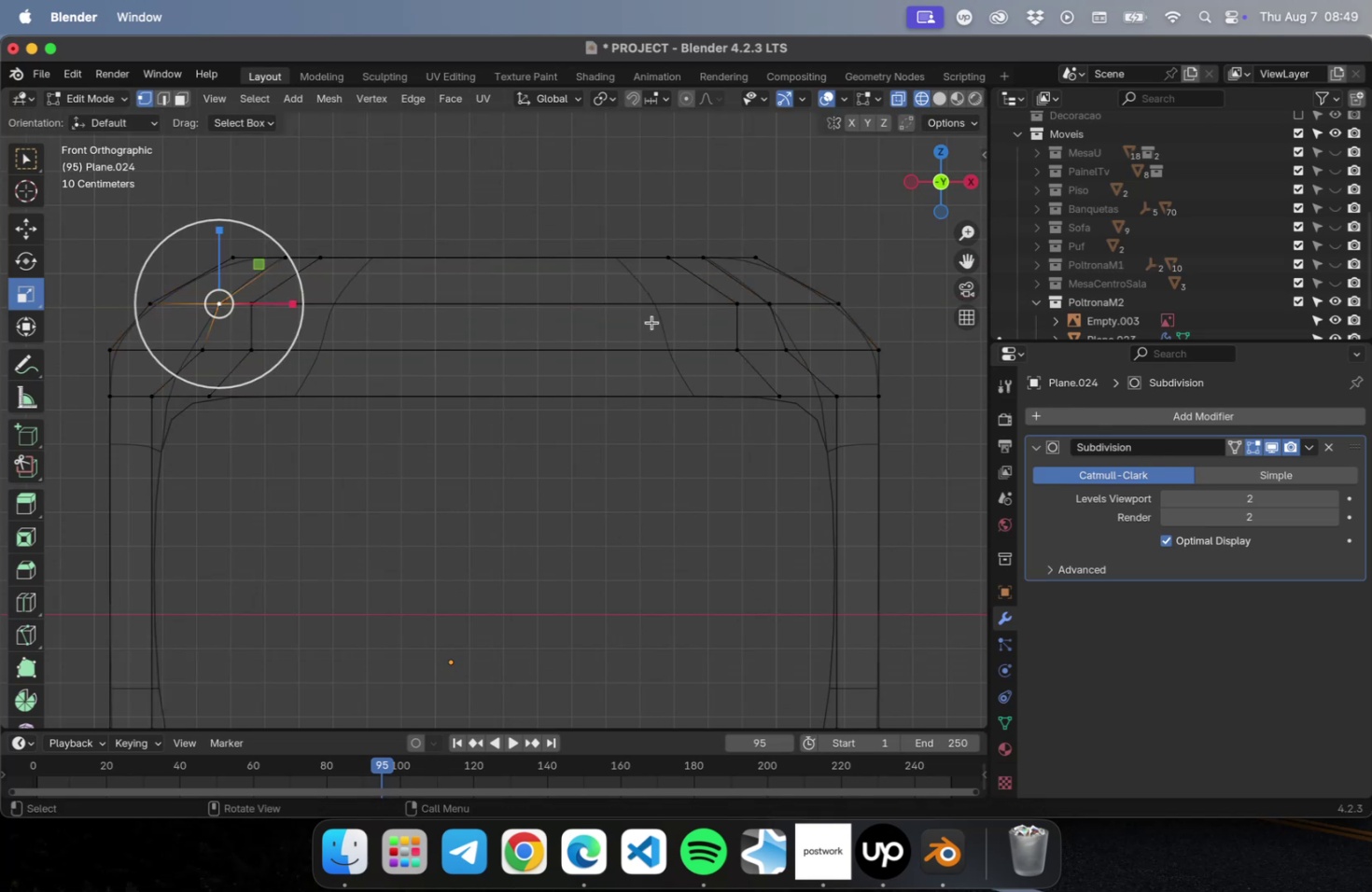 
hold_key(key=ShiftLeft, duration=0.8)
 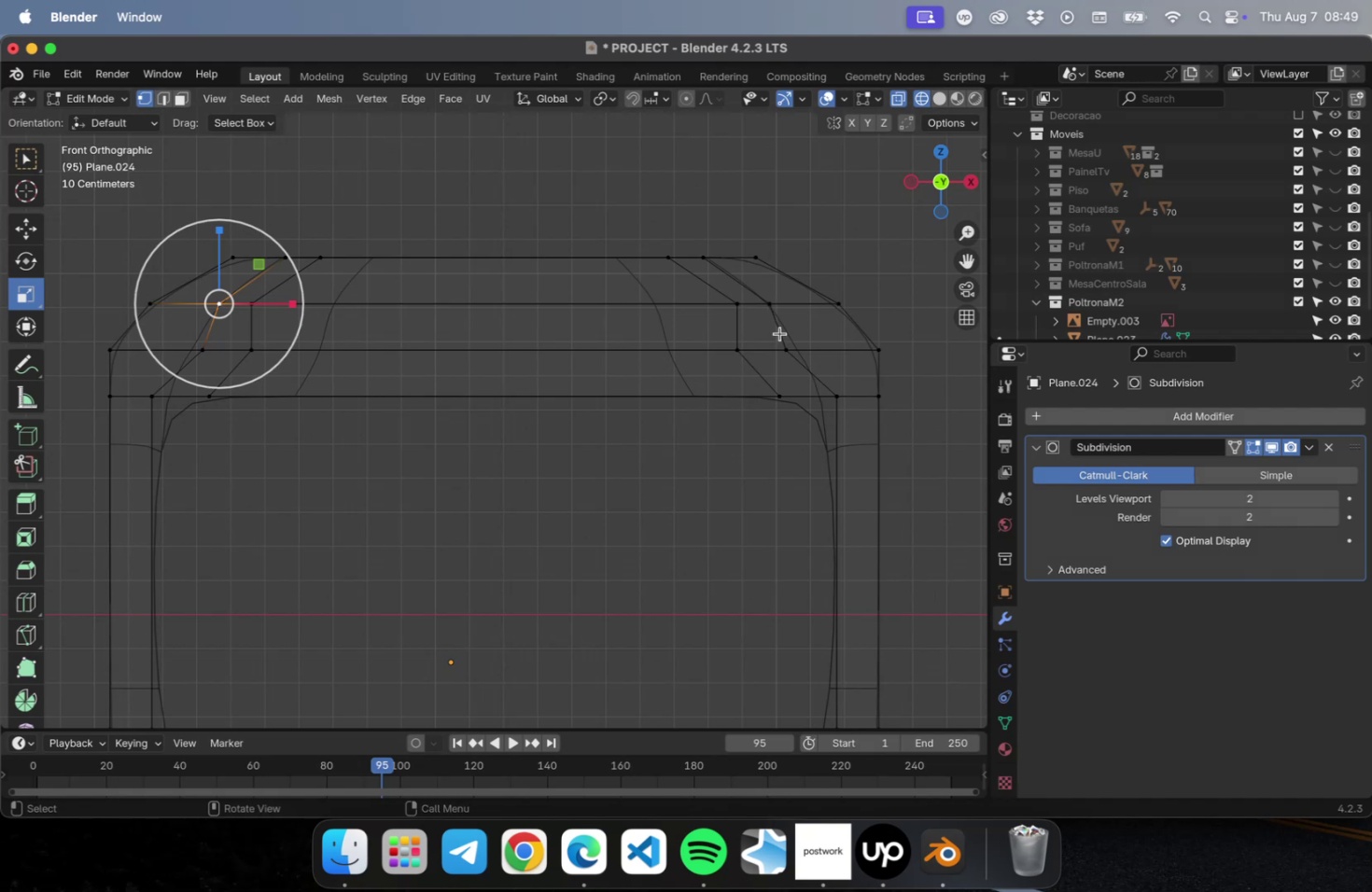 
hold_key(key=ShiftLeft, duration=0.66)
 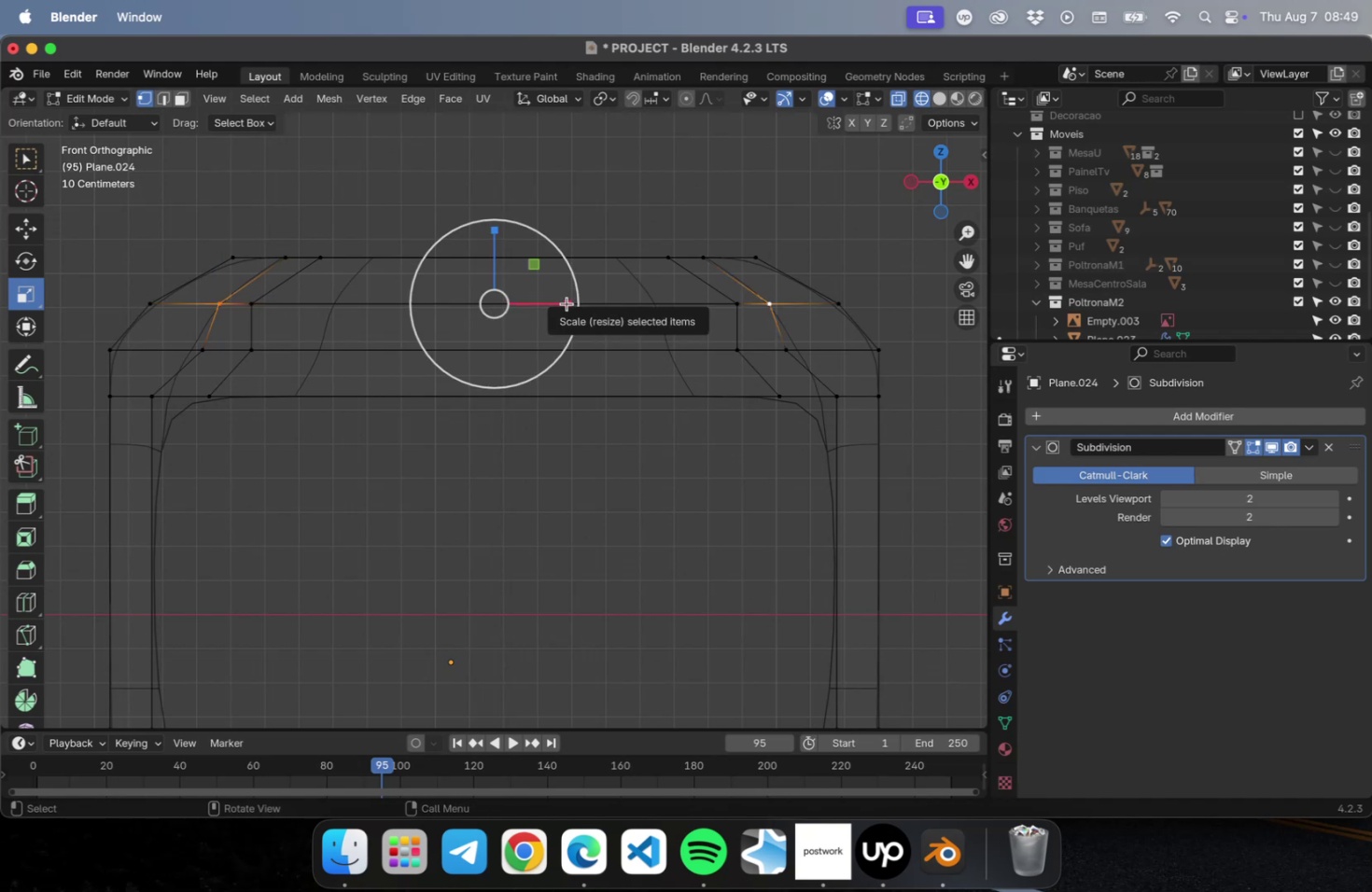 
left_click_drag(start_coordinate=[567, 303], to_coordinate=[560, 303])
 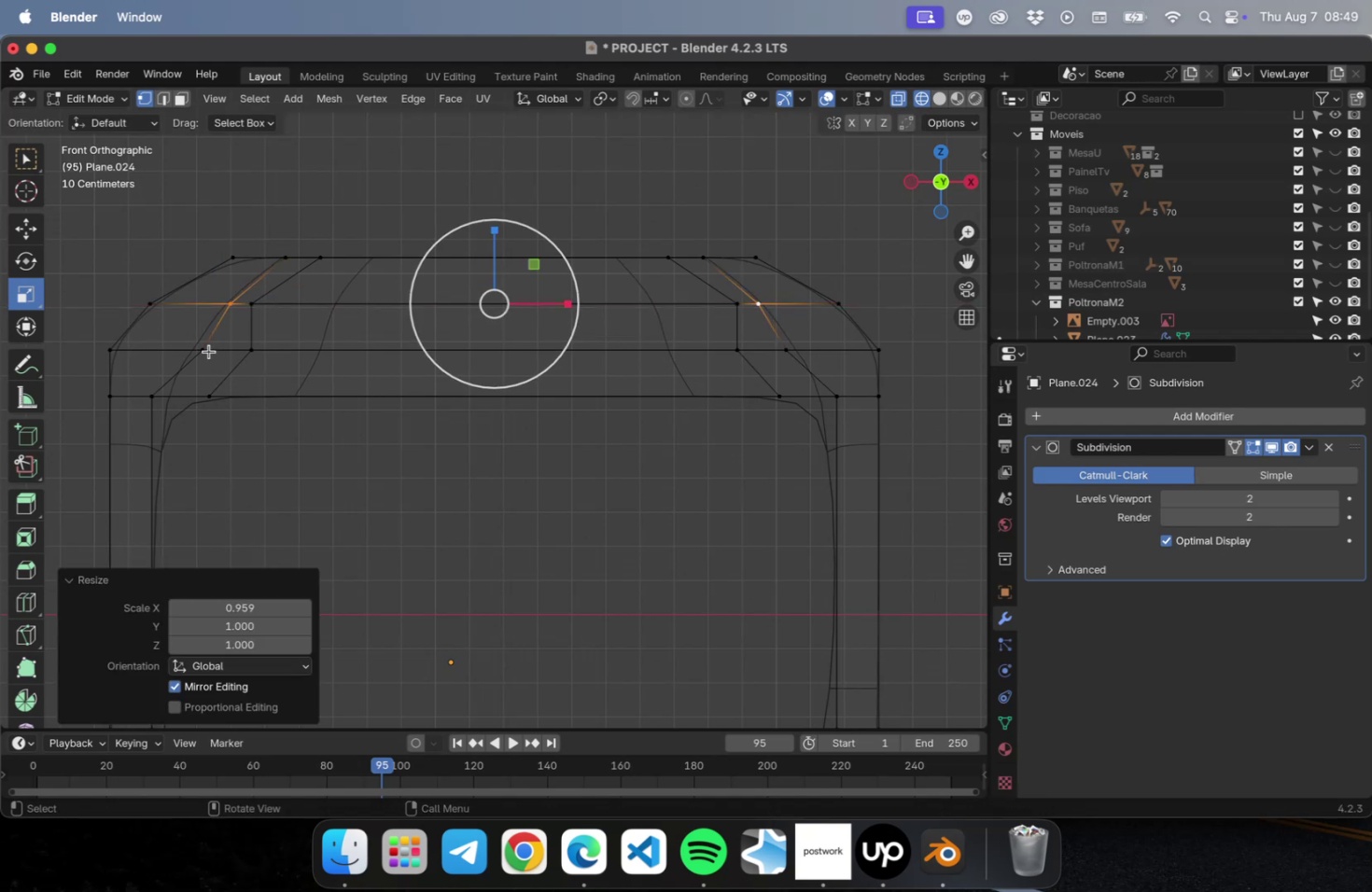 
left_click([207, 350])
 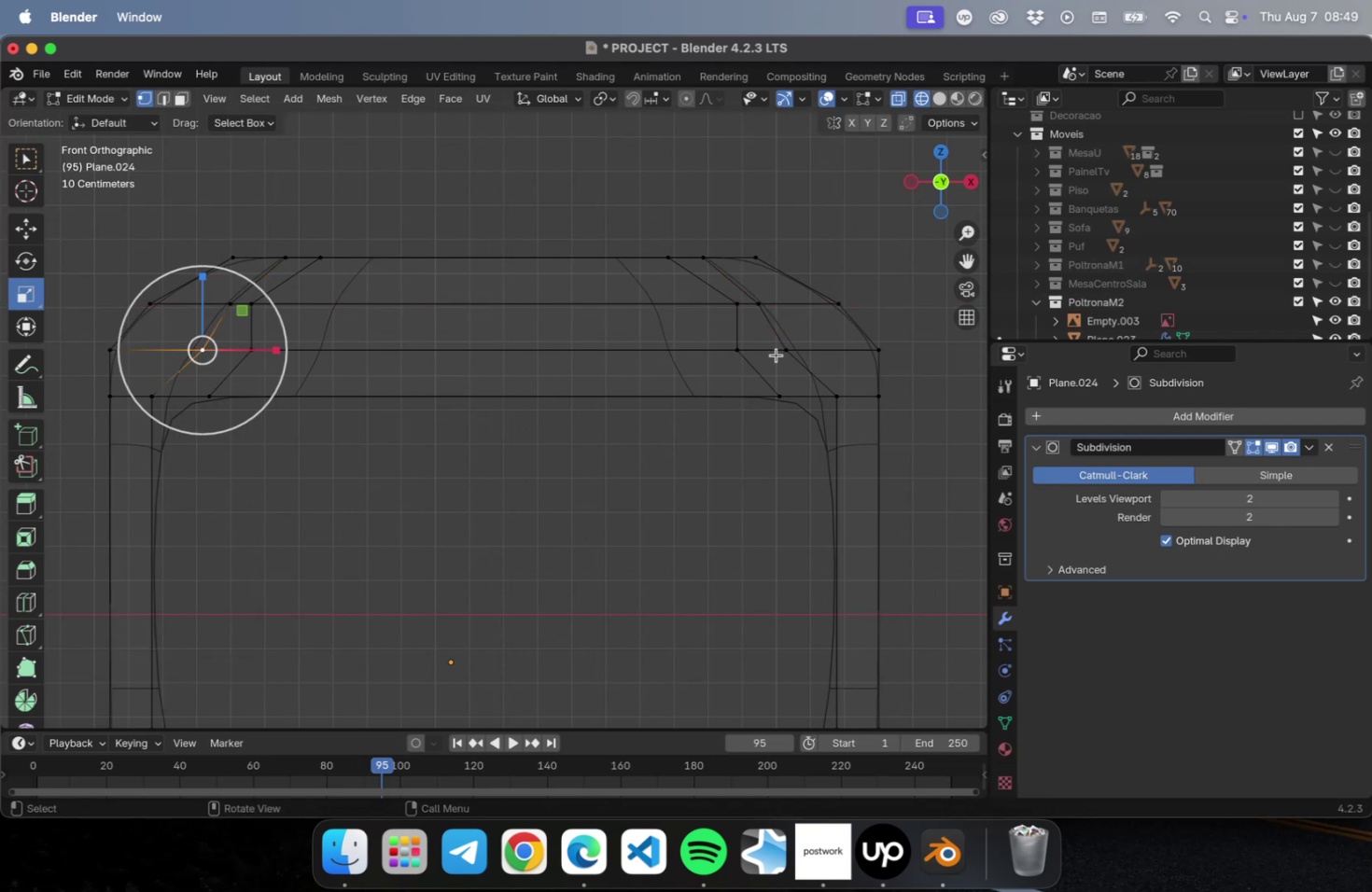 
hold_key(key=ShiftLeft, duration=0.78)
left_click([778, 351])
 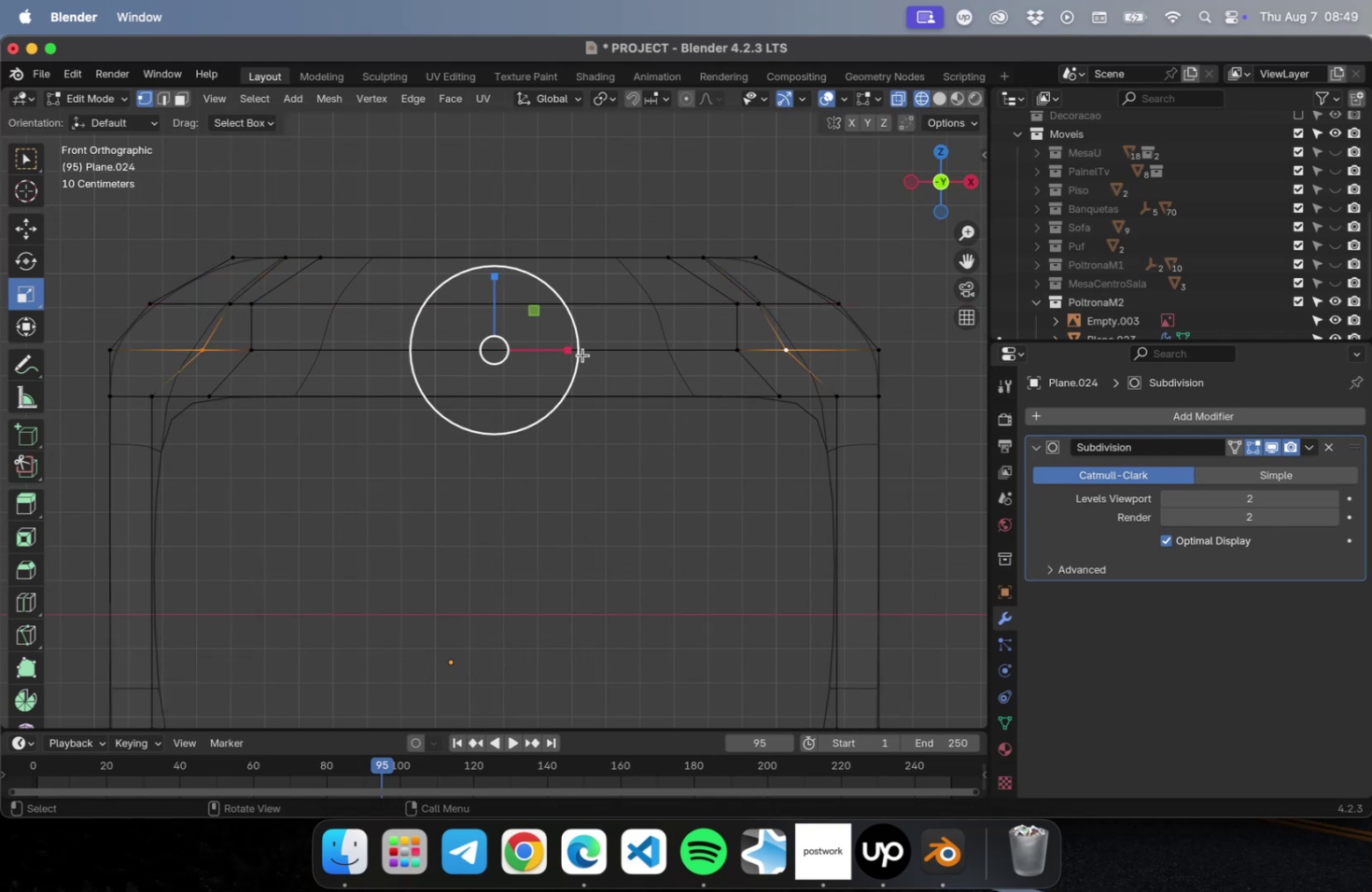 
left_click_drag(start_coordinate=[570, 350], to_coordinate=[578, 349])
 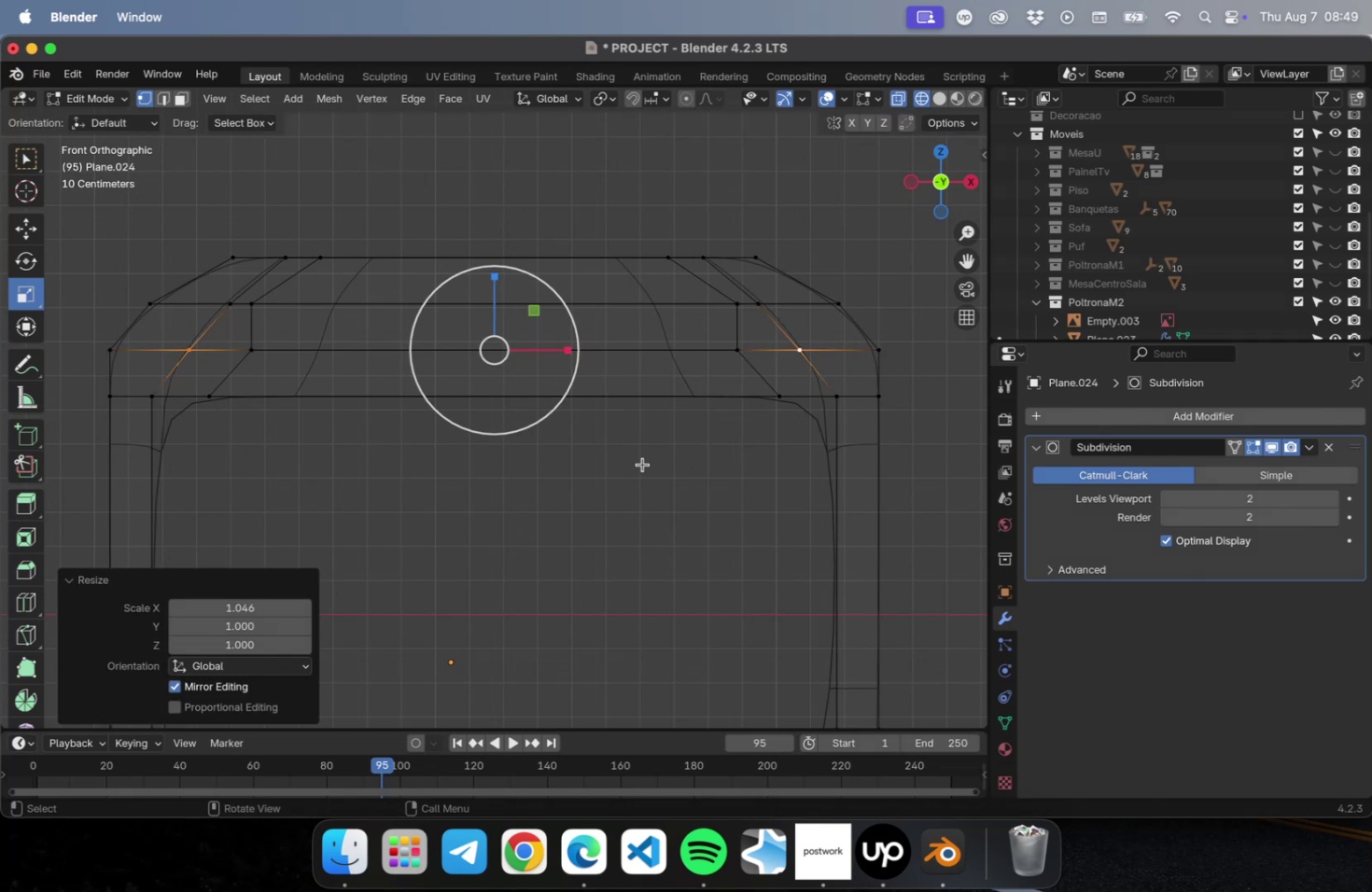 
key(Tab)
 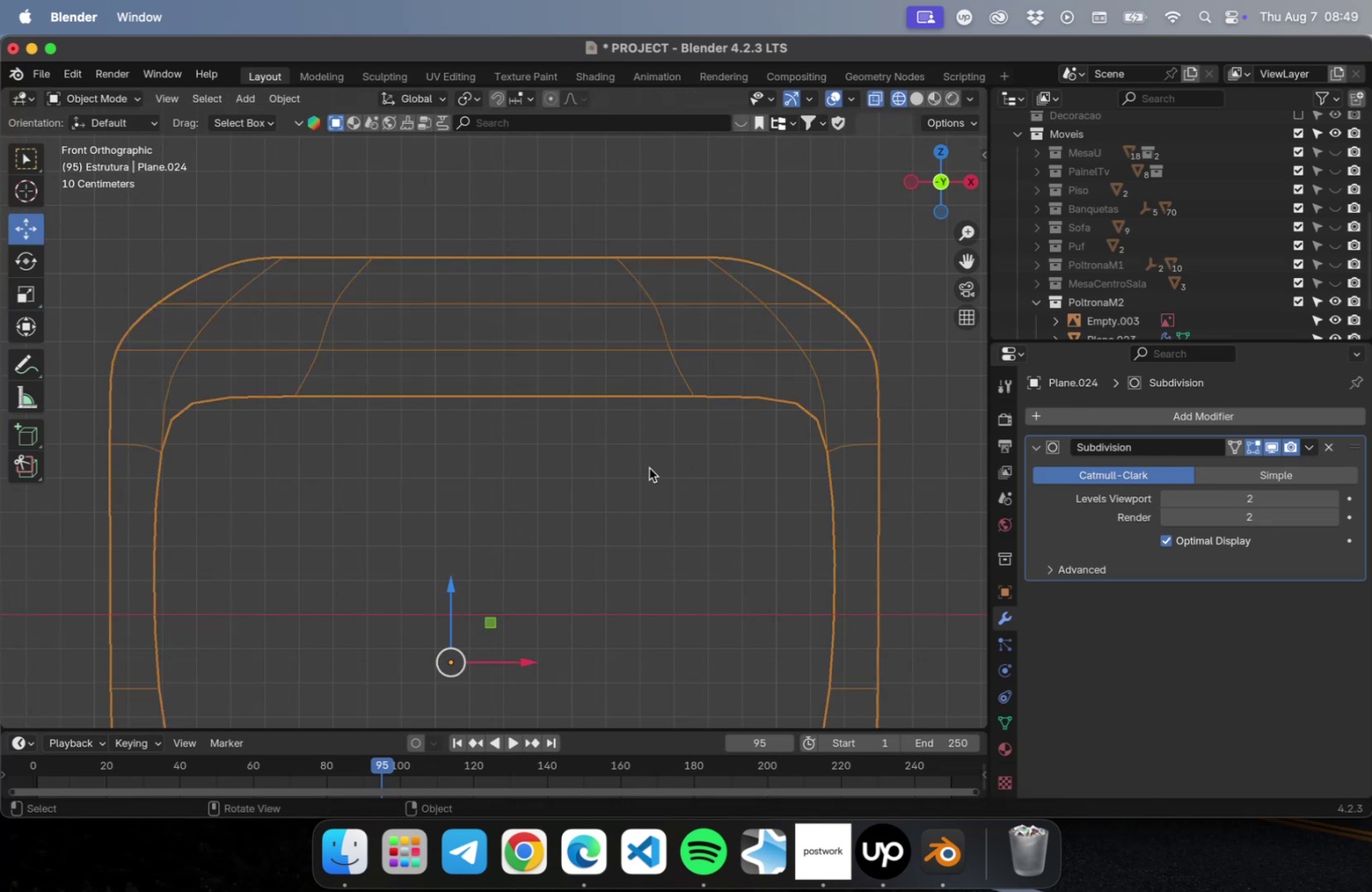 
key(Meta+2)
 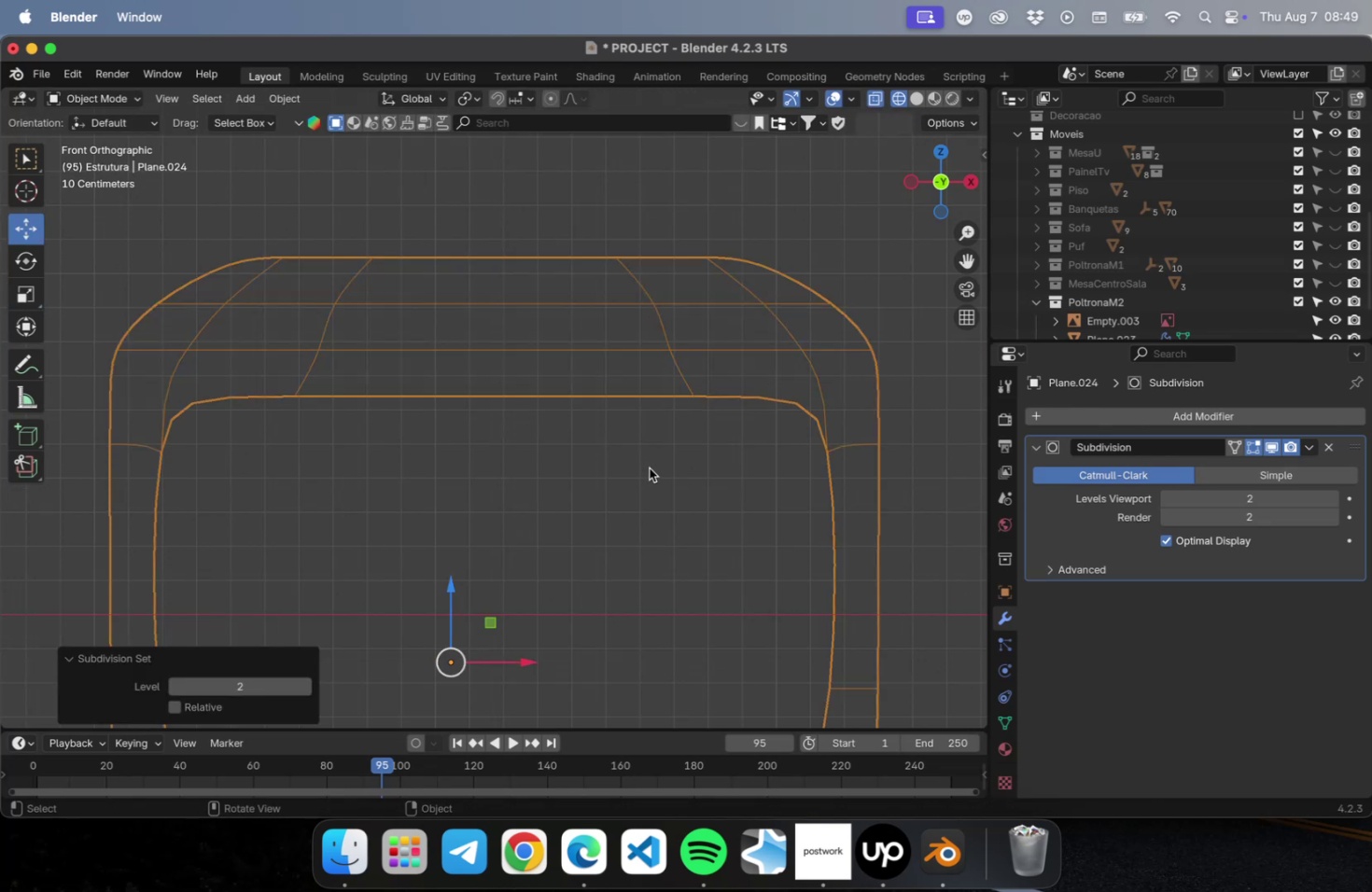 
left_click_drag(start_coordinate=[646, 471], to_coordinate=[525, 311])
 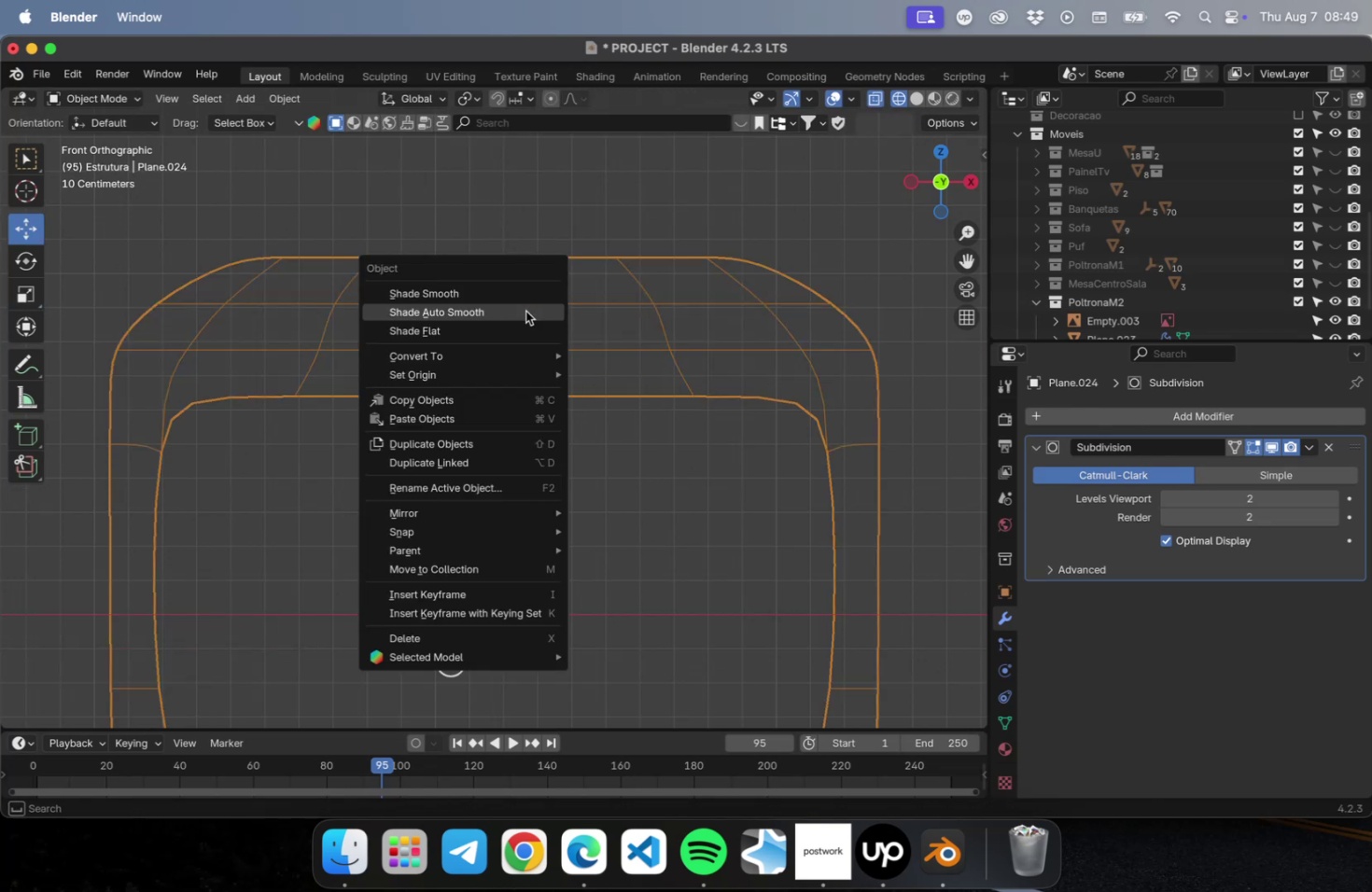 
right_click([525, 311])
 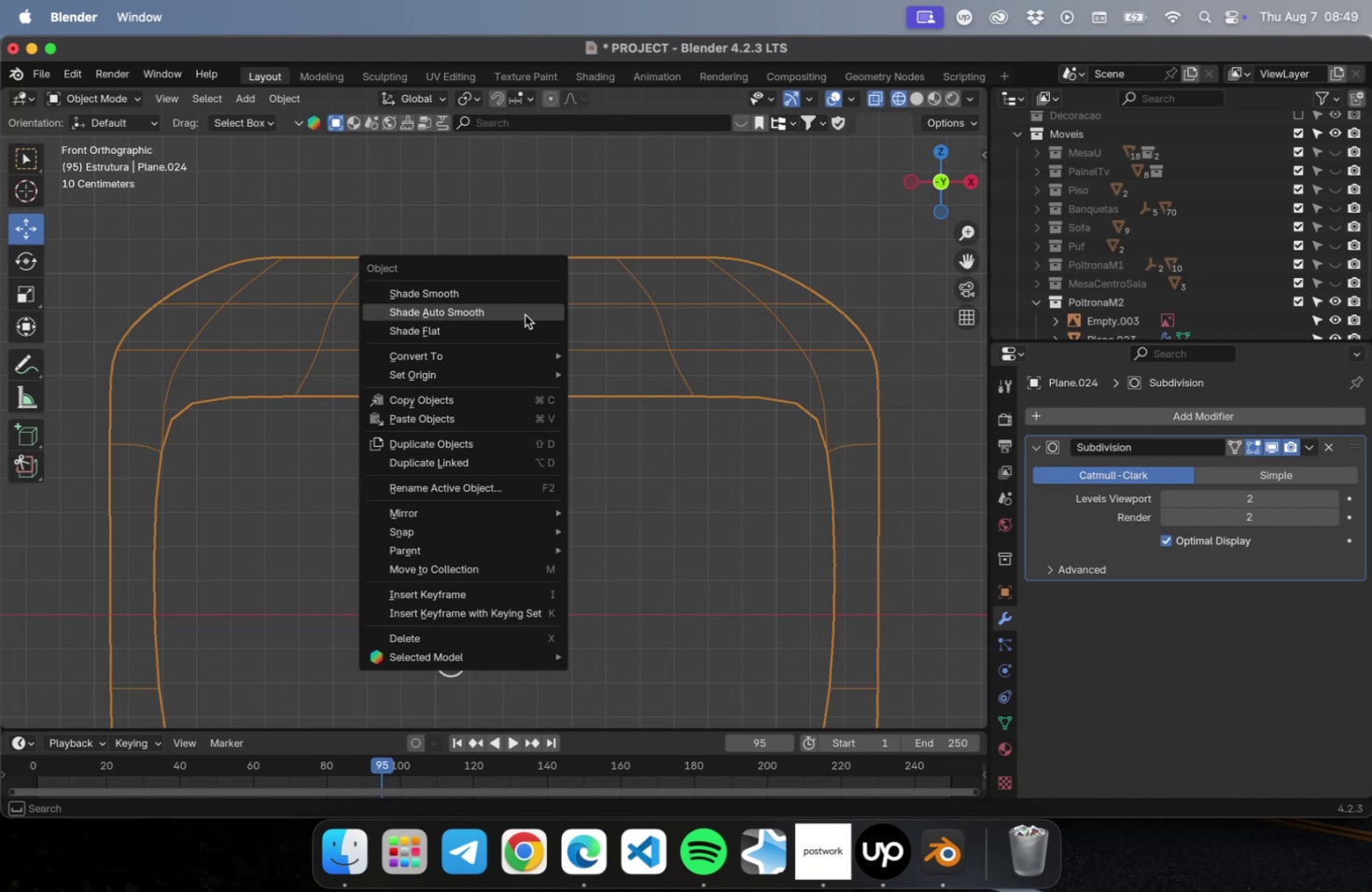 
left_click([525, 314])
 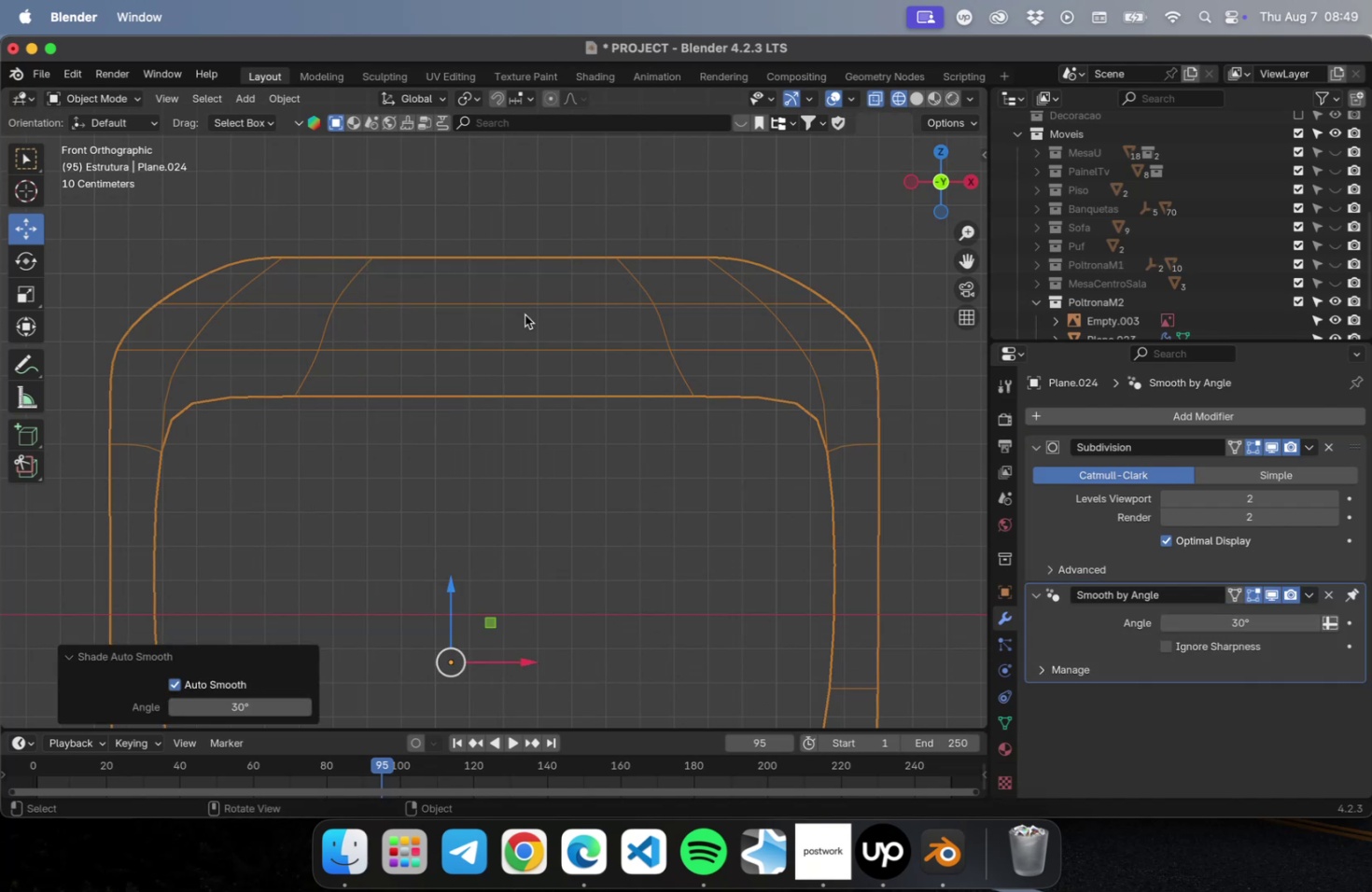 
scroll: coordinate [653, 403], scroll_direction: down, amount: 9.0
 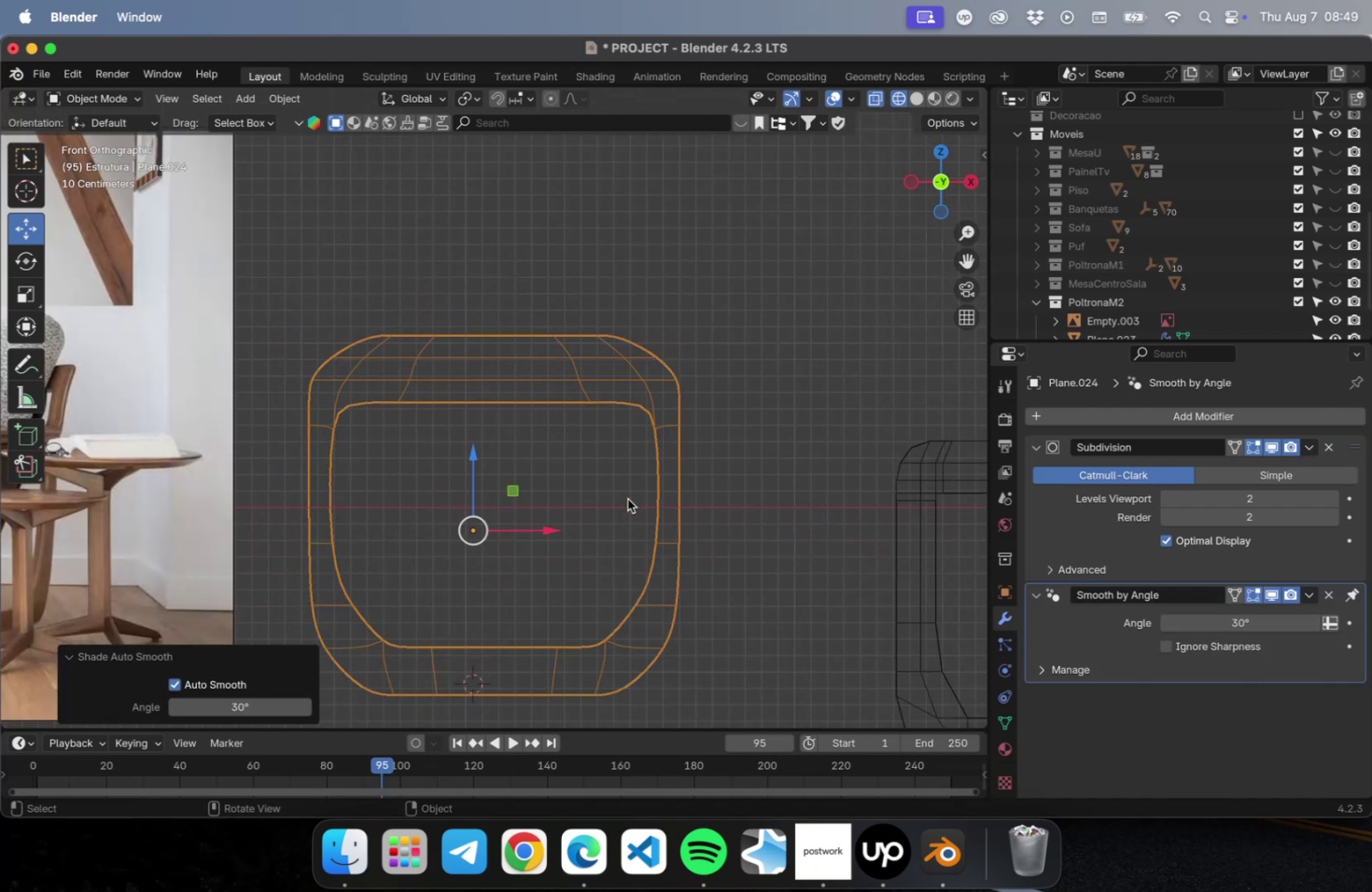 
hold_key(key=ShiftLeft, duration=0.51)
 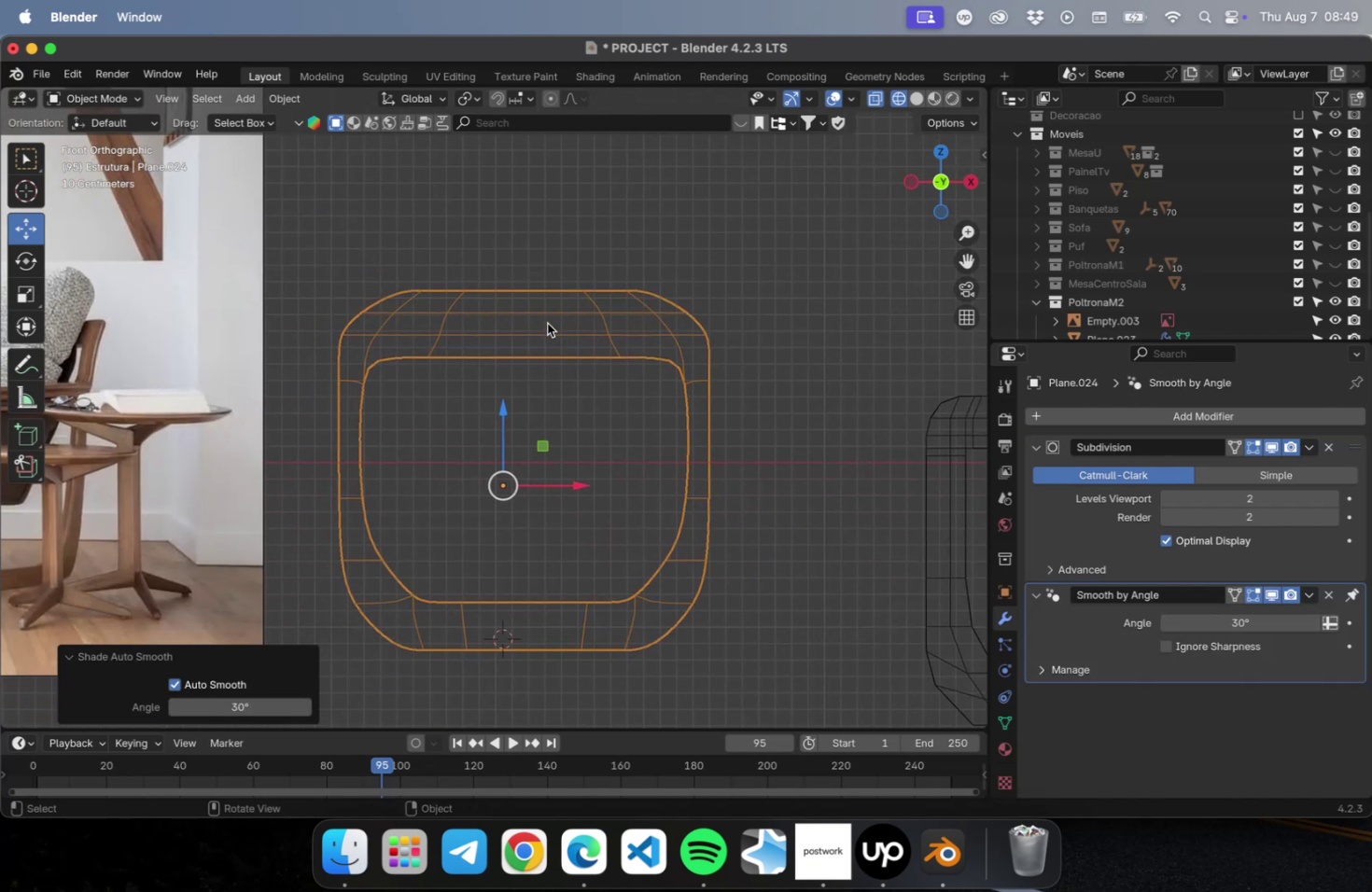 
key(Tab)
 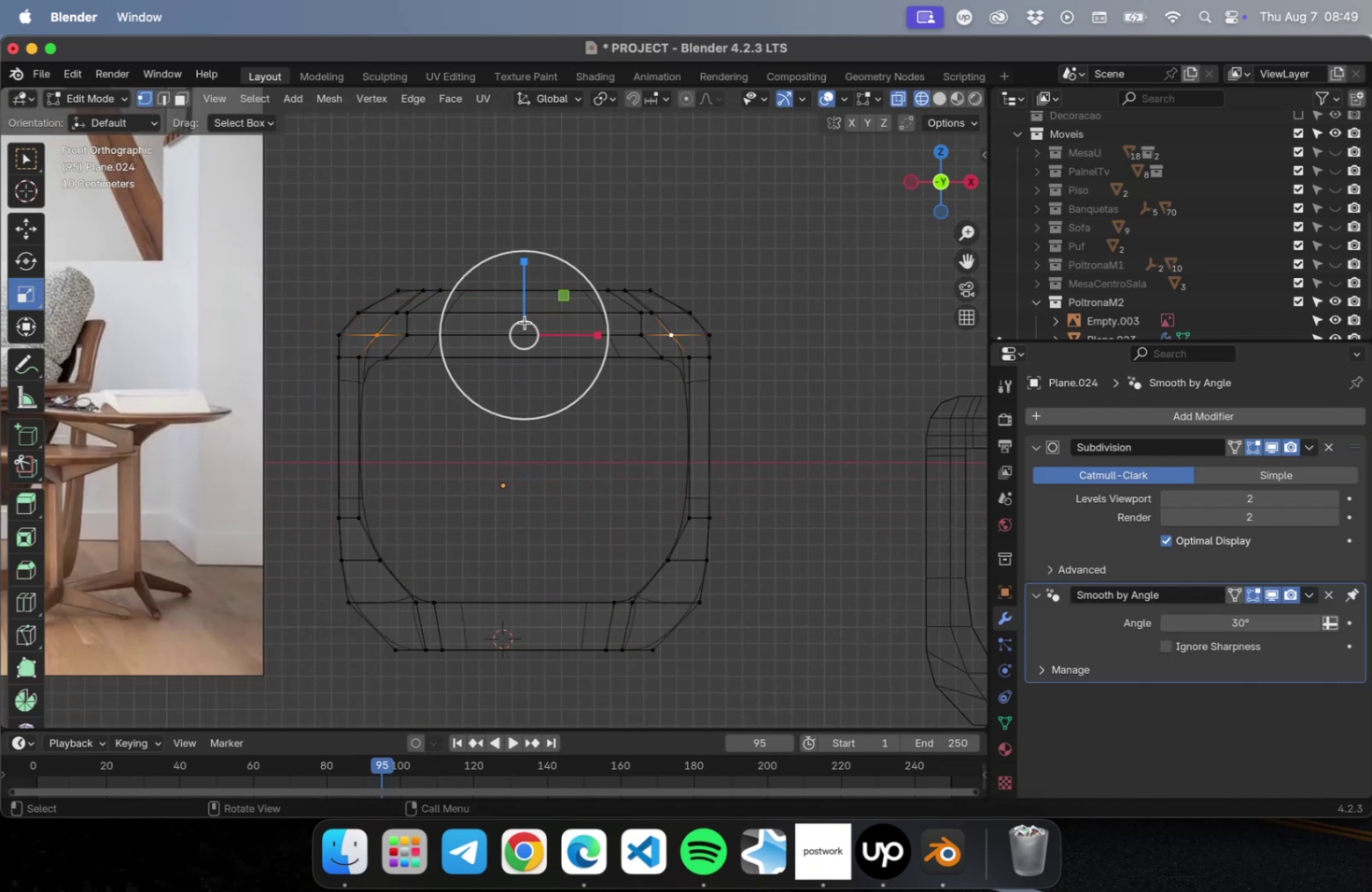 
scroll: coordinate [520, 321], scroll_direction: up, amount: 2.0
 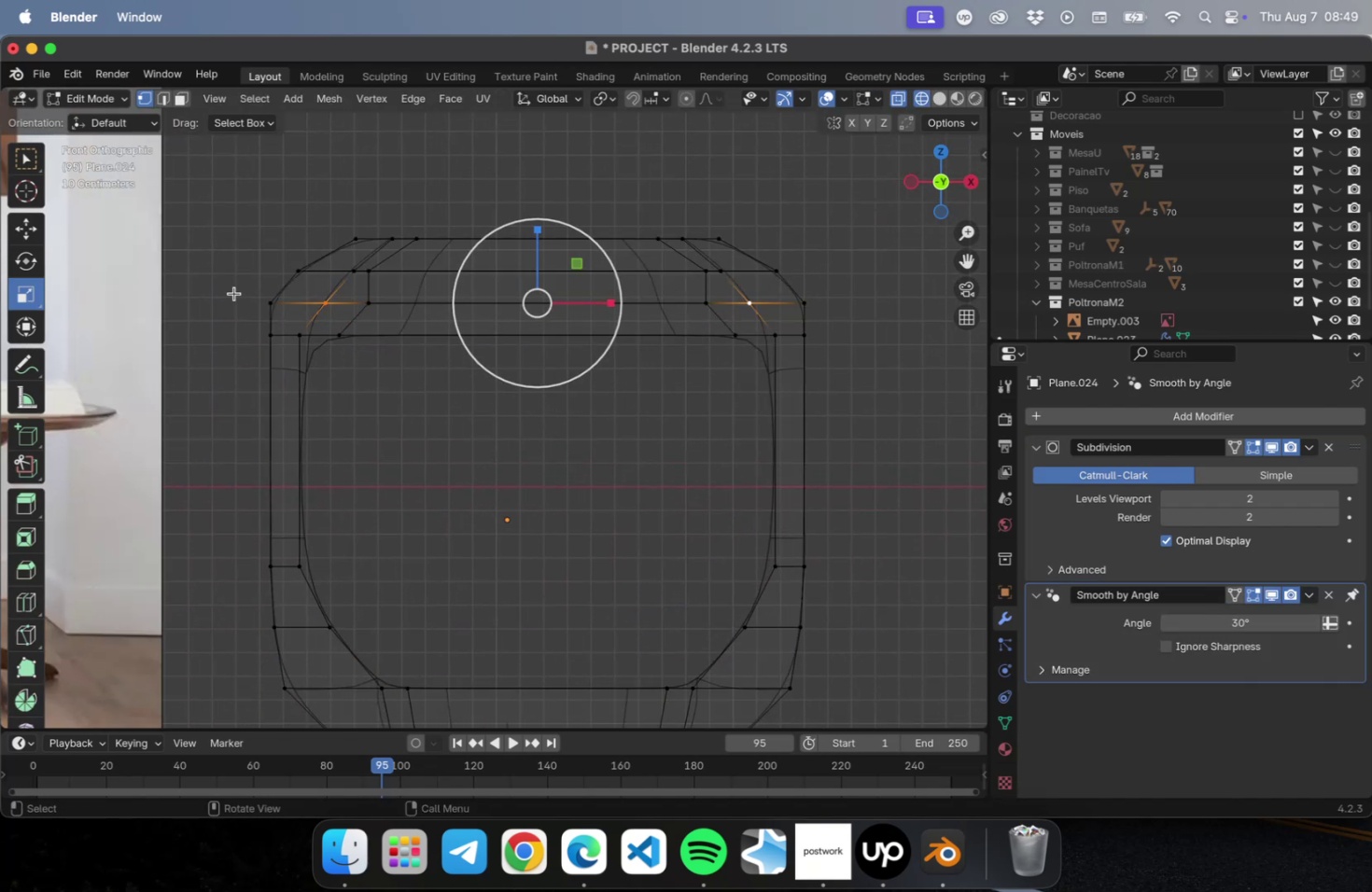 
left_click_drag(start_coordinate=[233, 281], to_coordinate=[287, 316])
 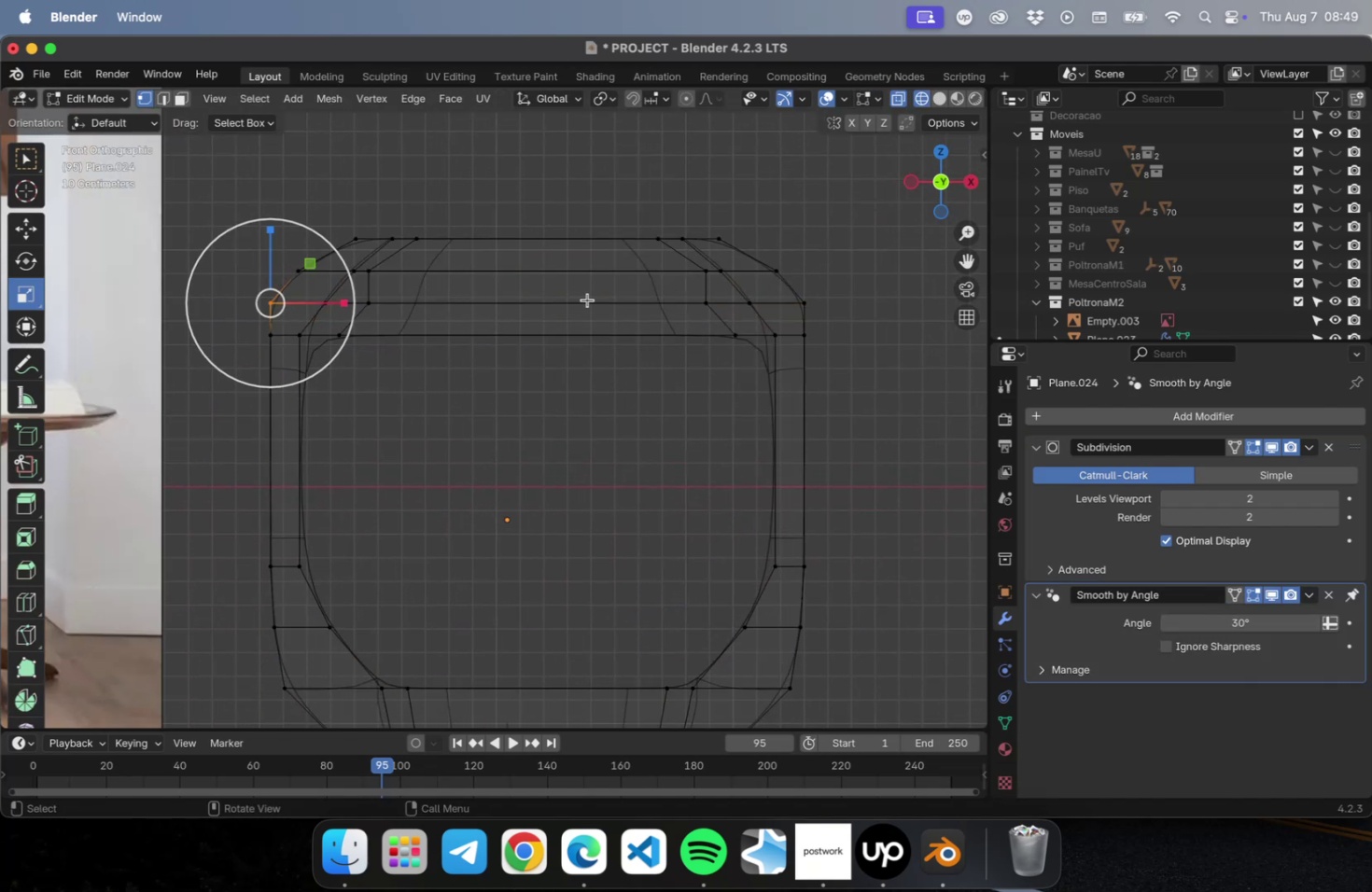 
hold_key(key=ShiftLeft, duration=1.03)
left_click_drag(start_coordinate=[838, 281], to_coordinate=[794, 314])
 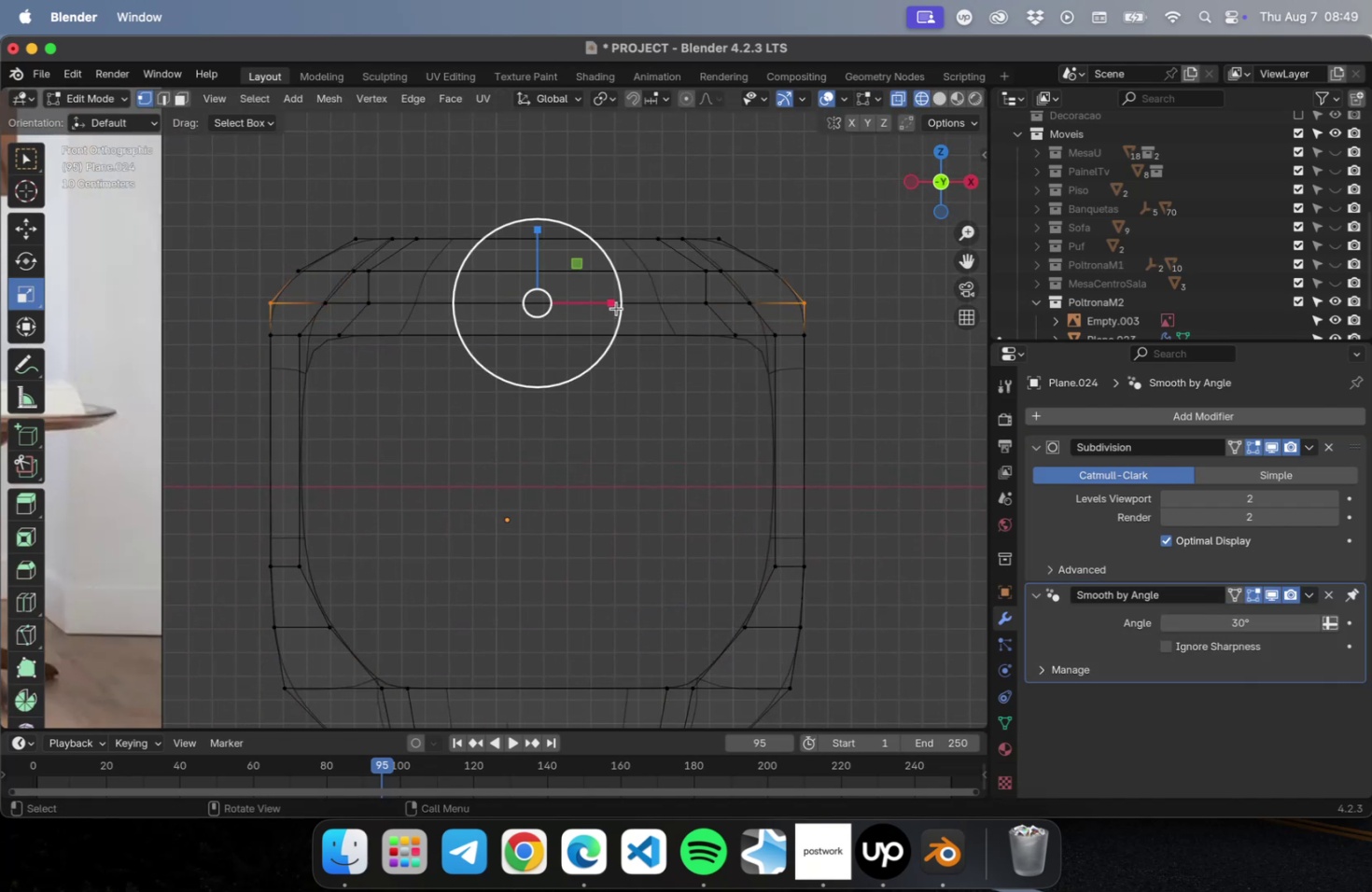 
left_click_drag(start_coordinate=[611, 303], to_coordinate=[606, 304])
 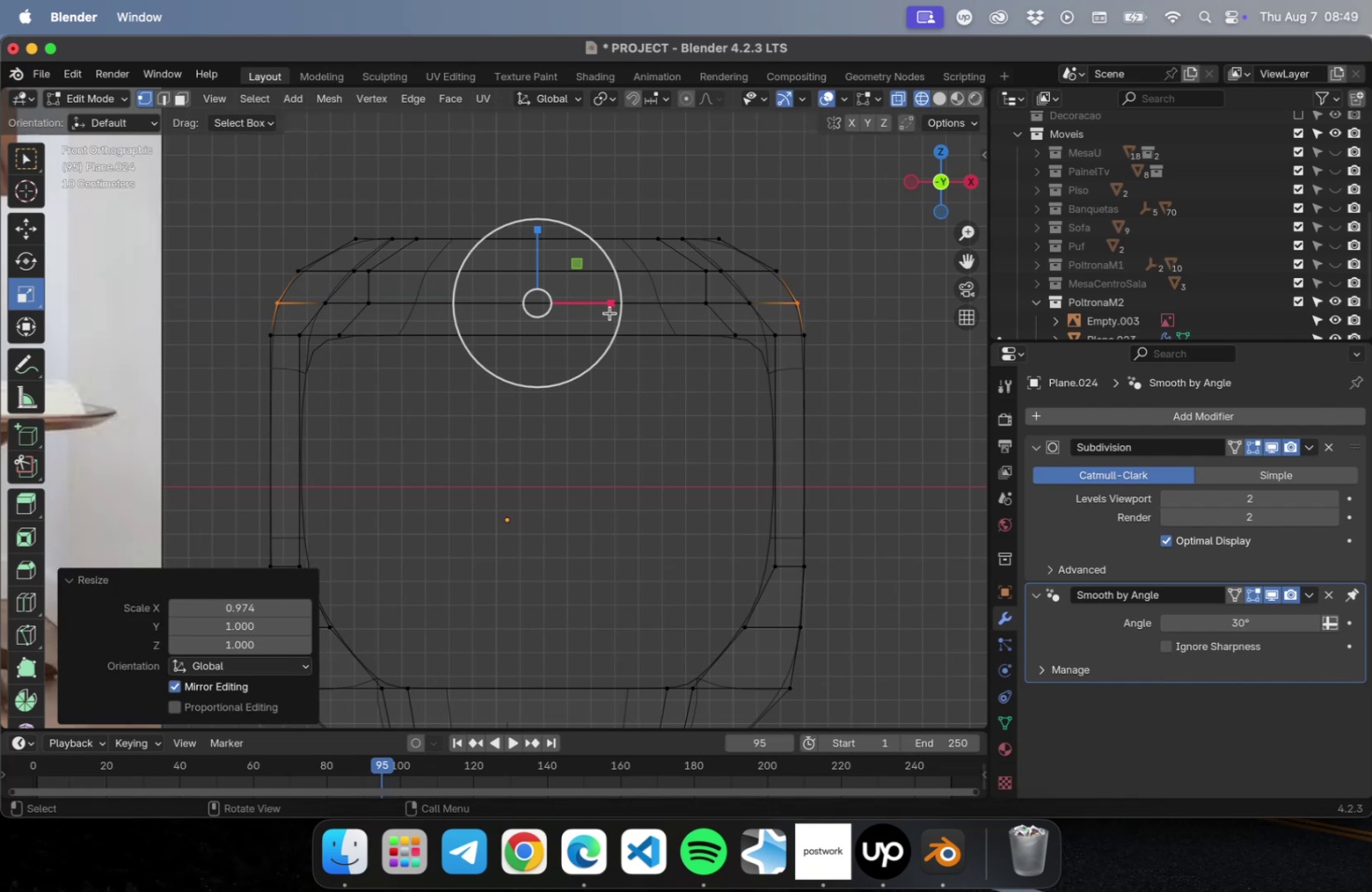 
key(Tab)
 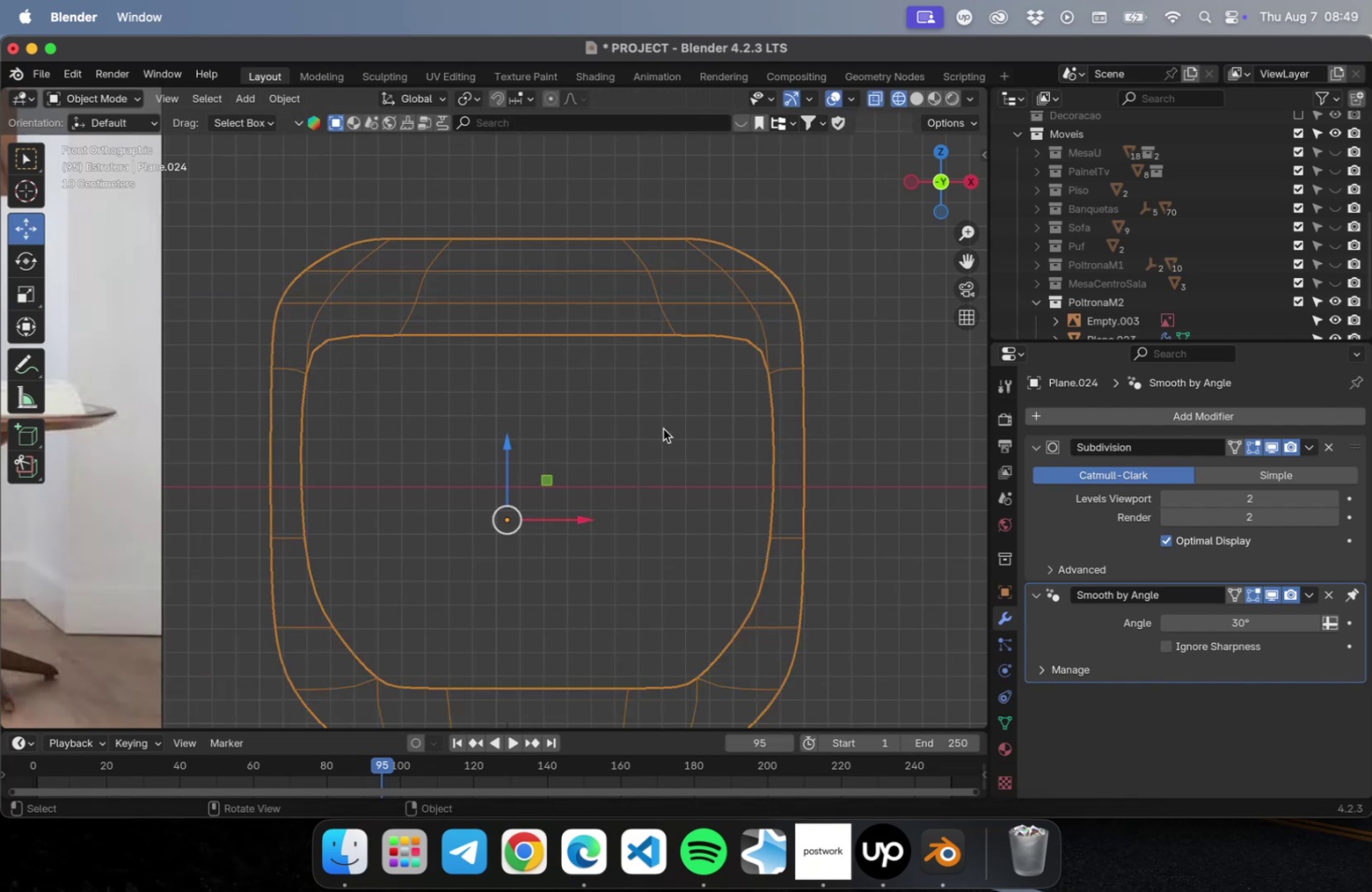 
key(Tab)
 